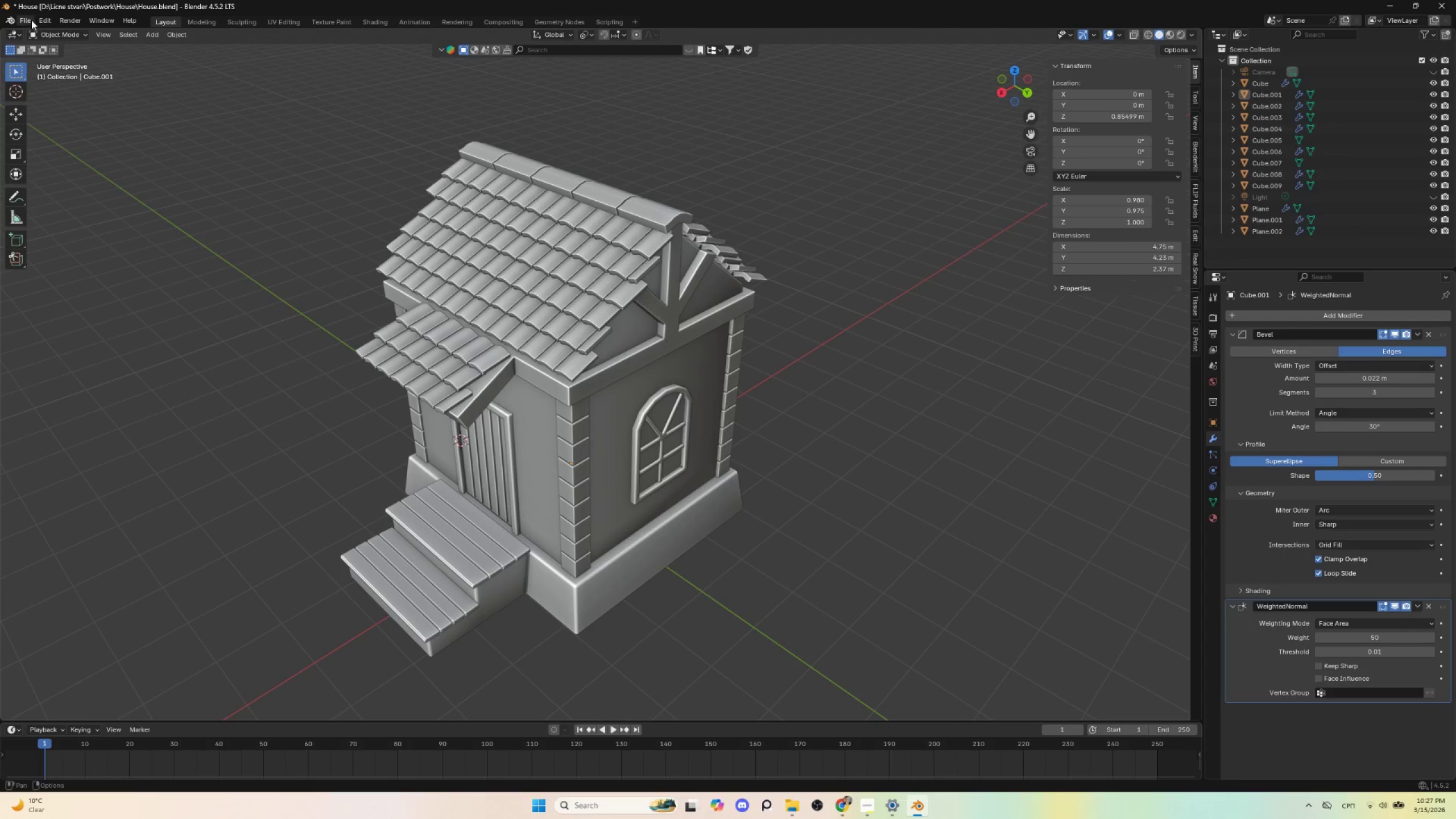 
left_click([30, 19])
 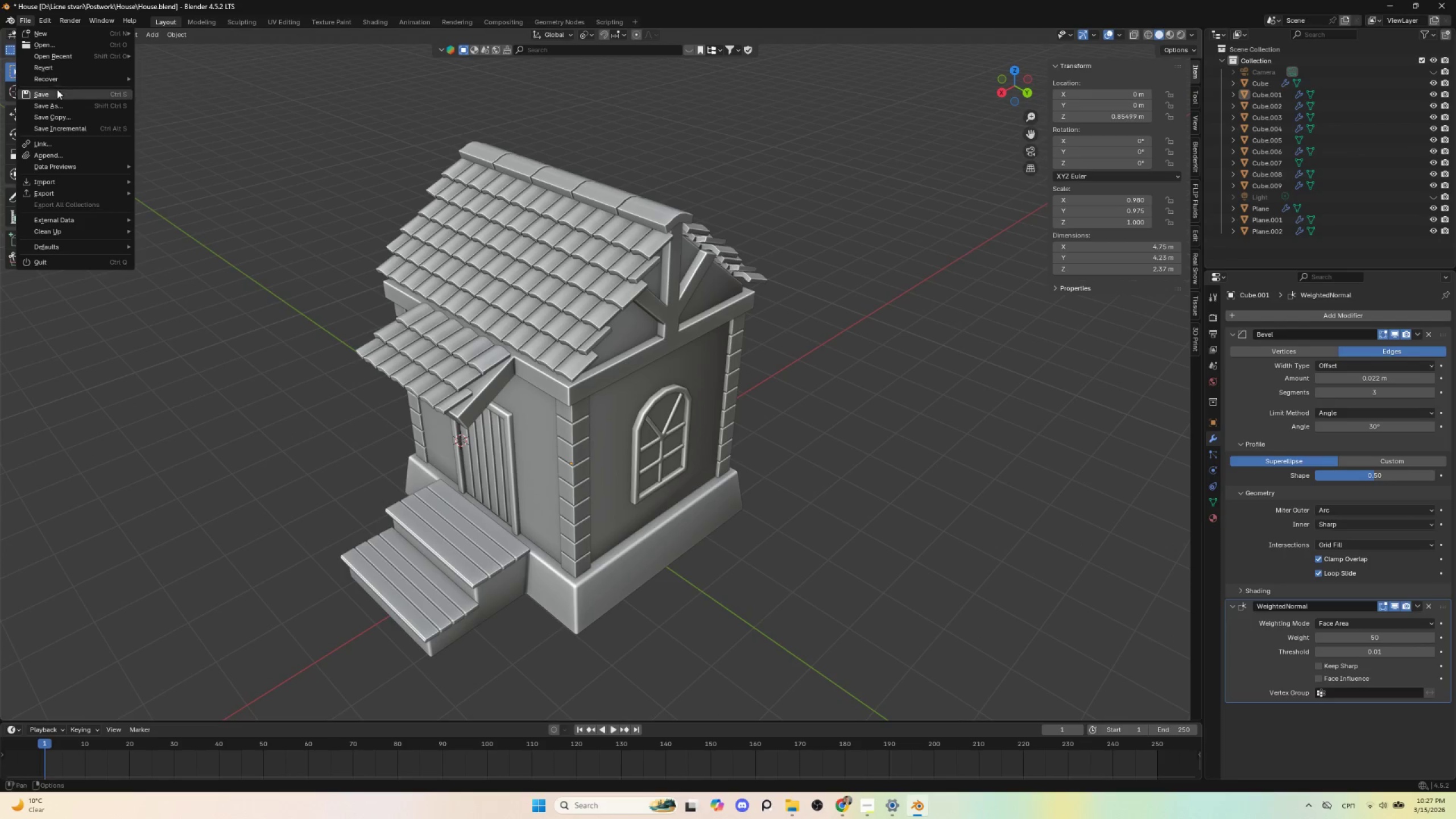 
left_click([56, 98])
 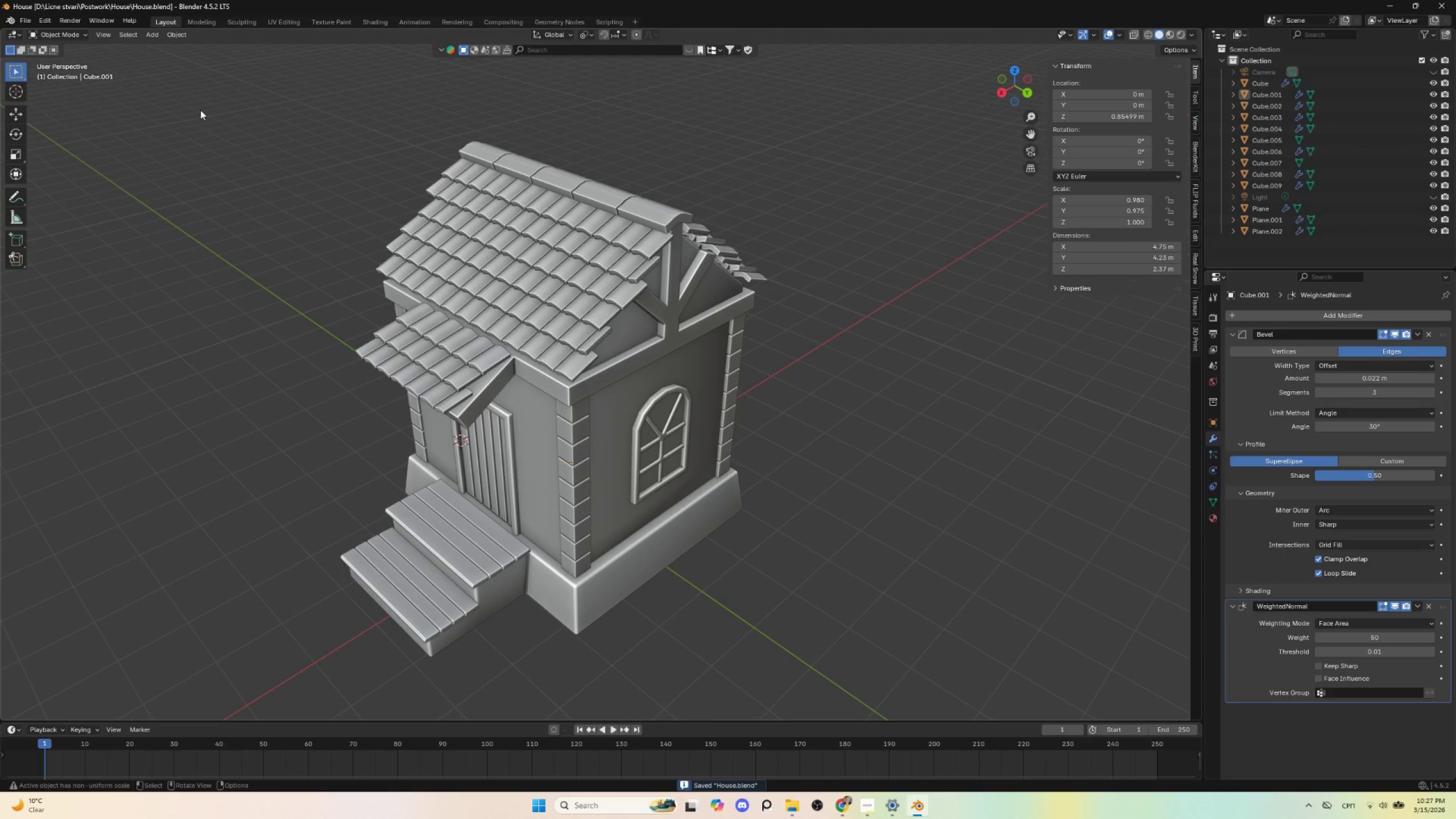 
wait(8.61)
 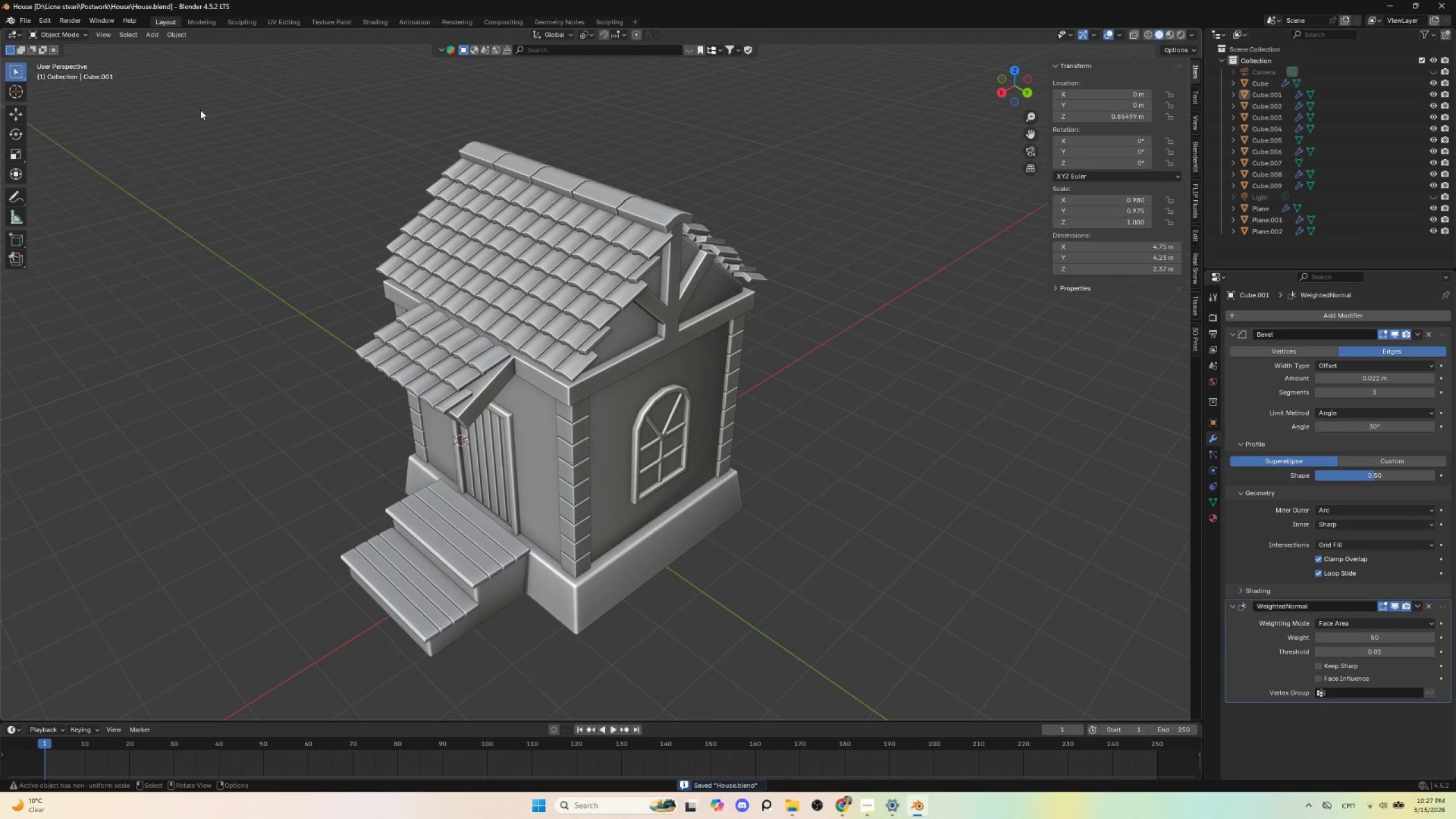 
scroll: coordinate [543, 457], scroll_direction: up, amount: 3.0
 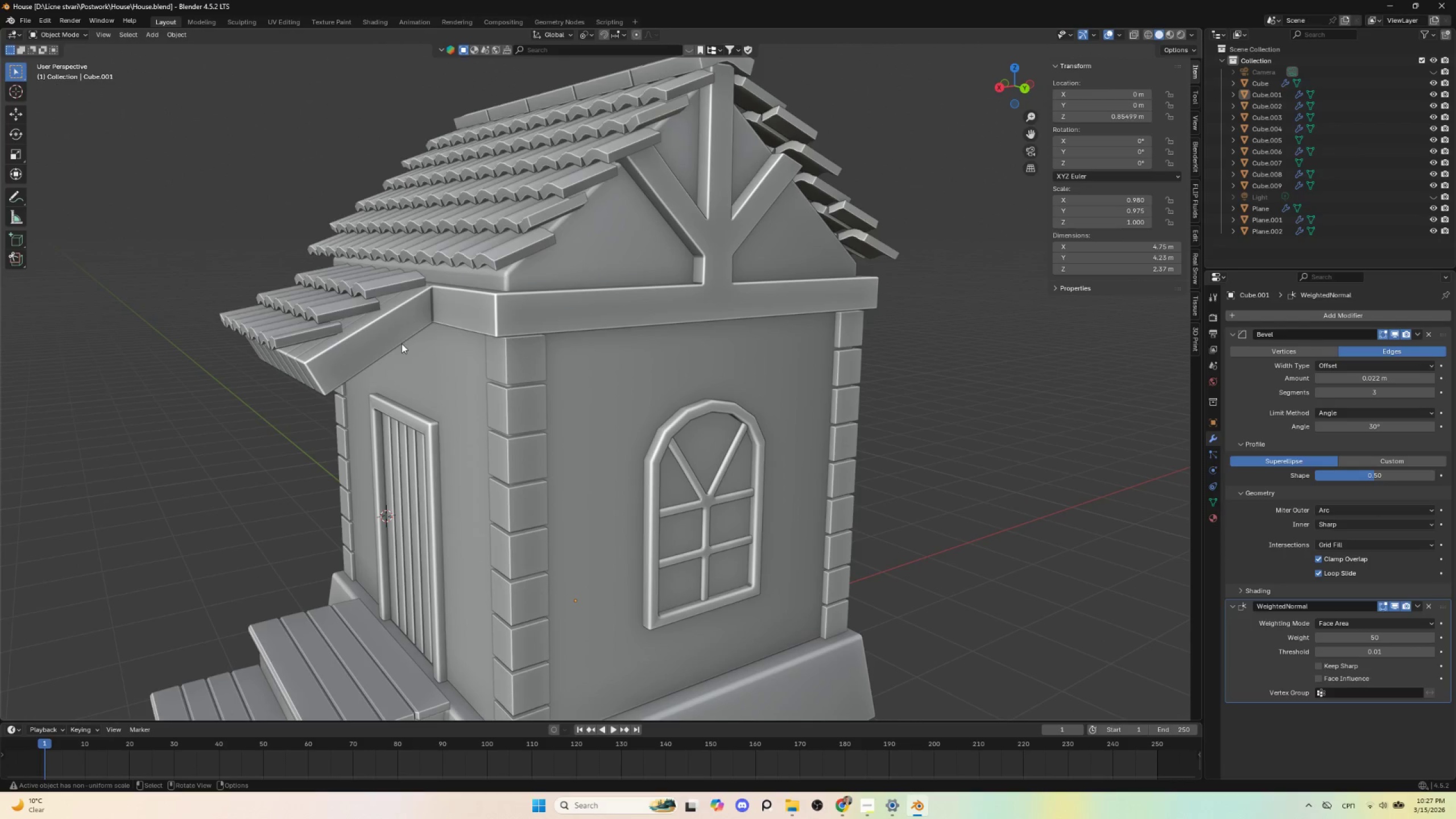 
left_click([398, 332])
 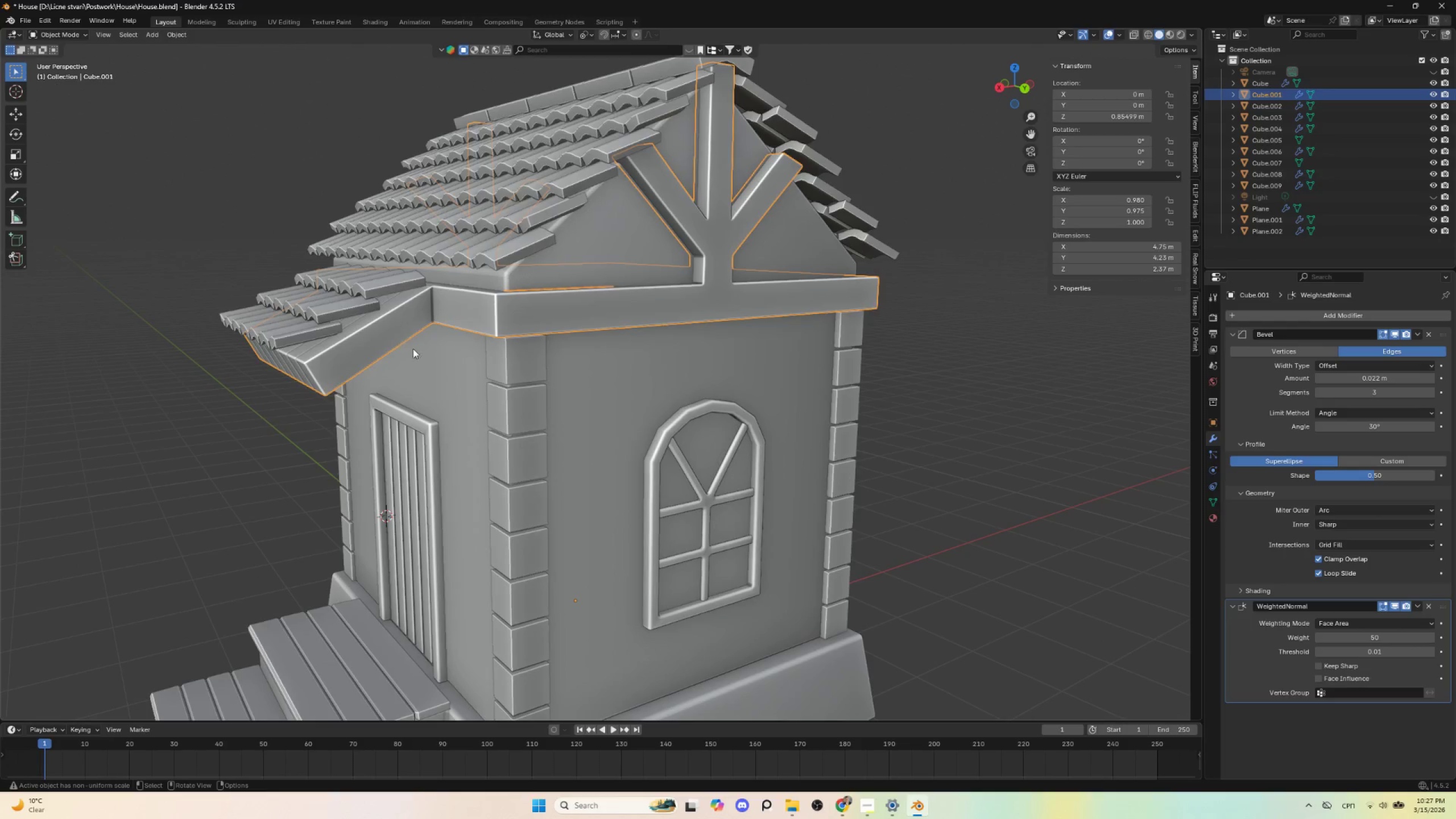 
key(Tab)
 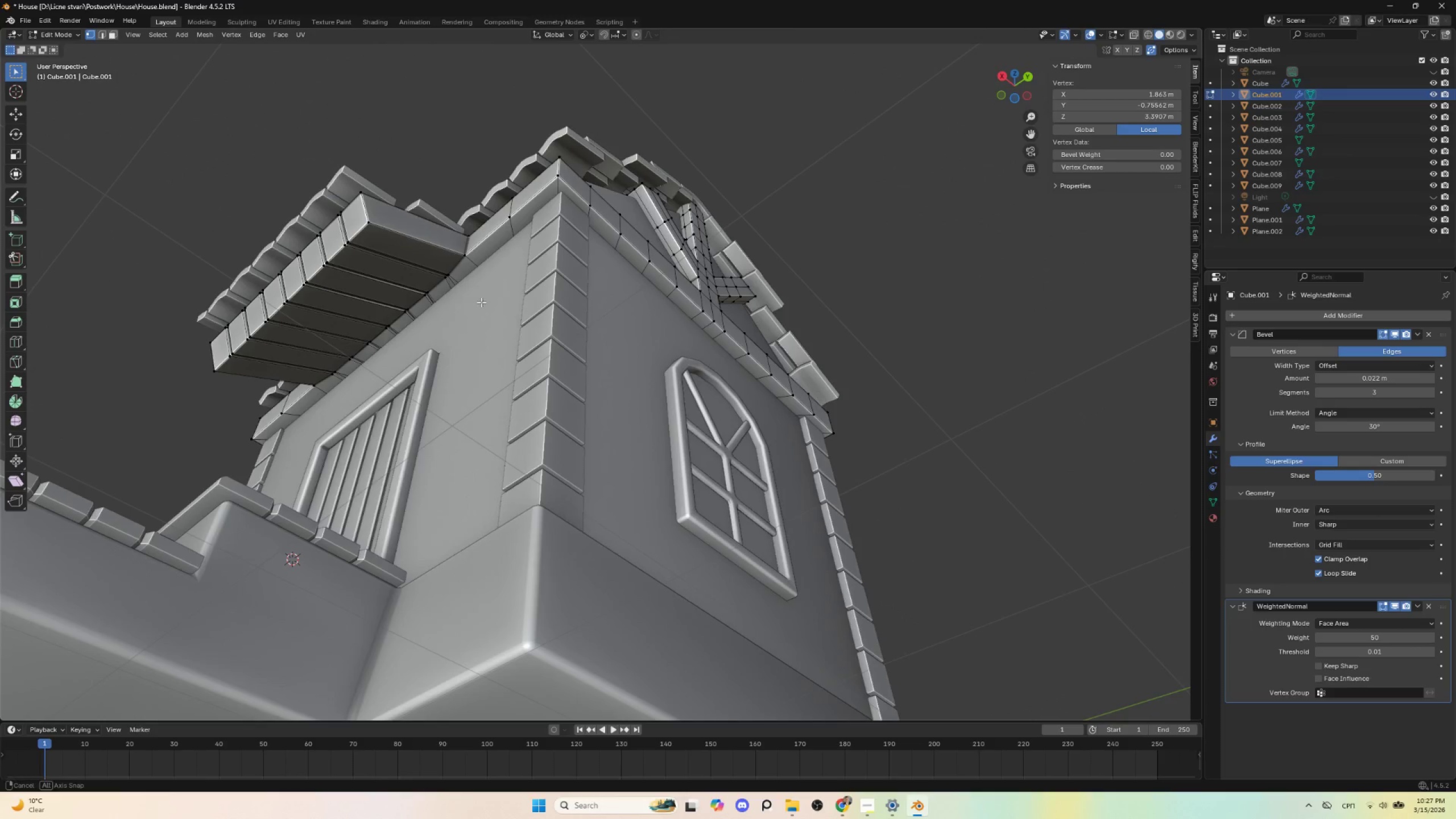 
key(Control+R)
 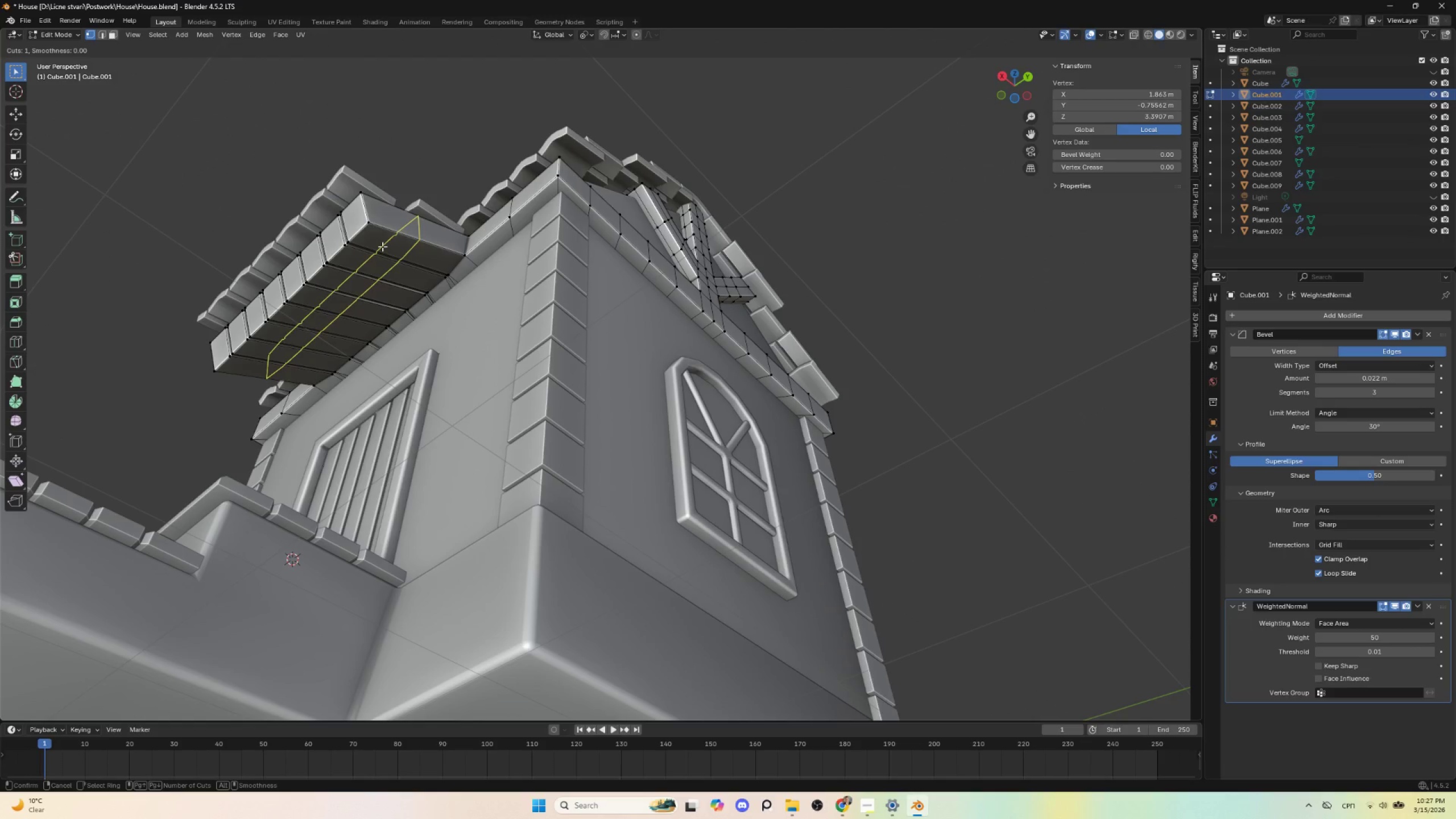 
scroll: coordinate [382, 246], scroll_direction: up, amount: 1.0
 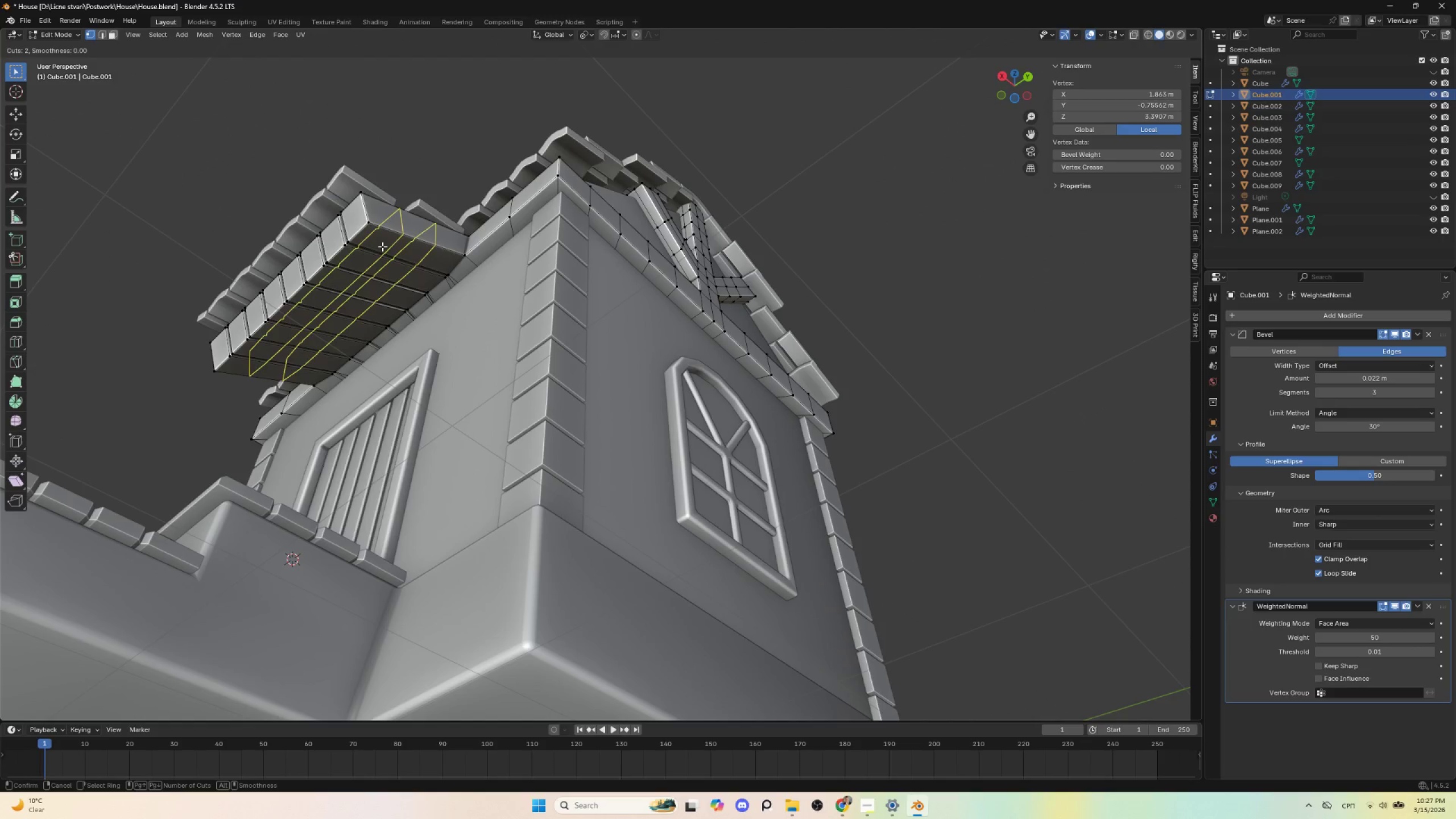 
wait(7.12)
 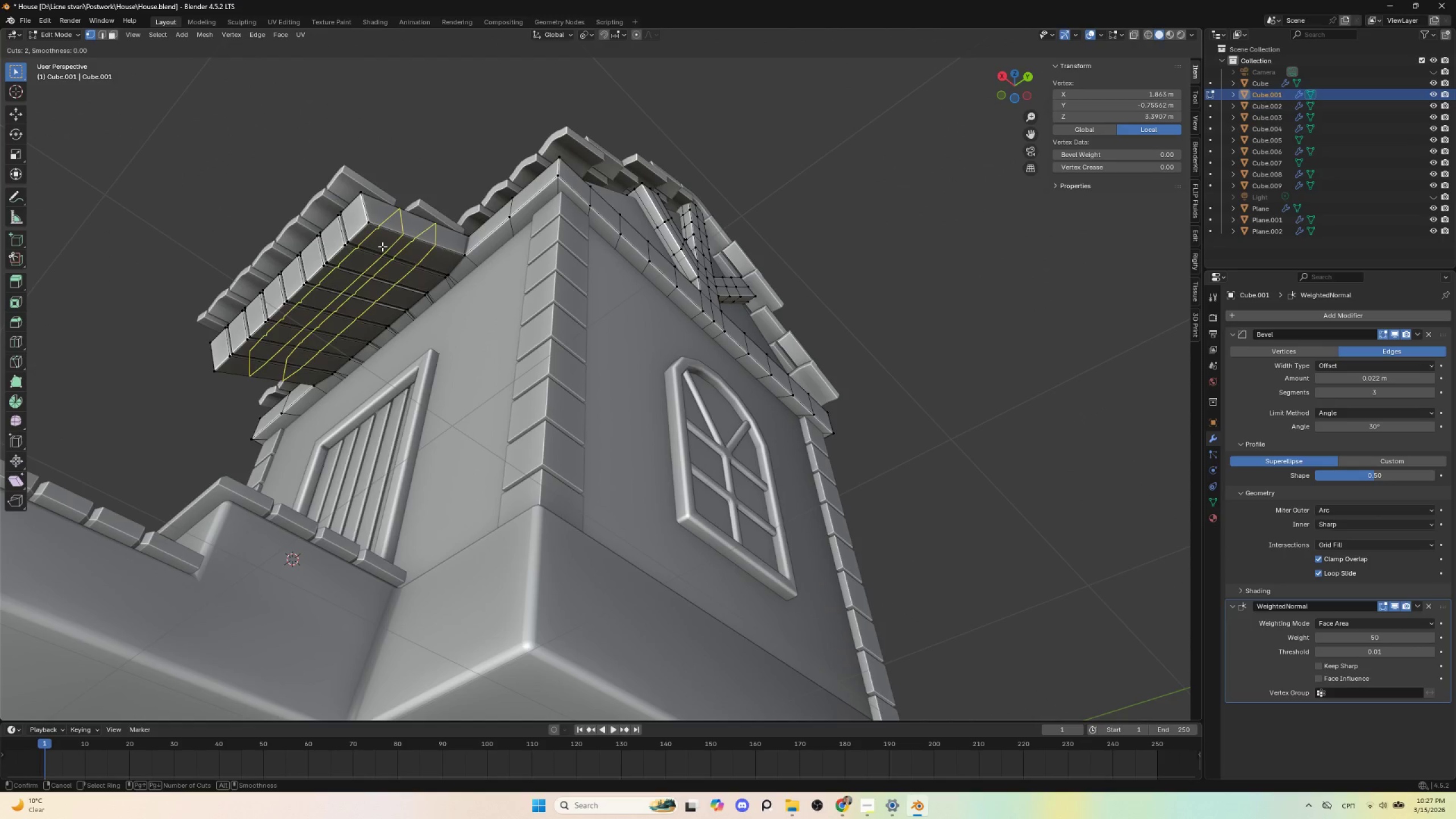 
scroll: coordinate [382, 247], scroll_direction: up, amount: 1.0
 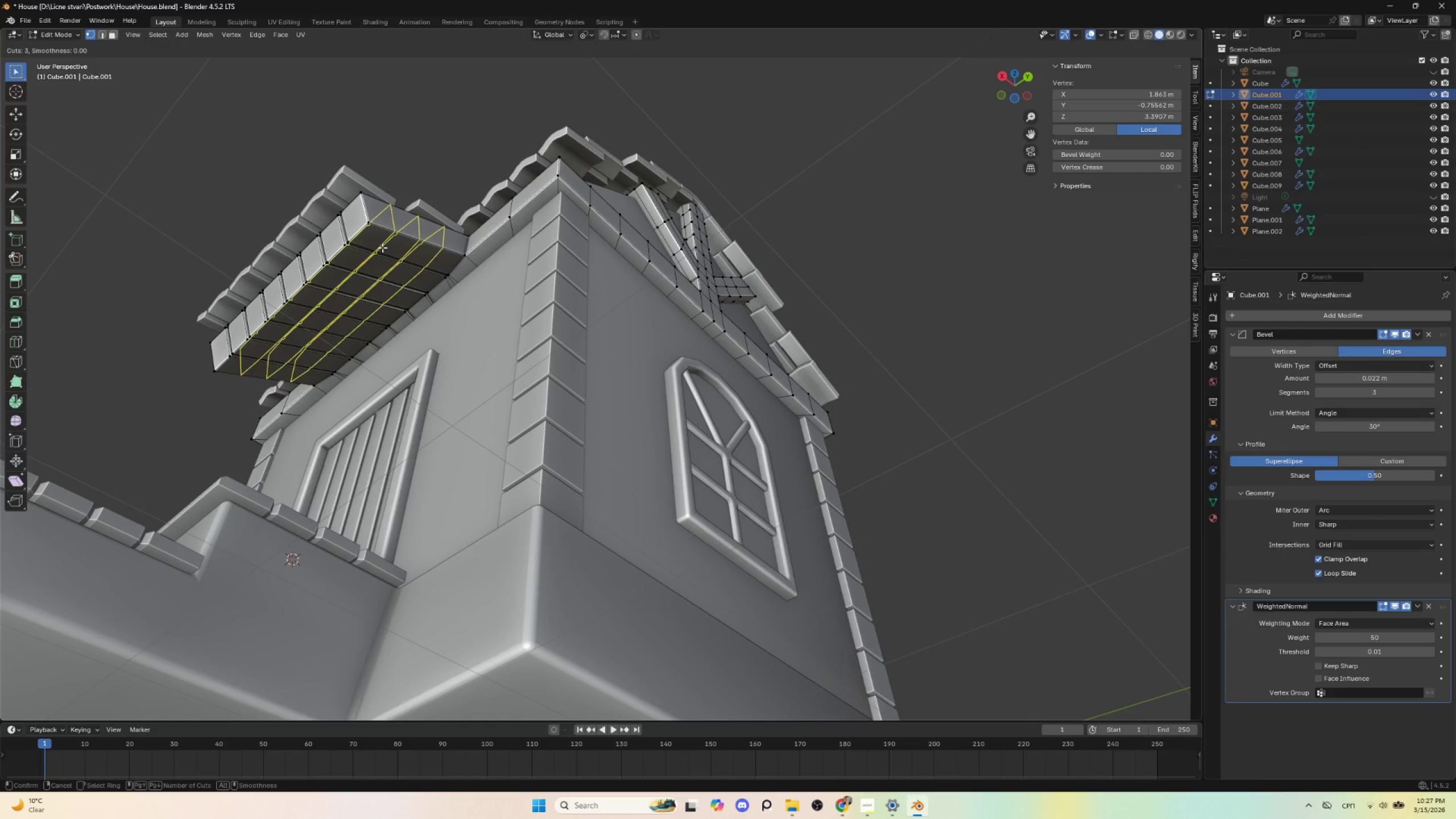 
left_click([382, 247])
 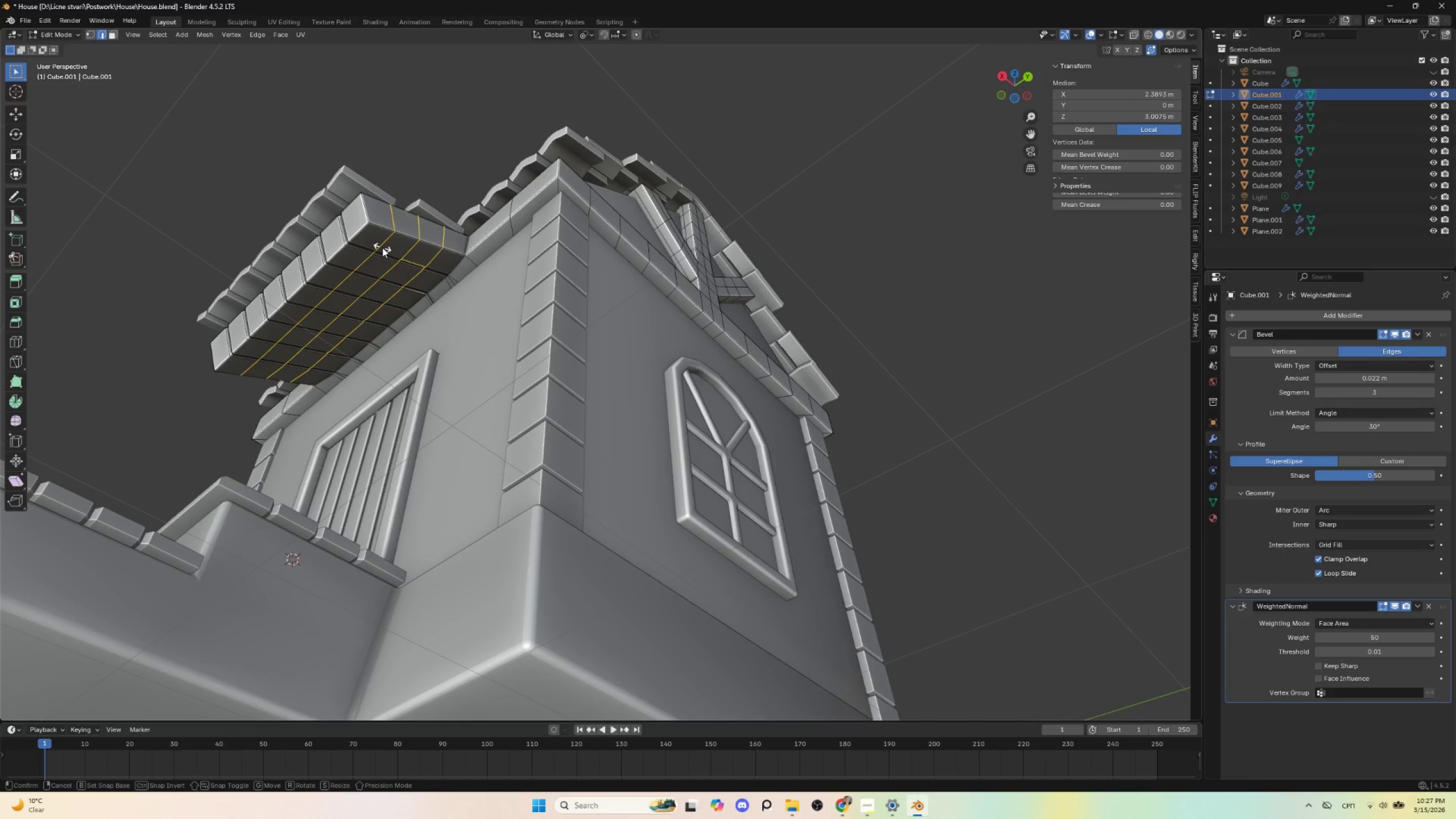 
key(Escape)
 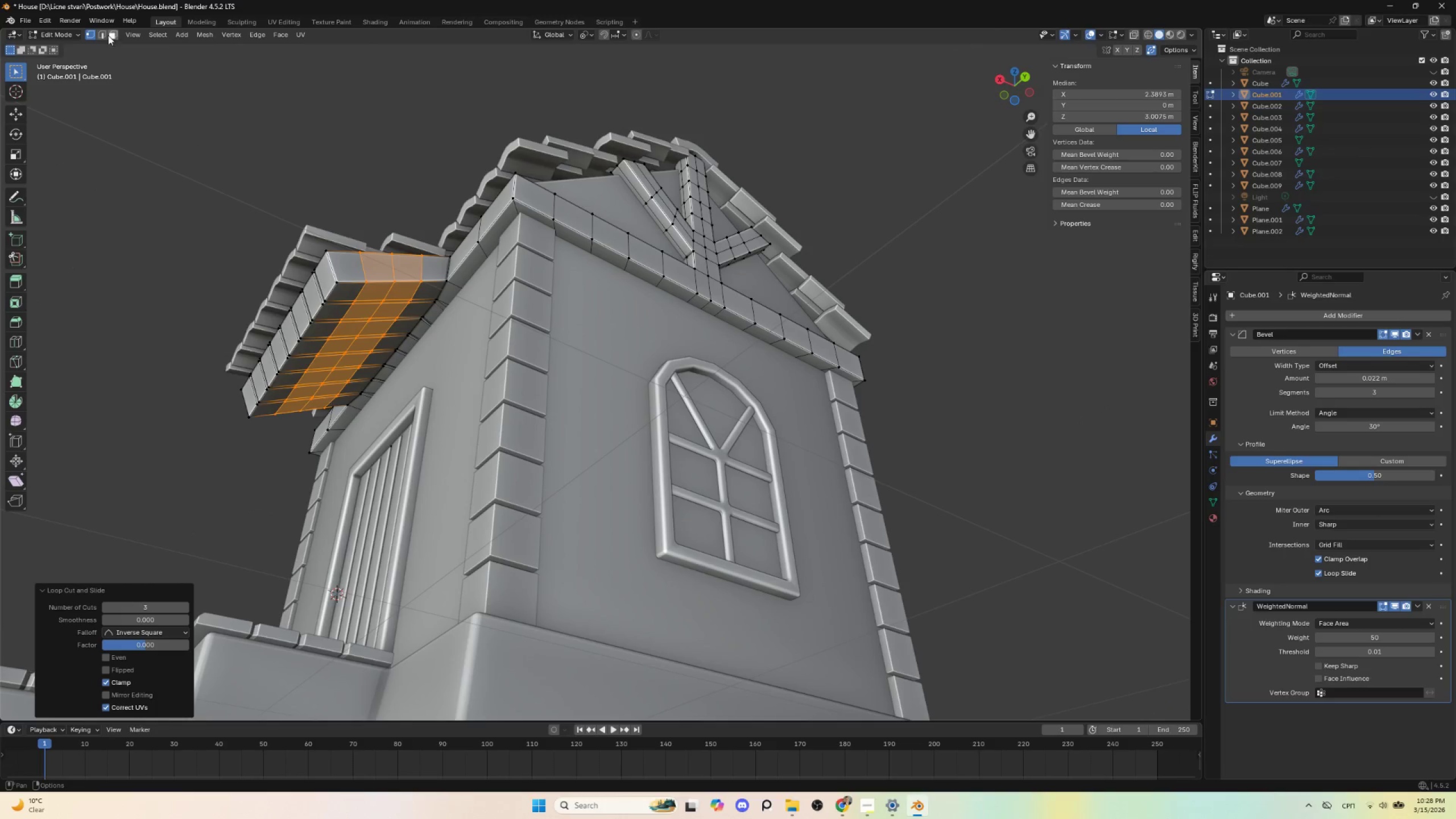 
left_click([113, 35])
 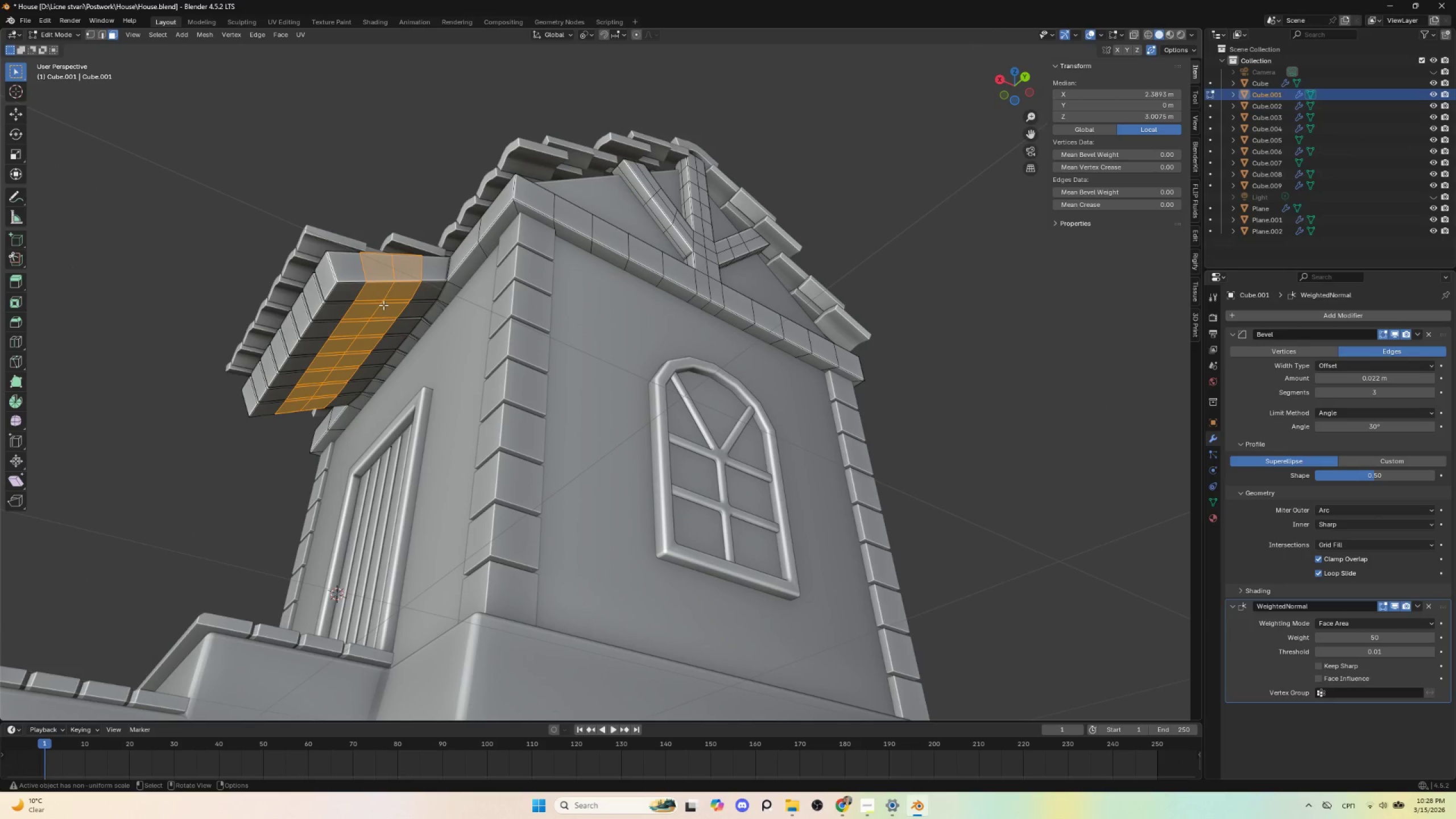 
hold_key(key=AltLeft, duration=0.98)
left_click([379, 291])
 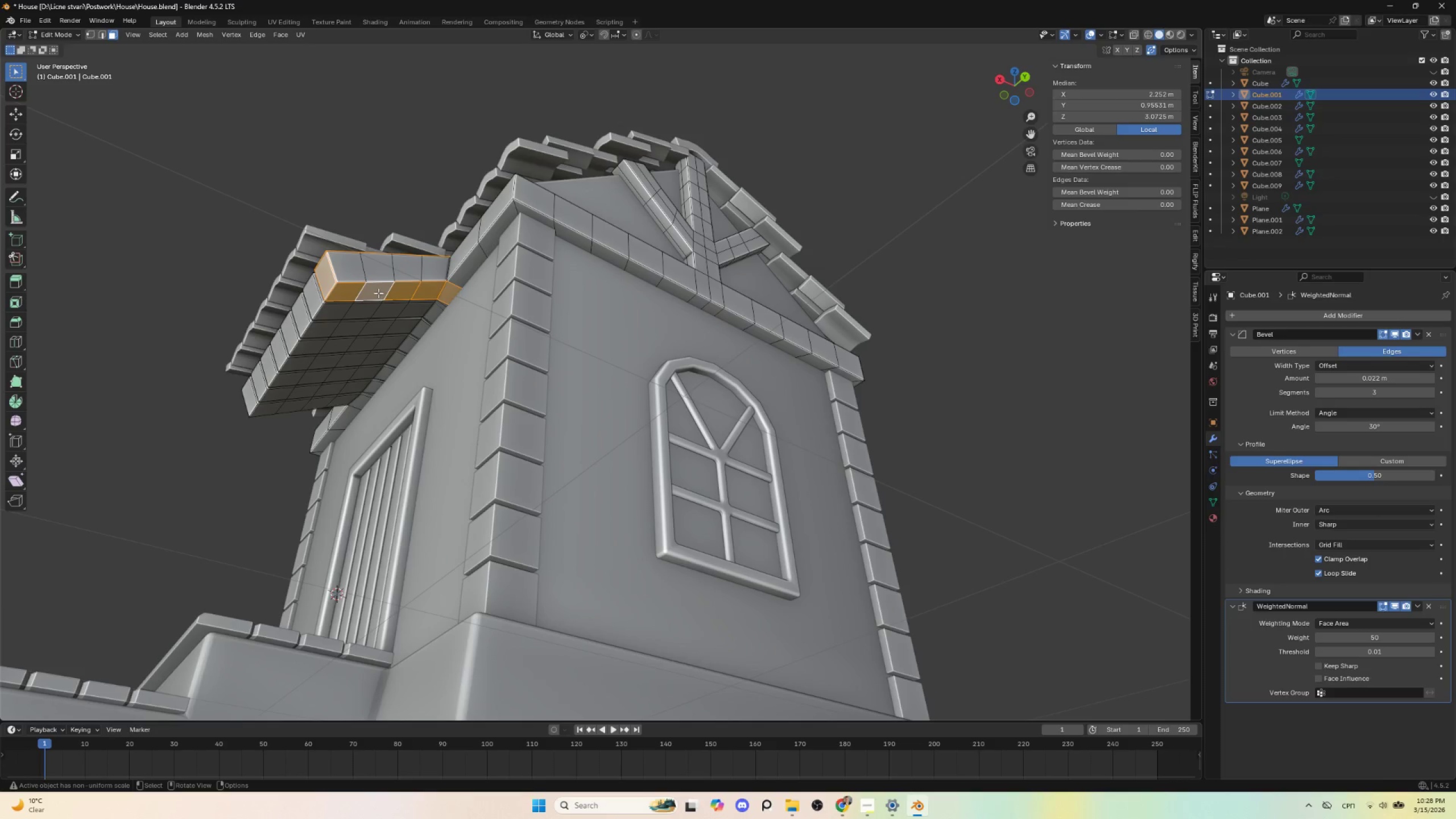 
left_click([377, 293])
 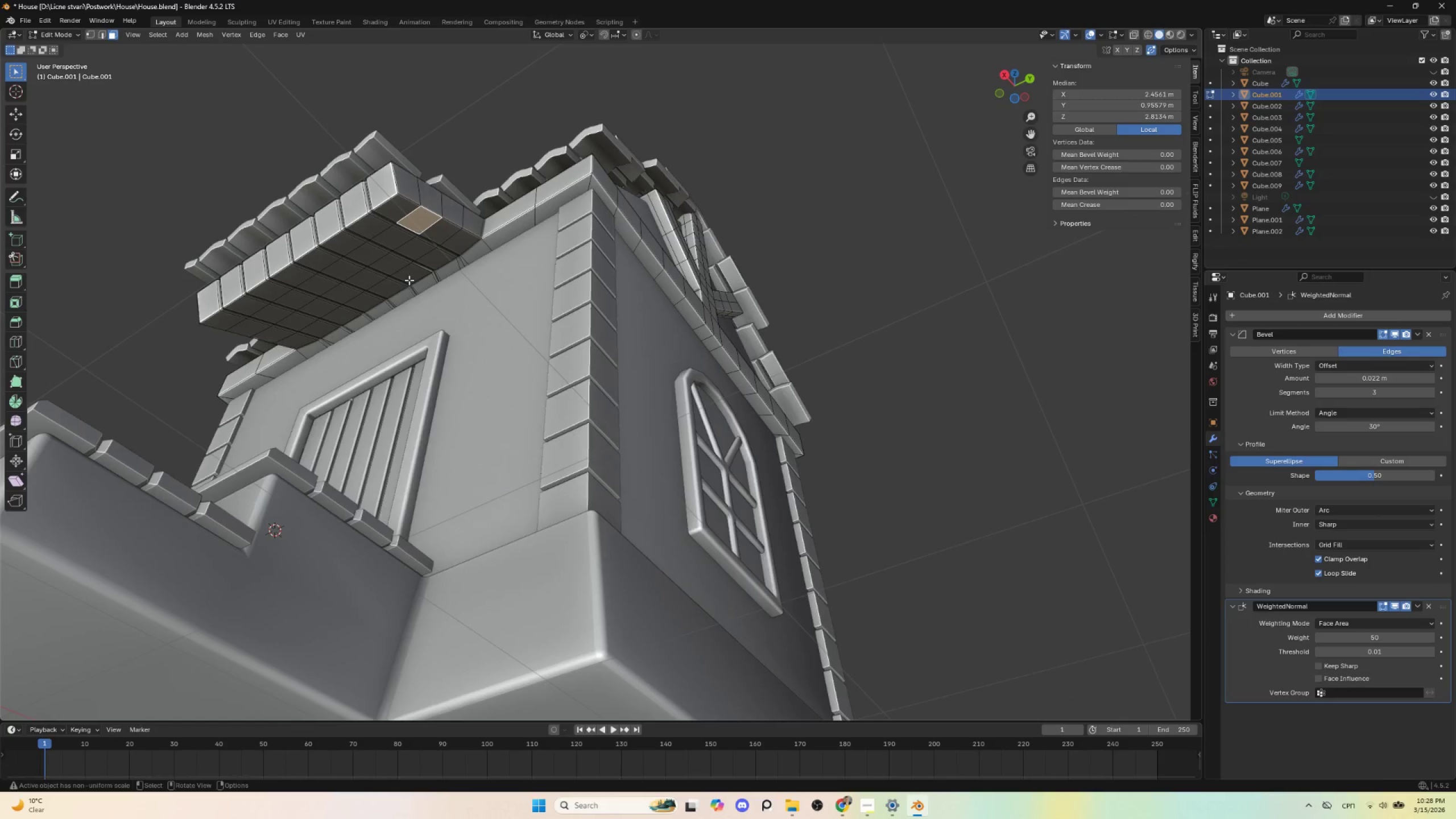 
hold_key(key=ShiftLeft, duration=0.75)
left_click([393, 240])
 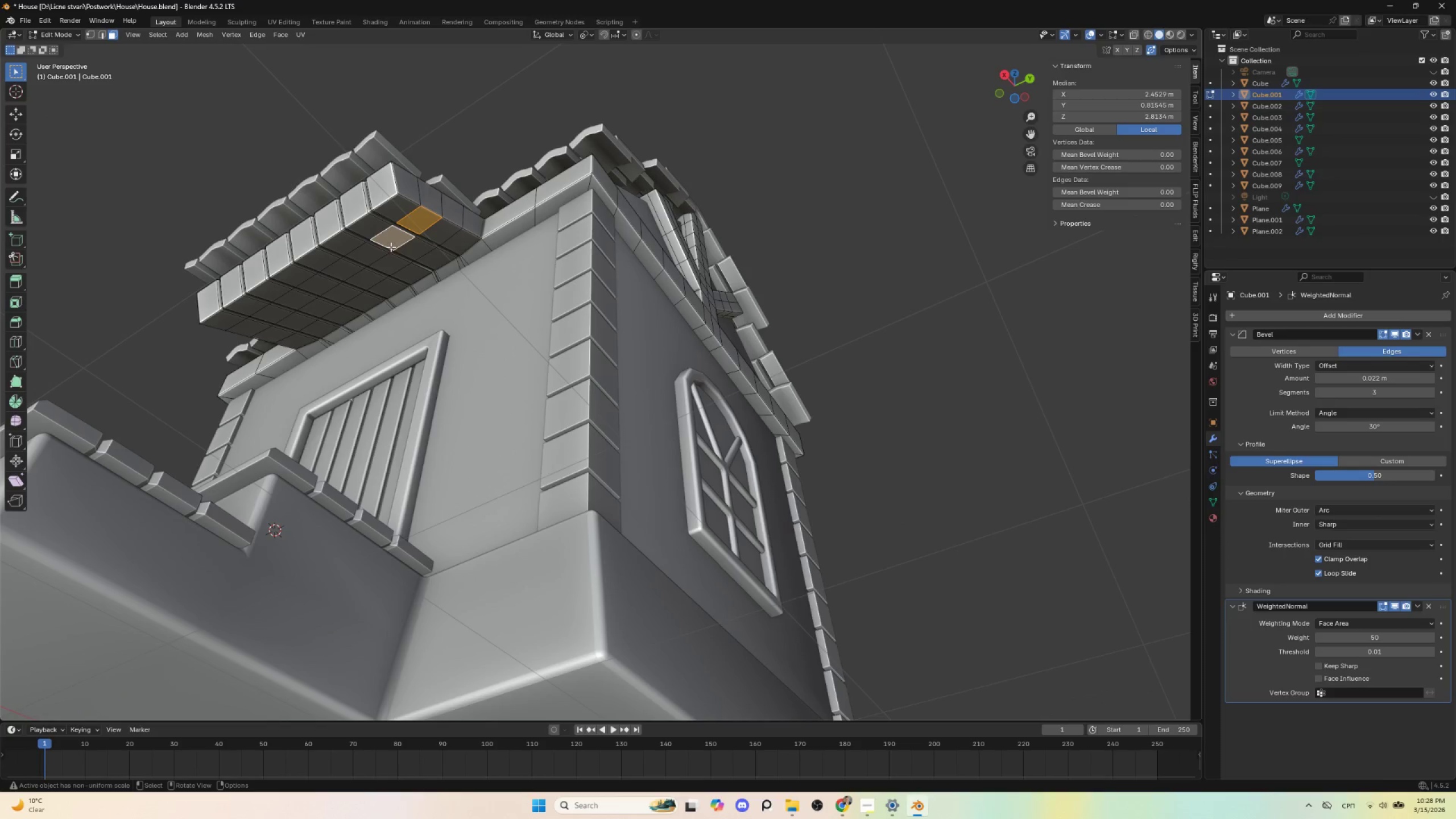 
key(Control+ControlLeft)
 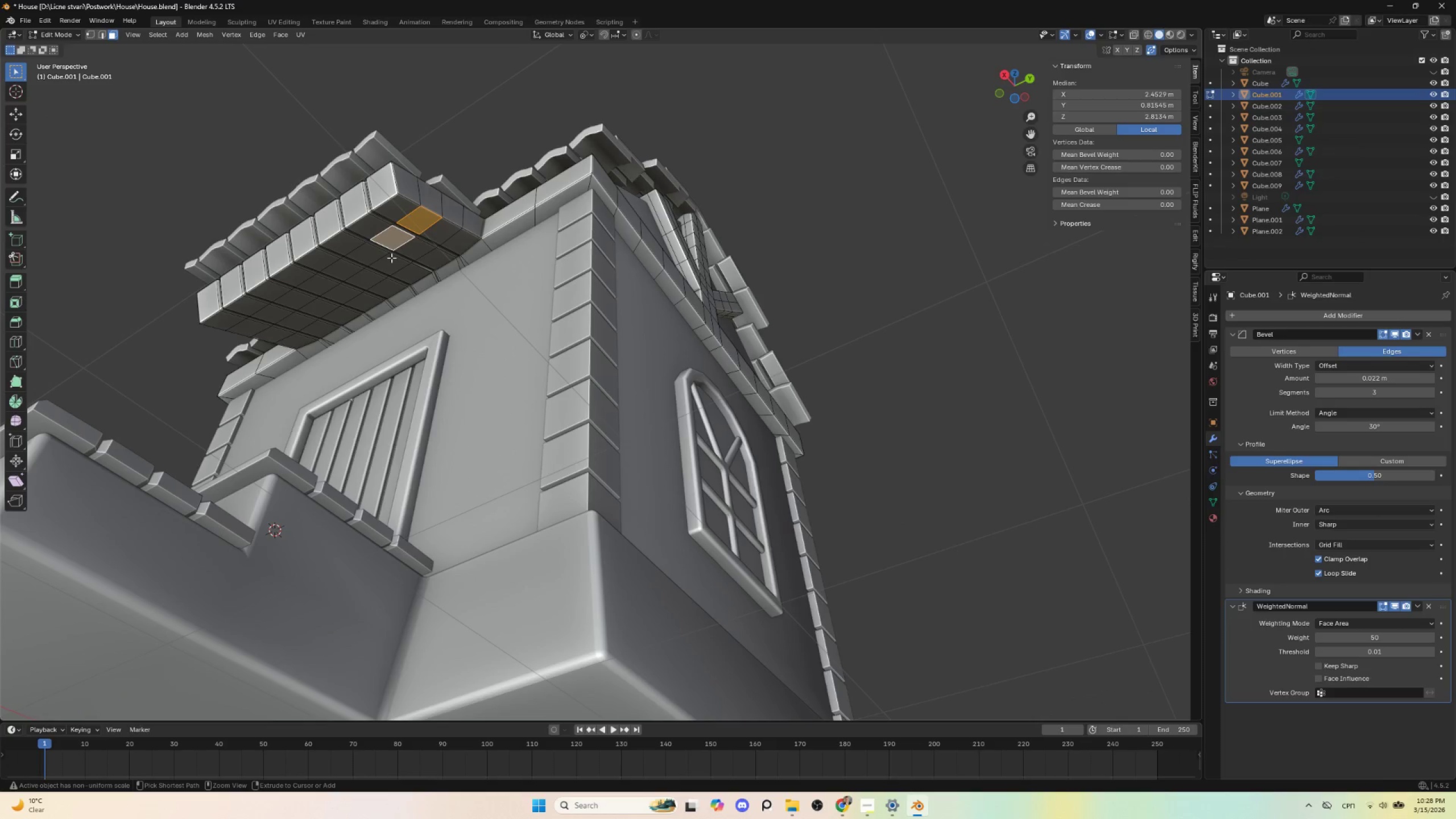 
key(Control+Z)
 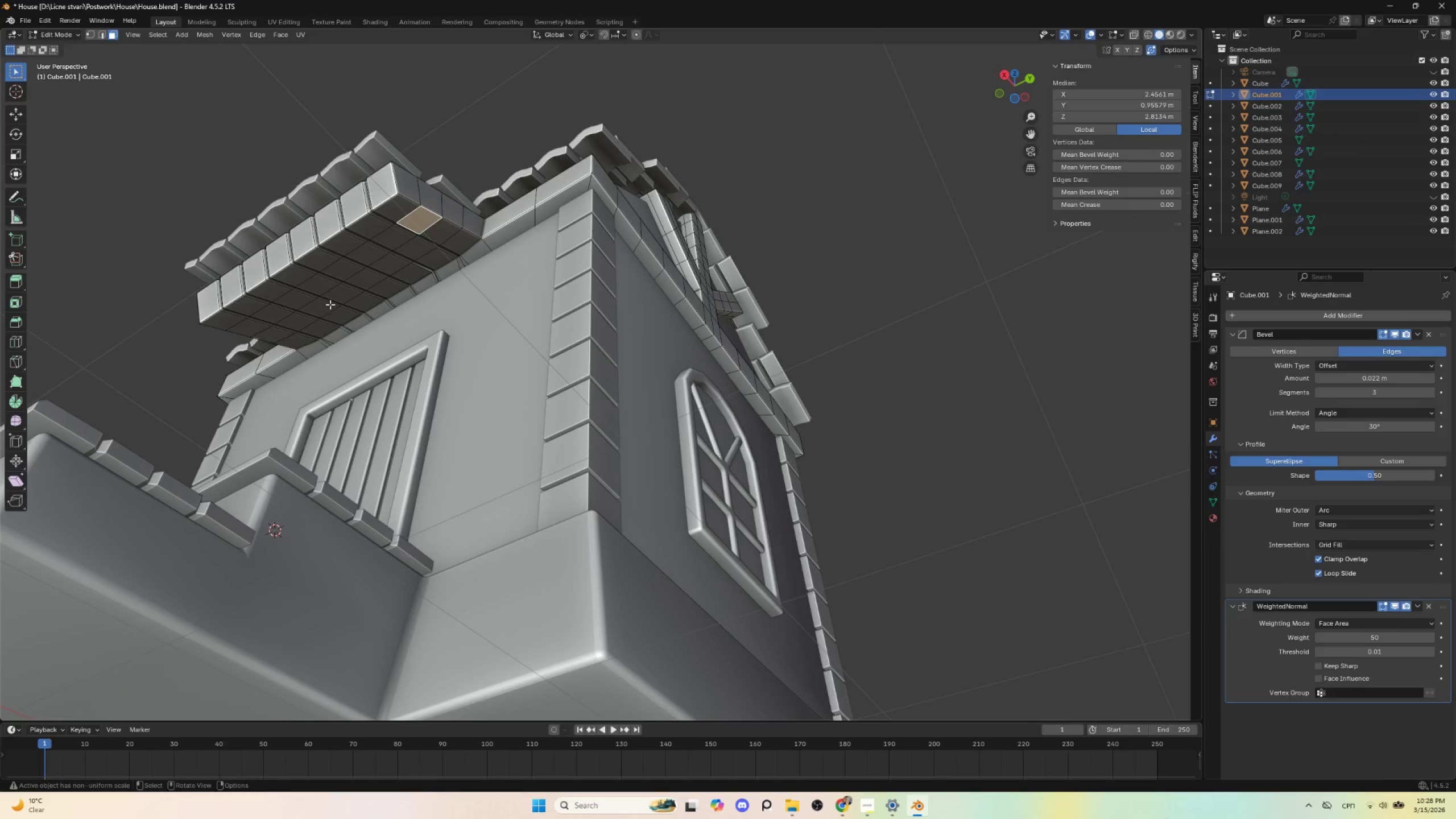 
hold_key(key=ShiftLeft, duration=0.77)
left_click([248, 324])
 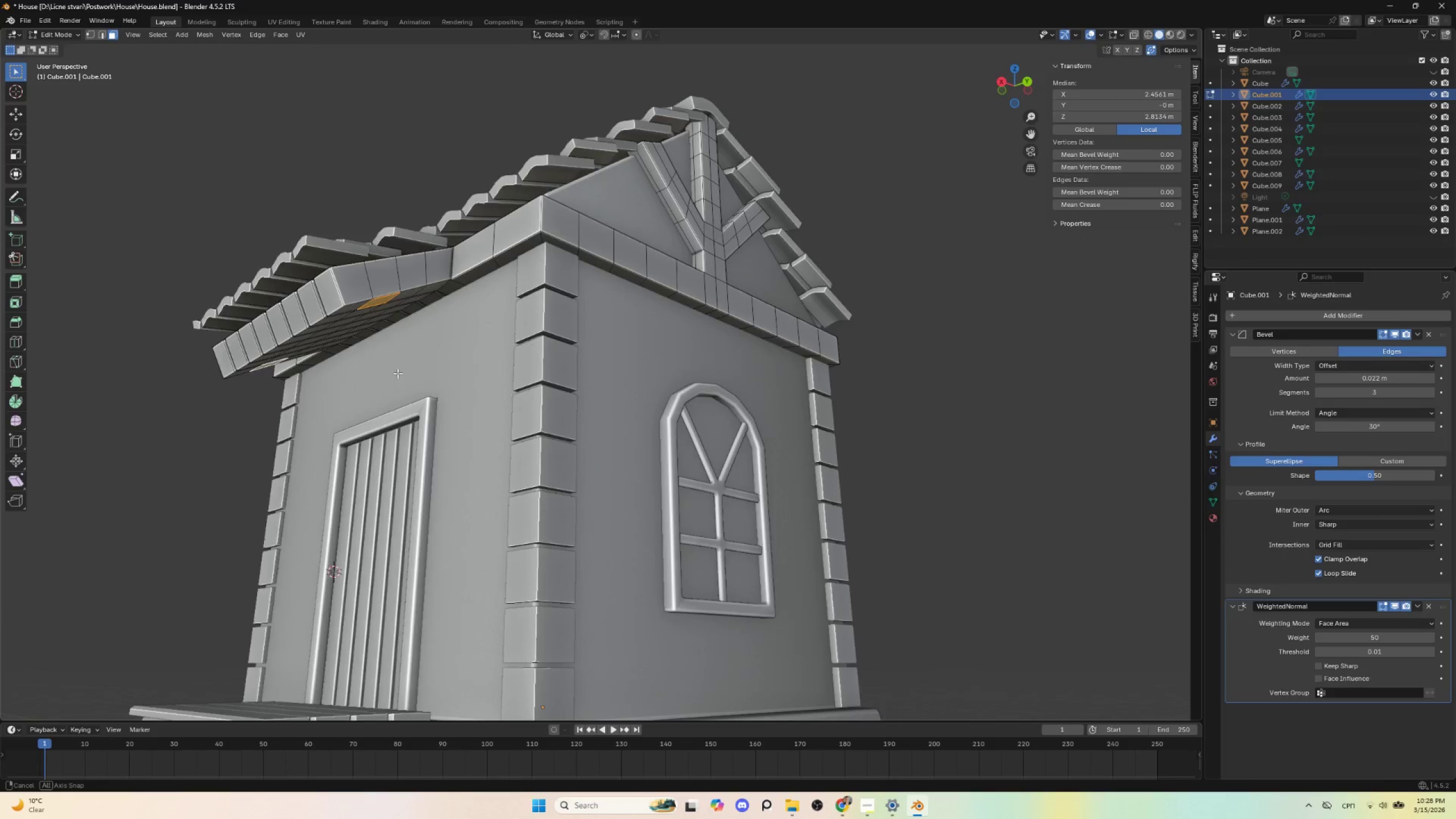 
hold_key(key=AltLeft, duration=0.88)
 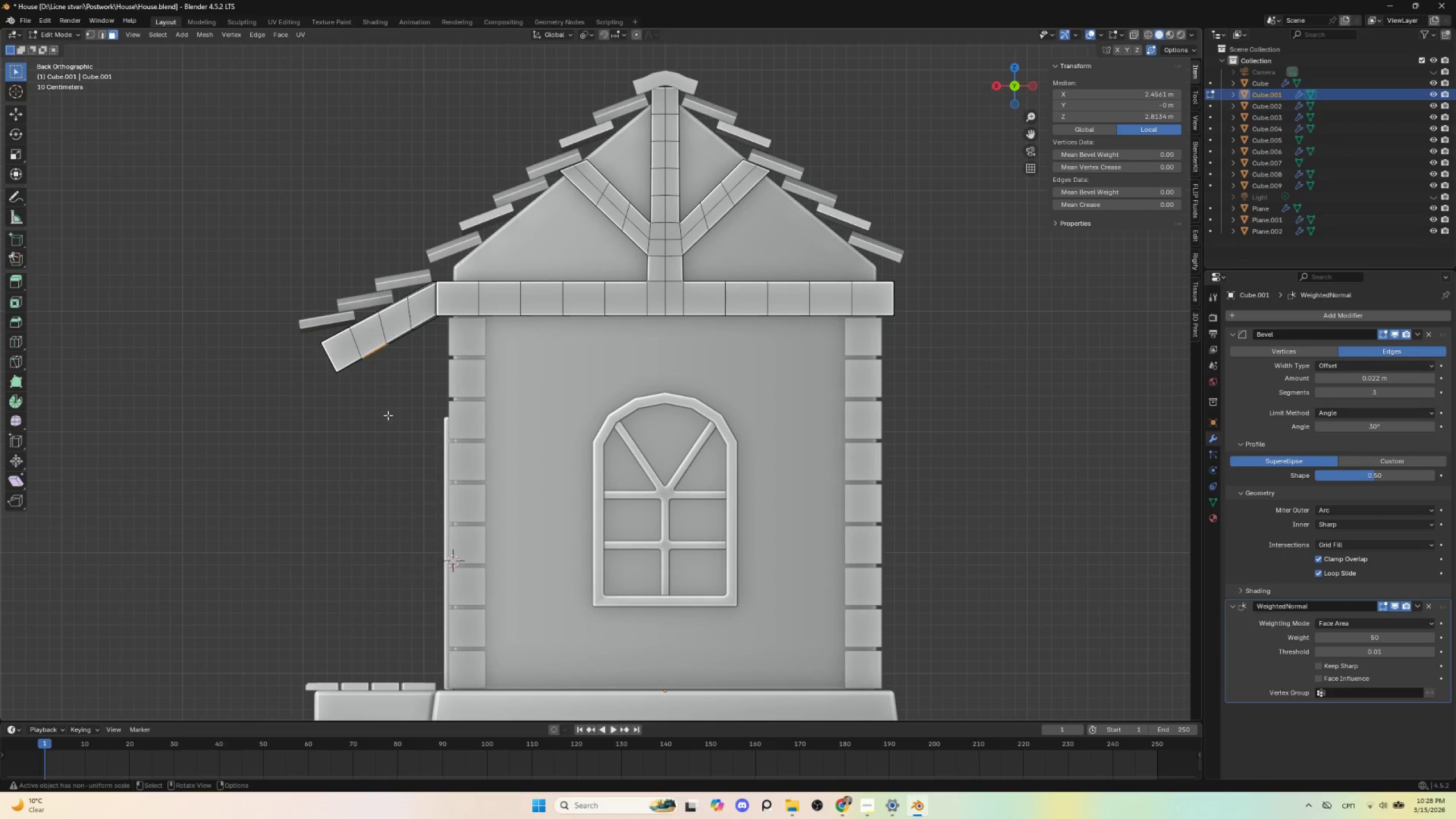 
hold_key(key=AltLeft, duration=12.69)
scroll: coordinate [388, 415], scroll_direction: down, amount: 3.0
 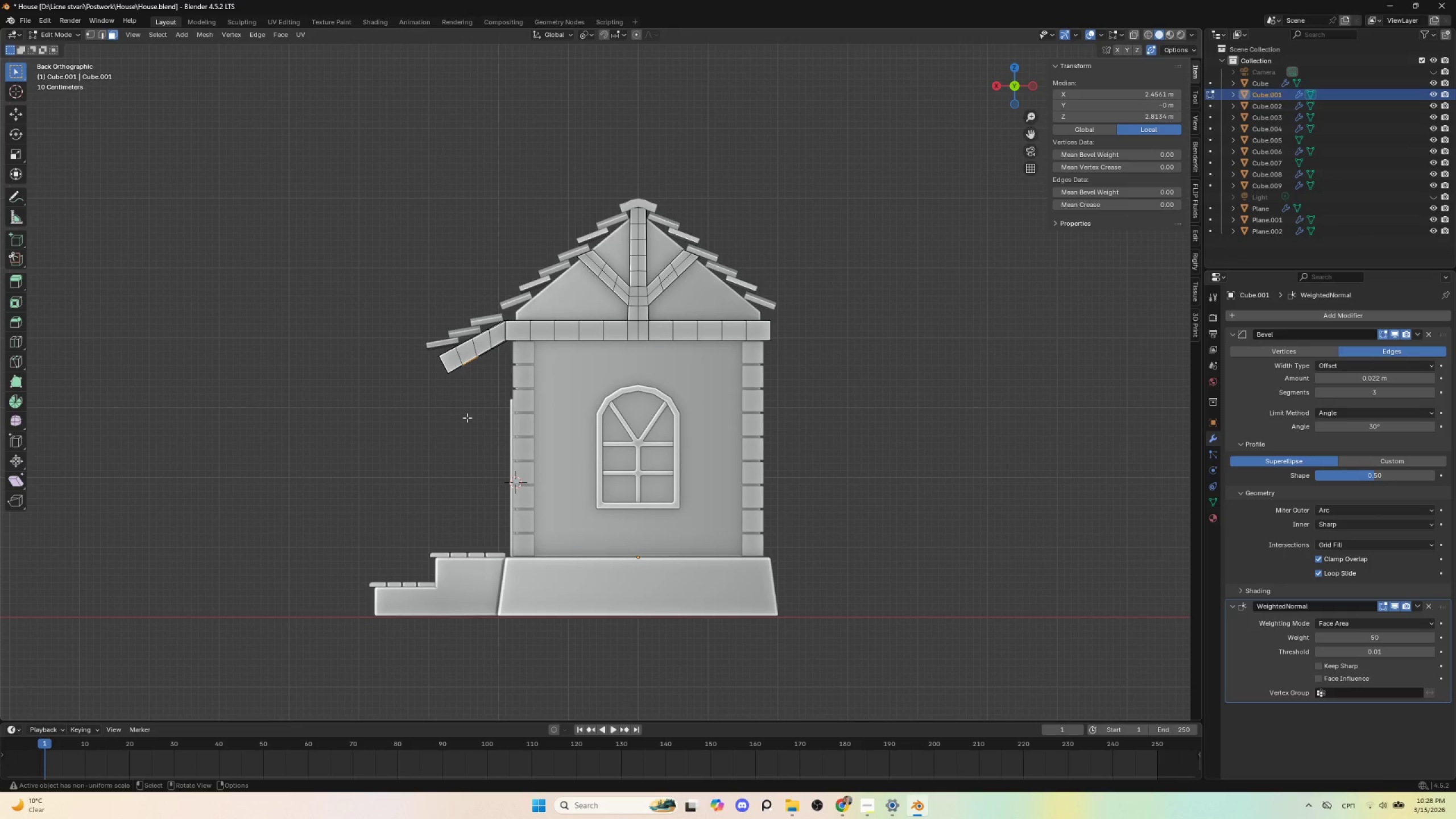 
key(E)
 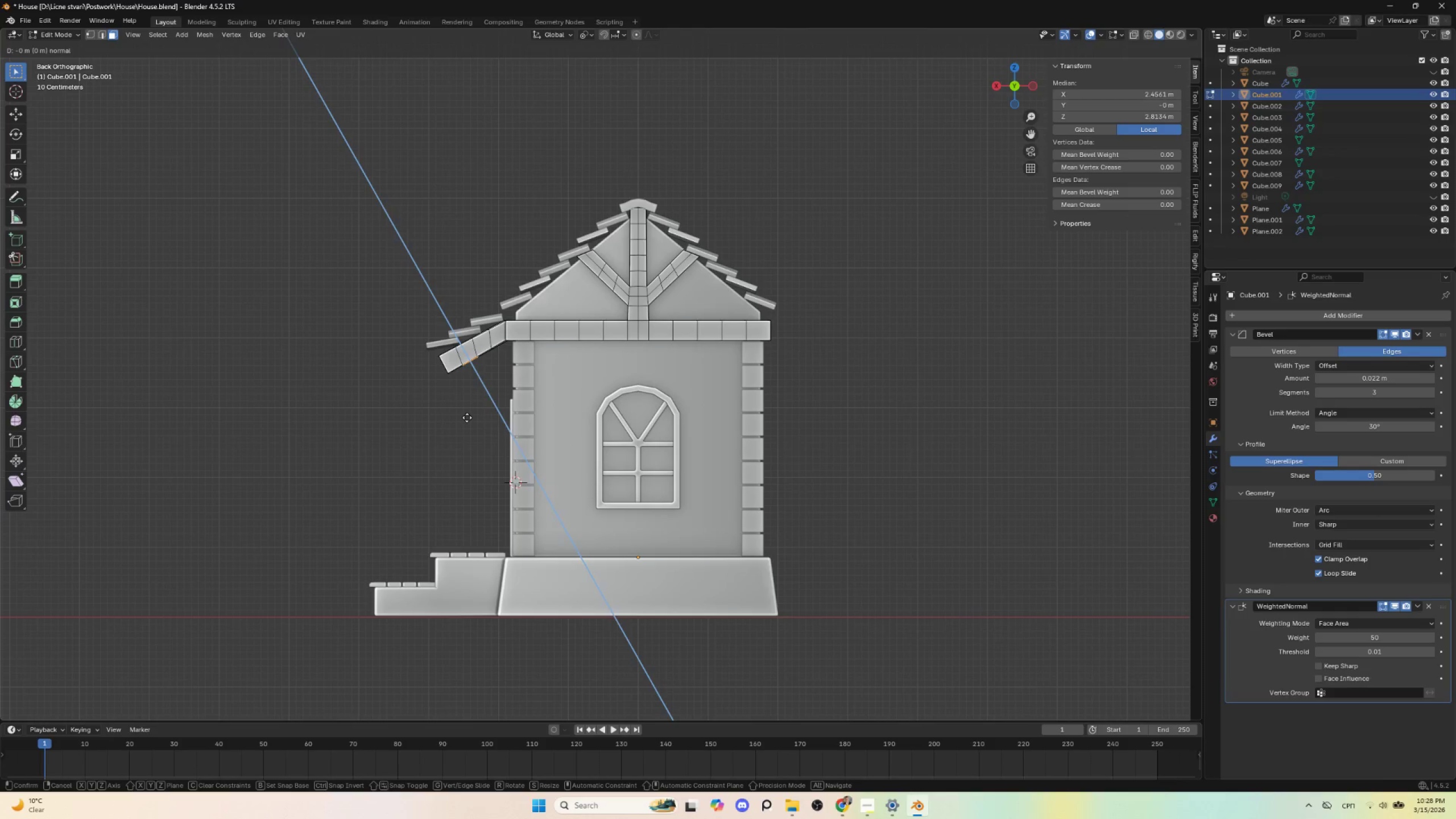 
type(zz)
 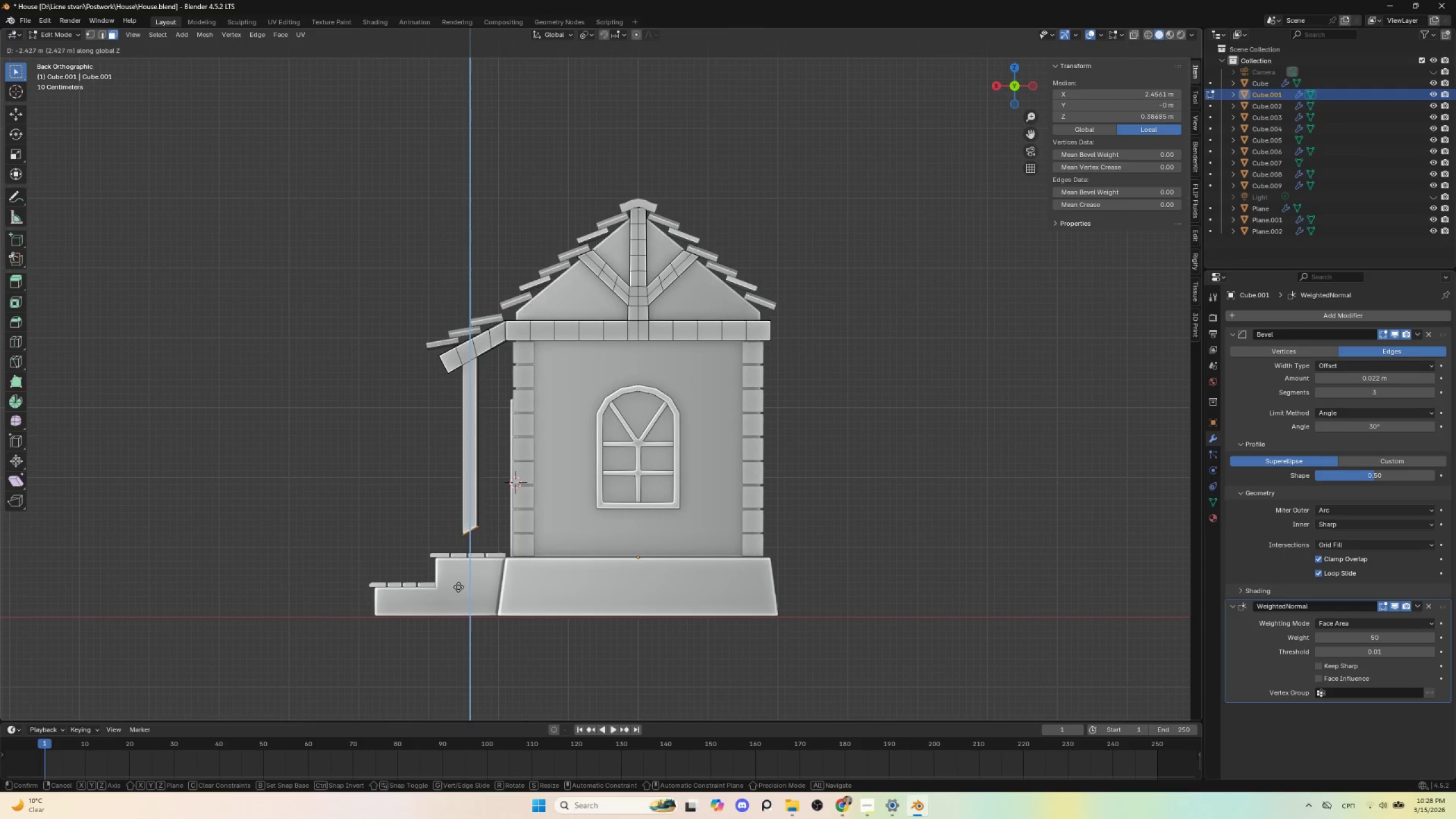 
left_click([458, 589])
 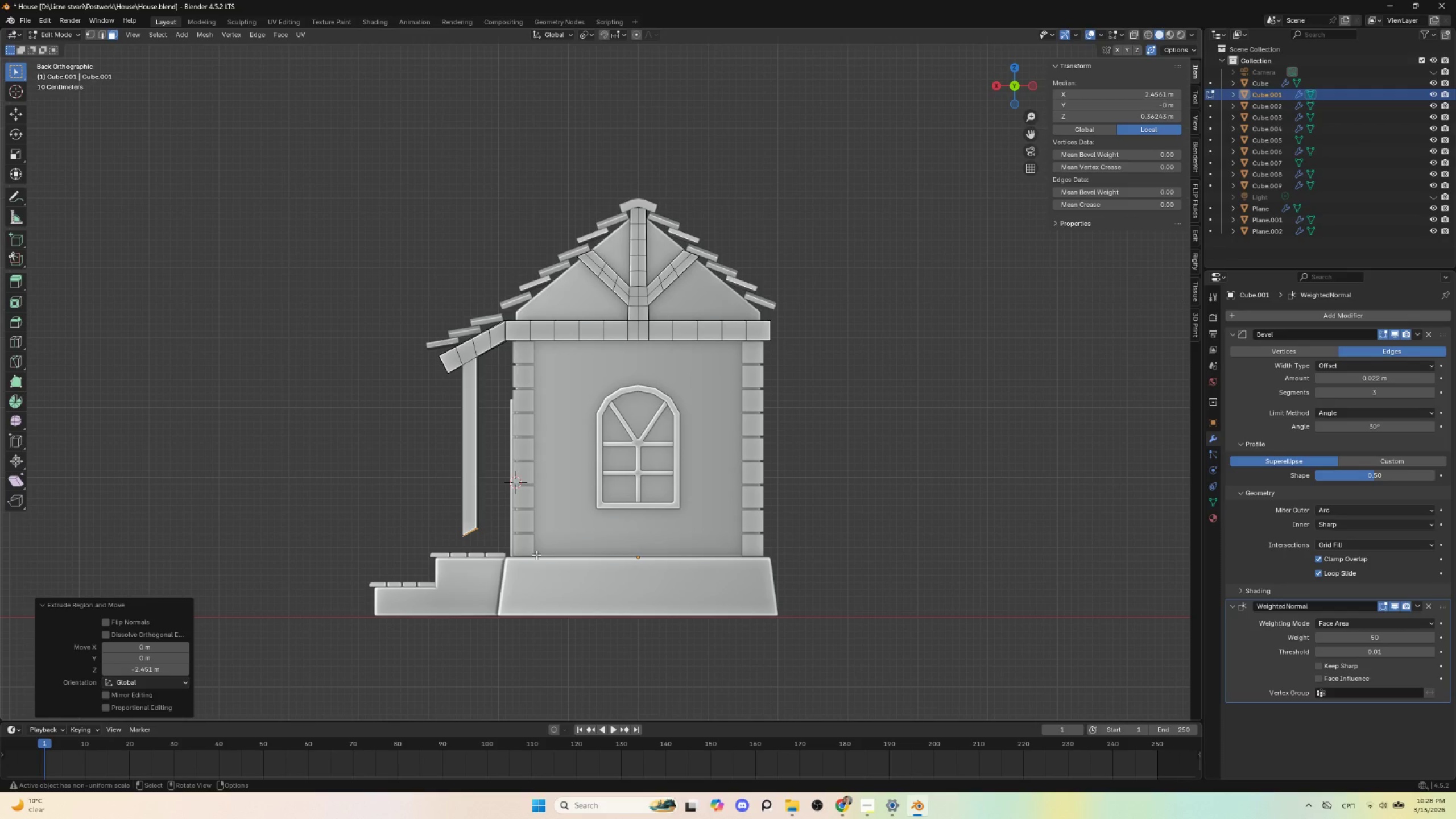 
key(S)
 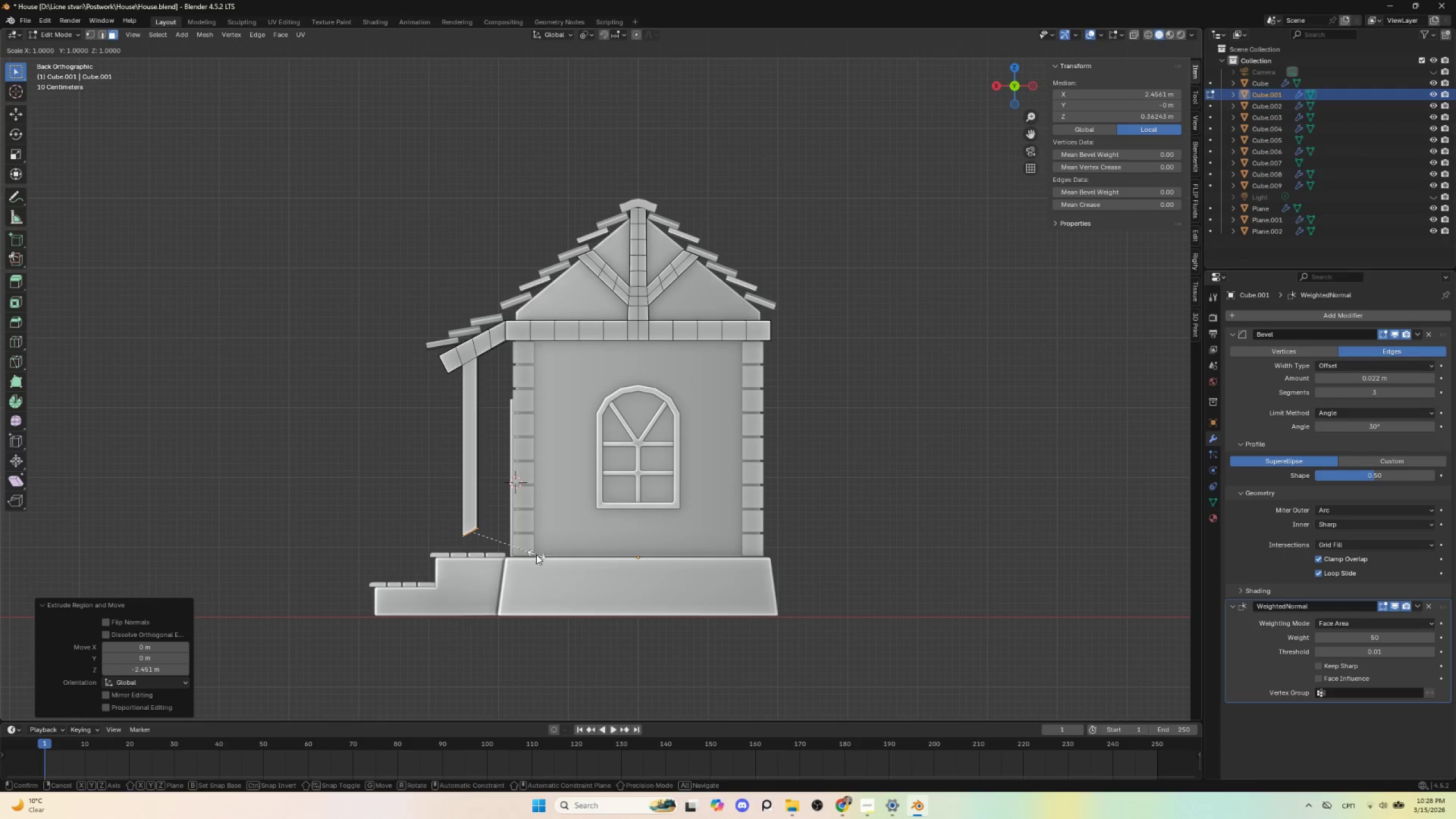 
type(z0)
 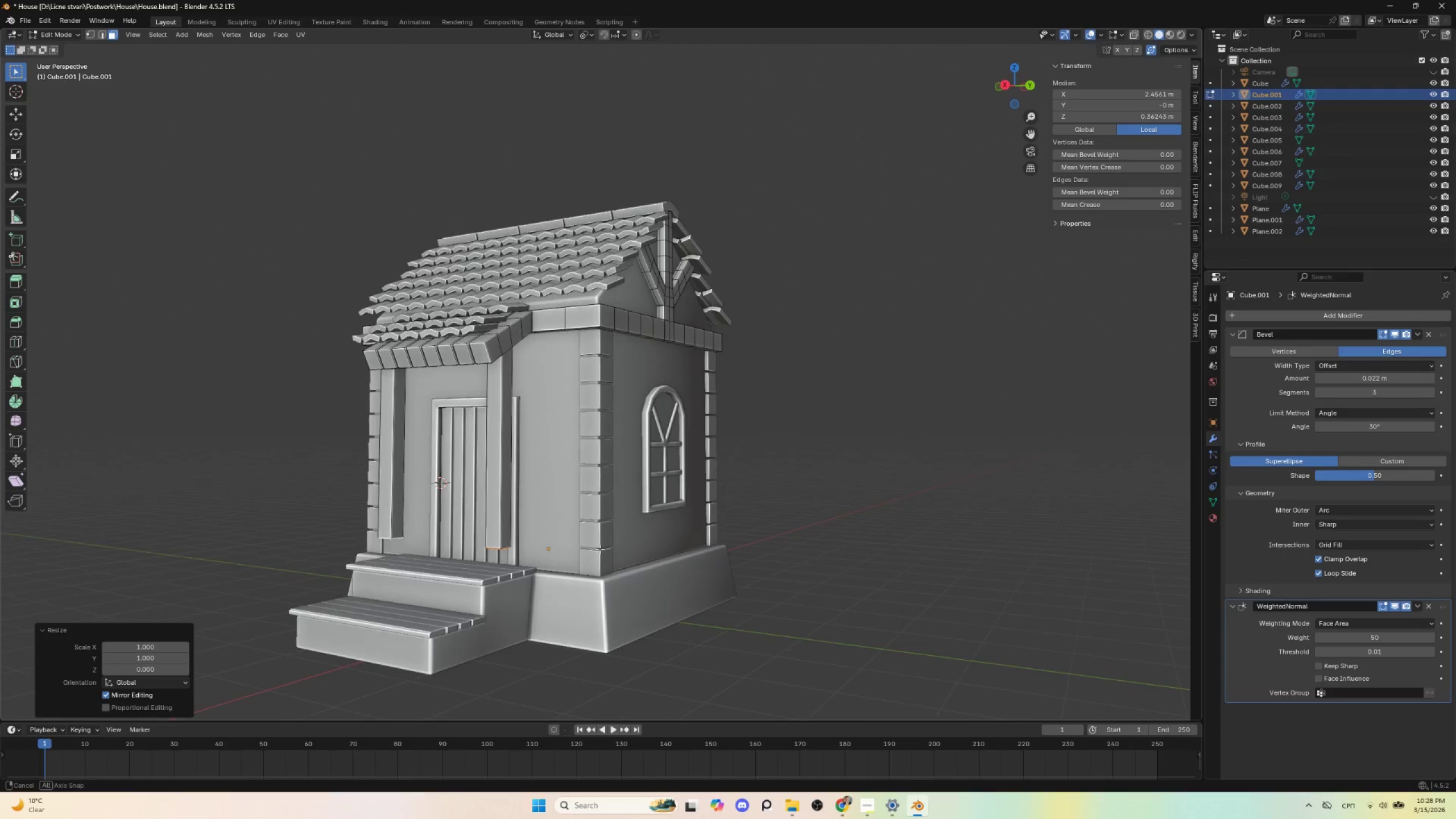 
hold_key(key=AltLeft, duration=0.58)
 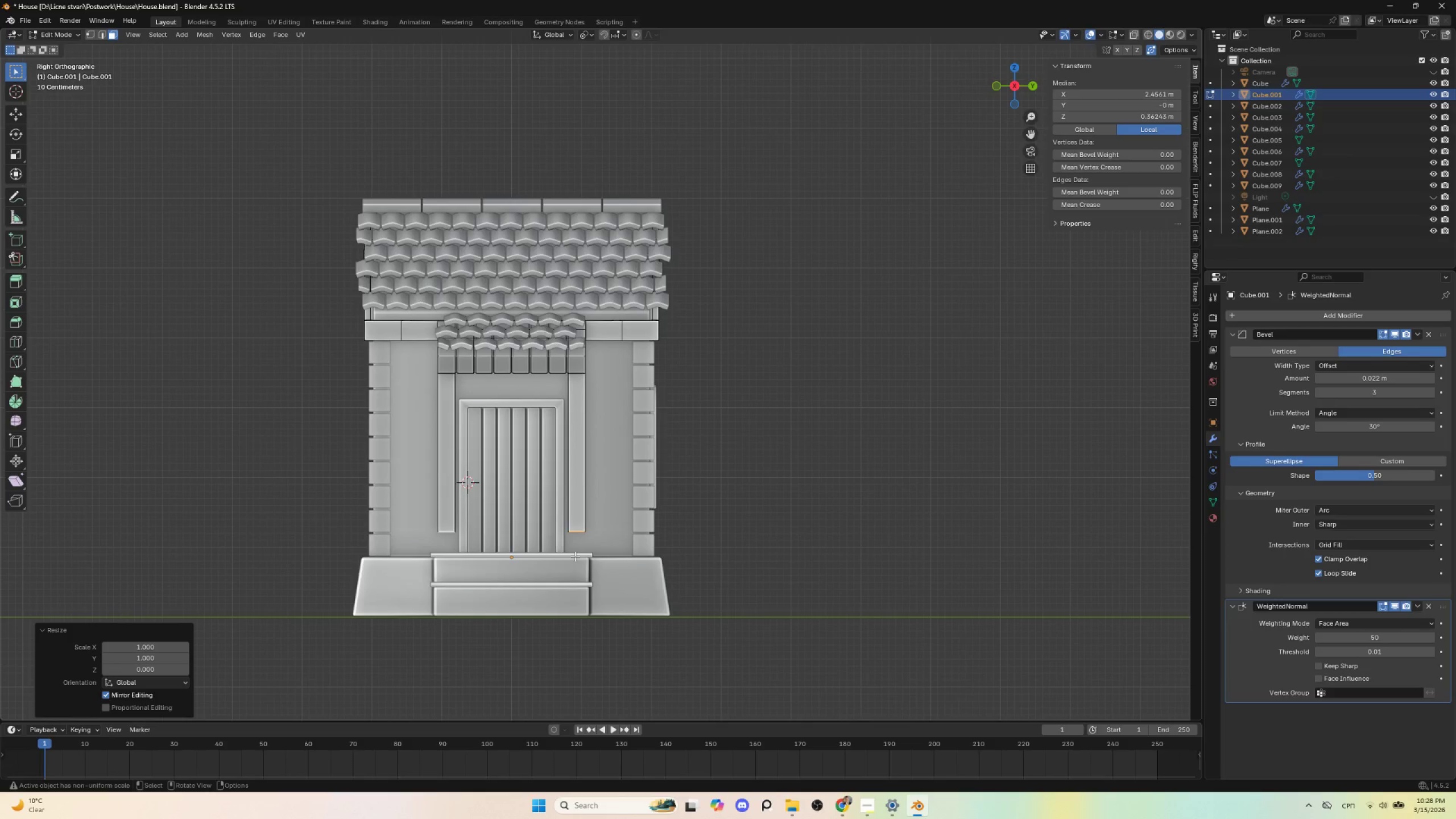 
type(gz)
 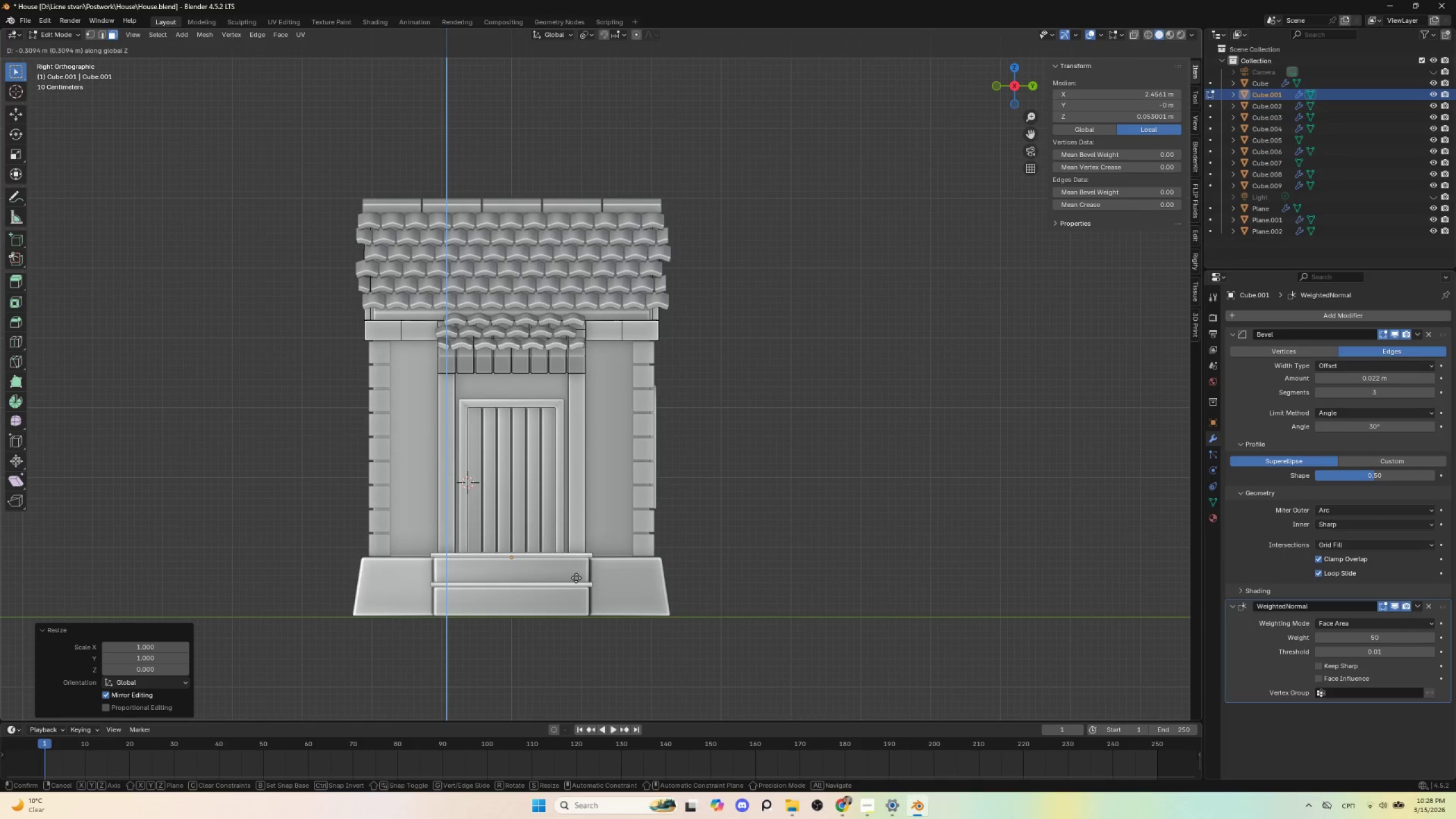 
left_click([576, 578])
 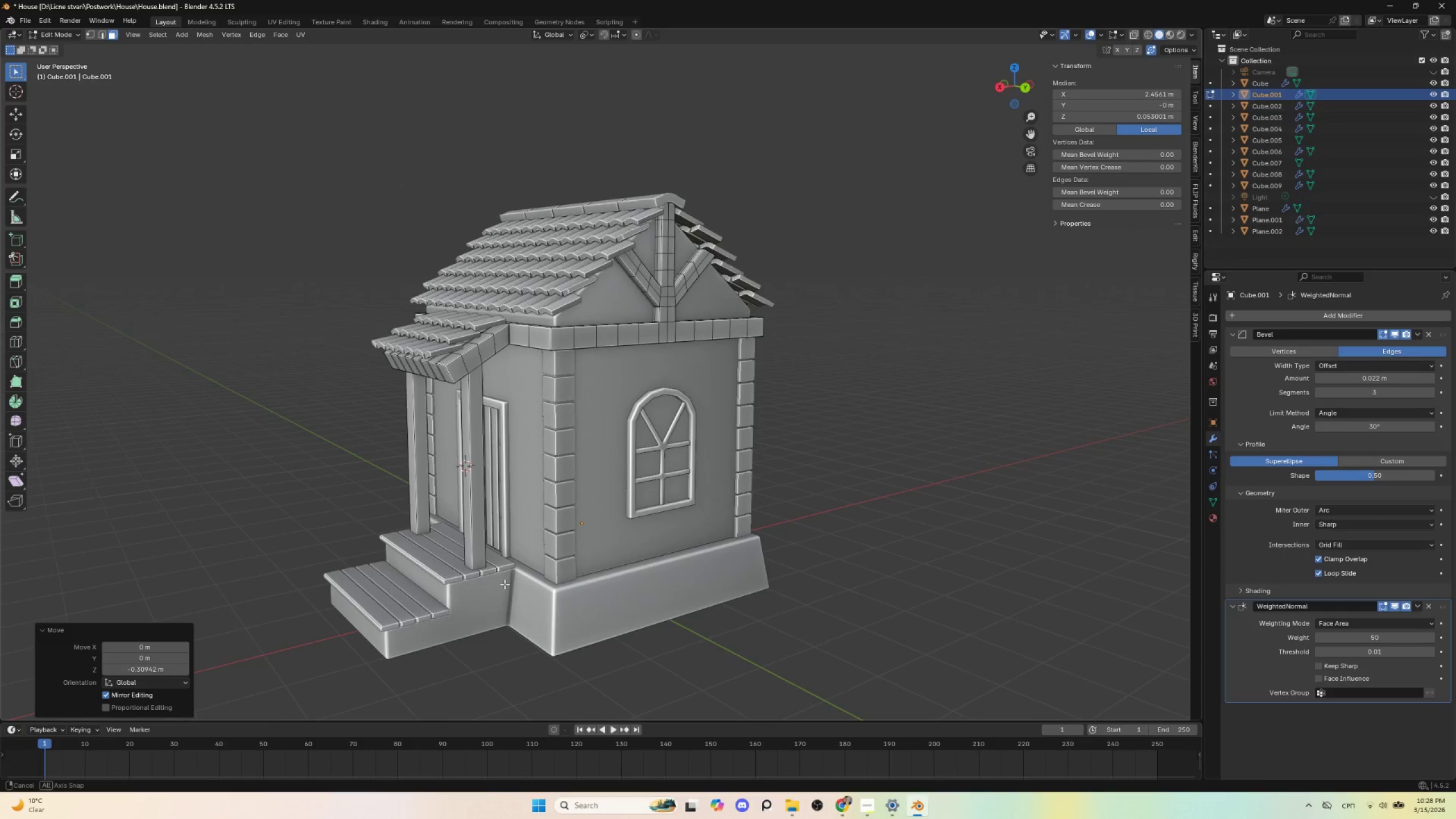 
scroll: coordinate [504, 589], scroll_direction: up, amount: 4.0
 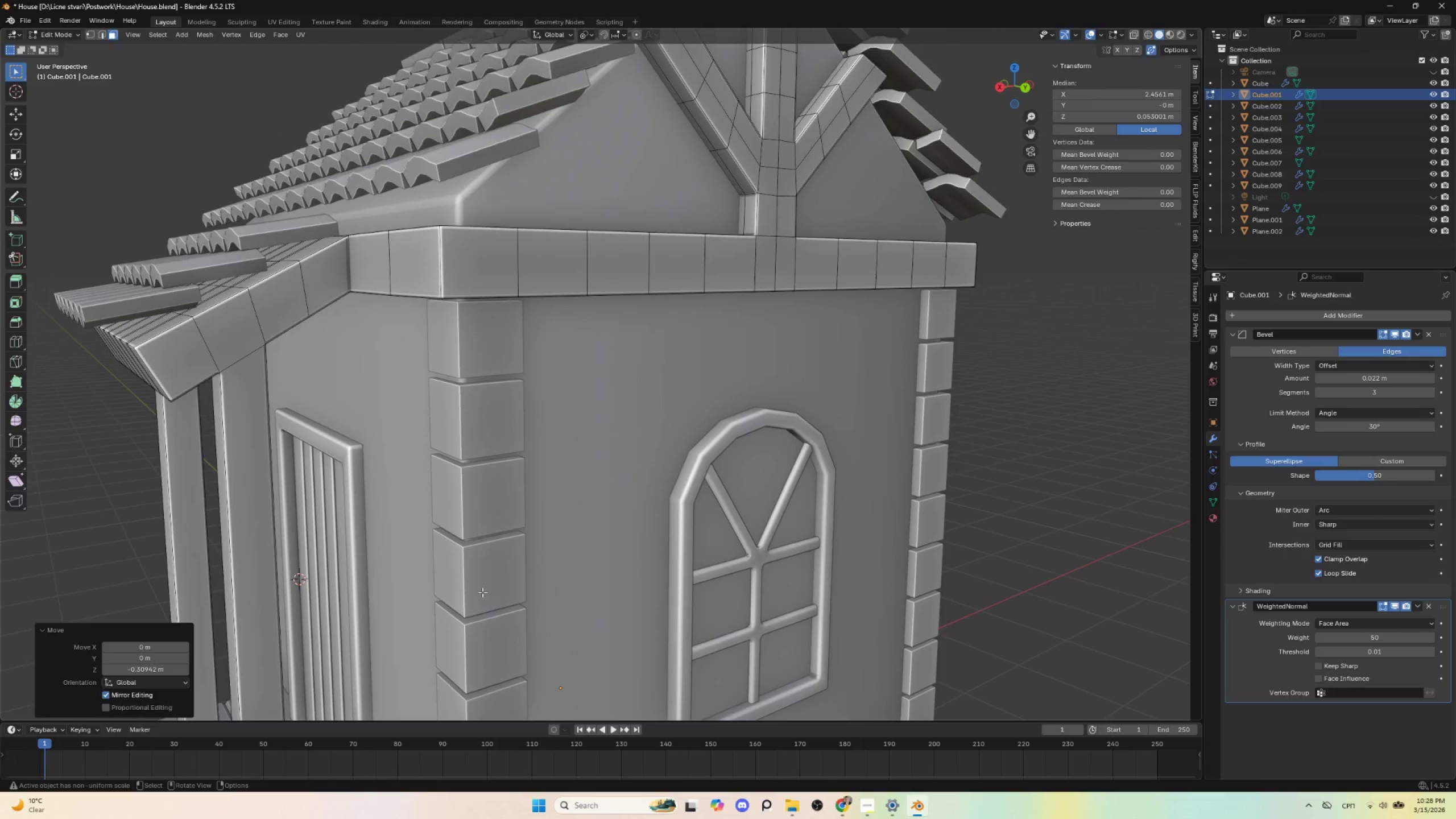 
key(Tab)
 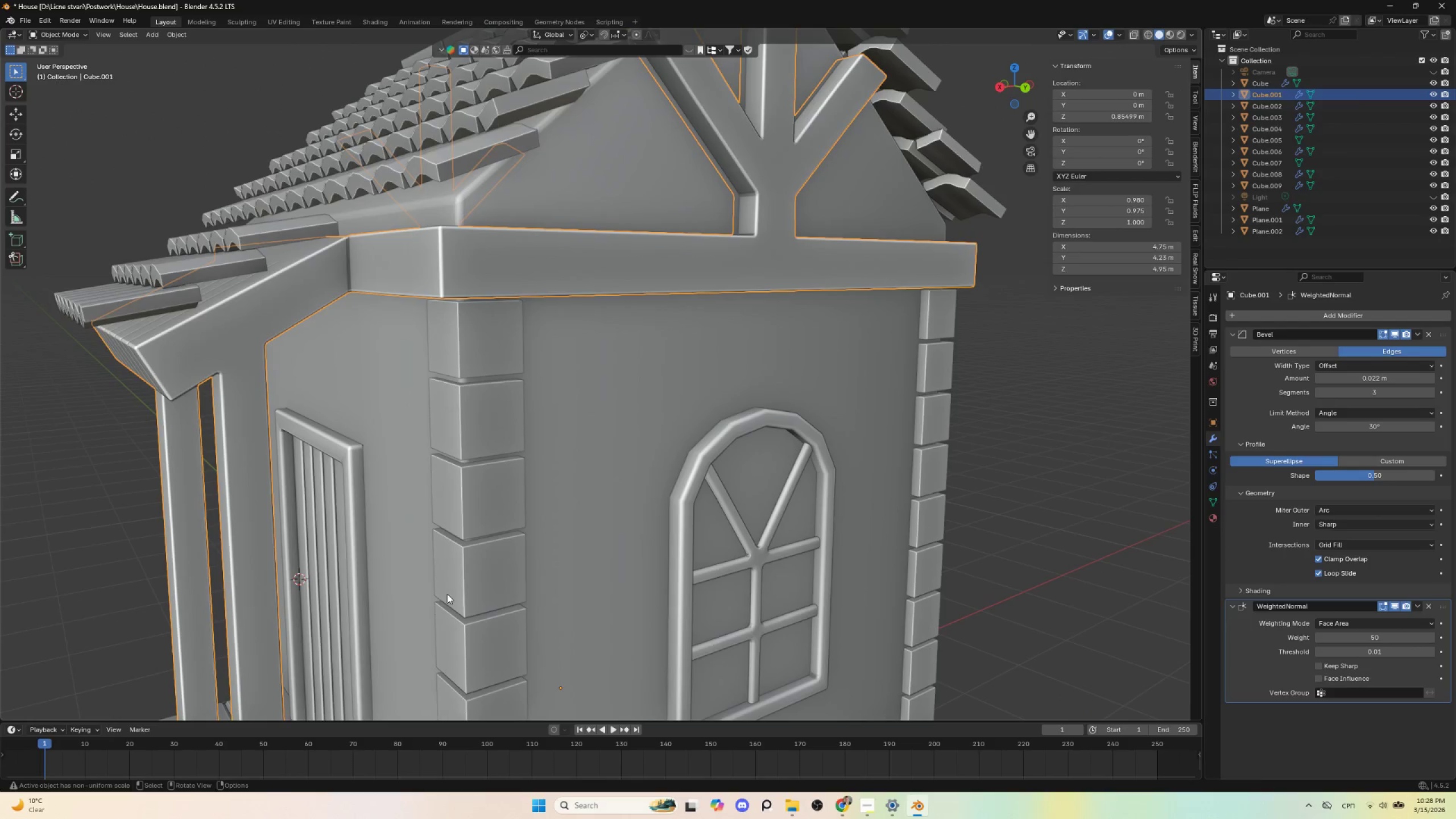 
hold_key(key=ShiftLeft, duration=1.05)
 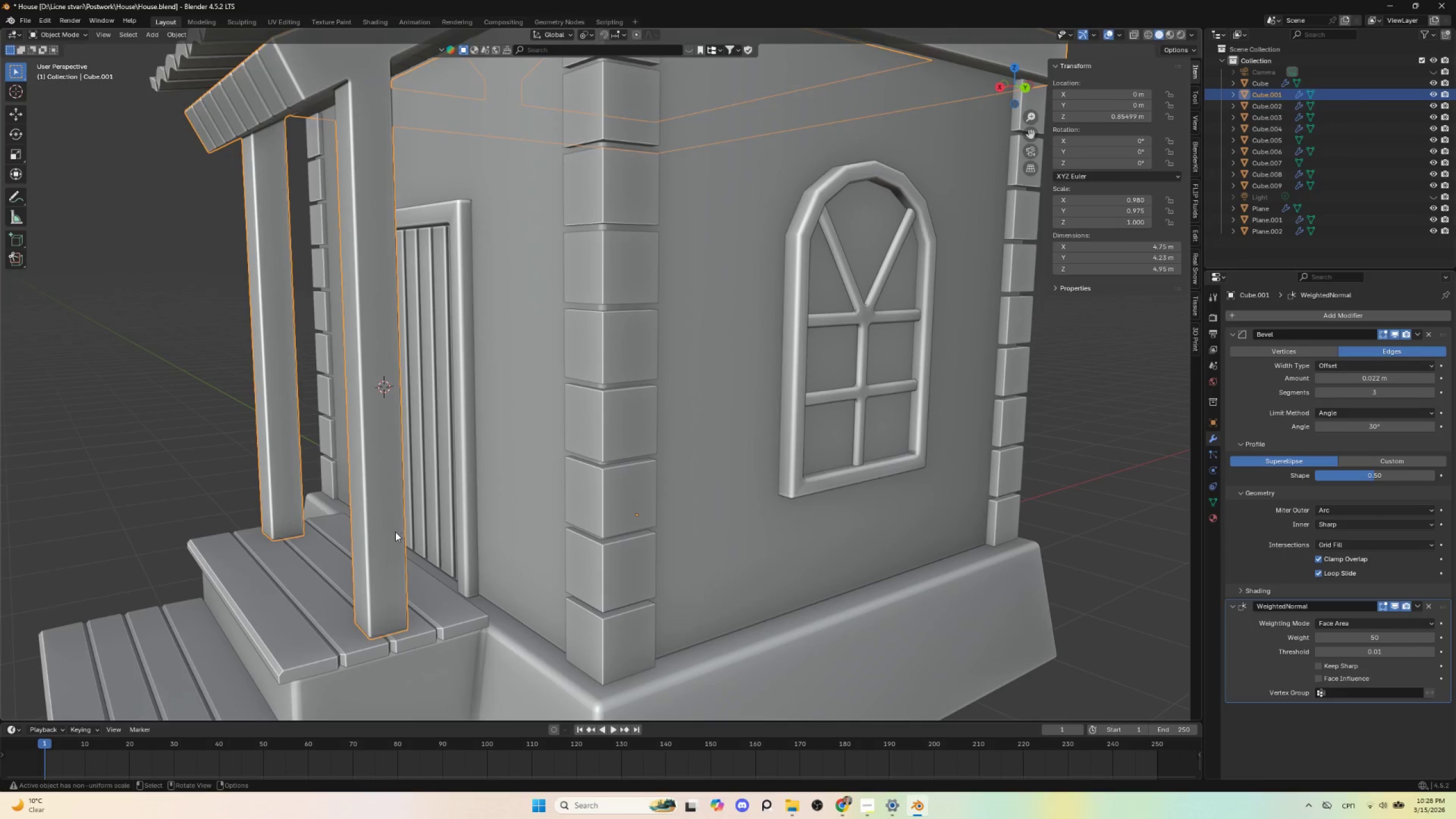 
key(Tab)
 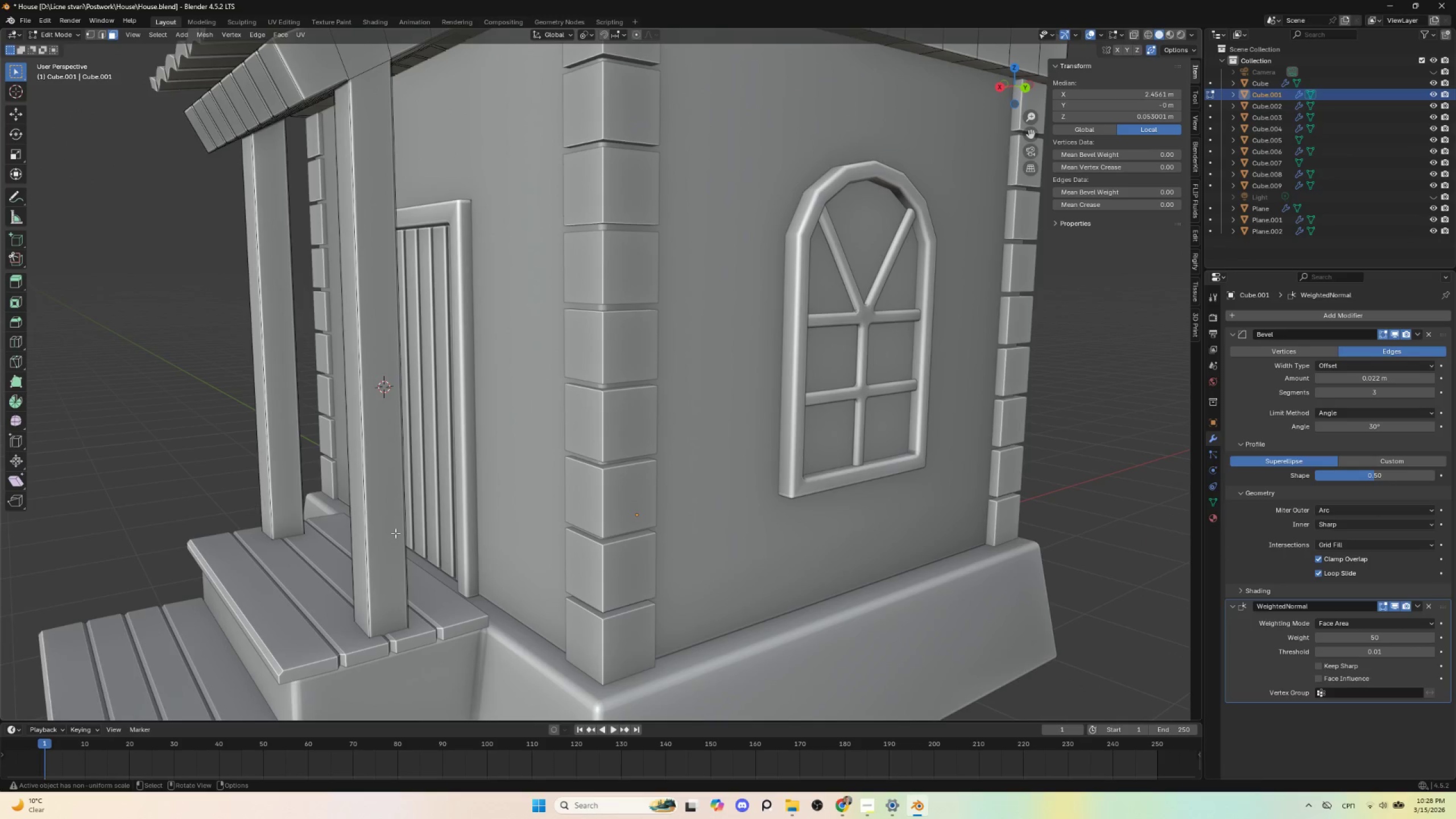 
key(Tab)
 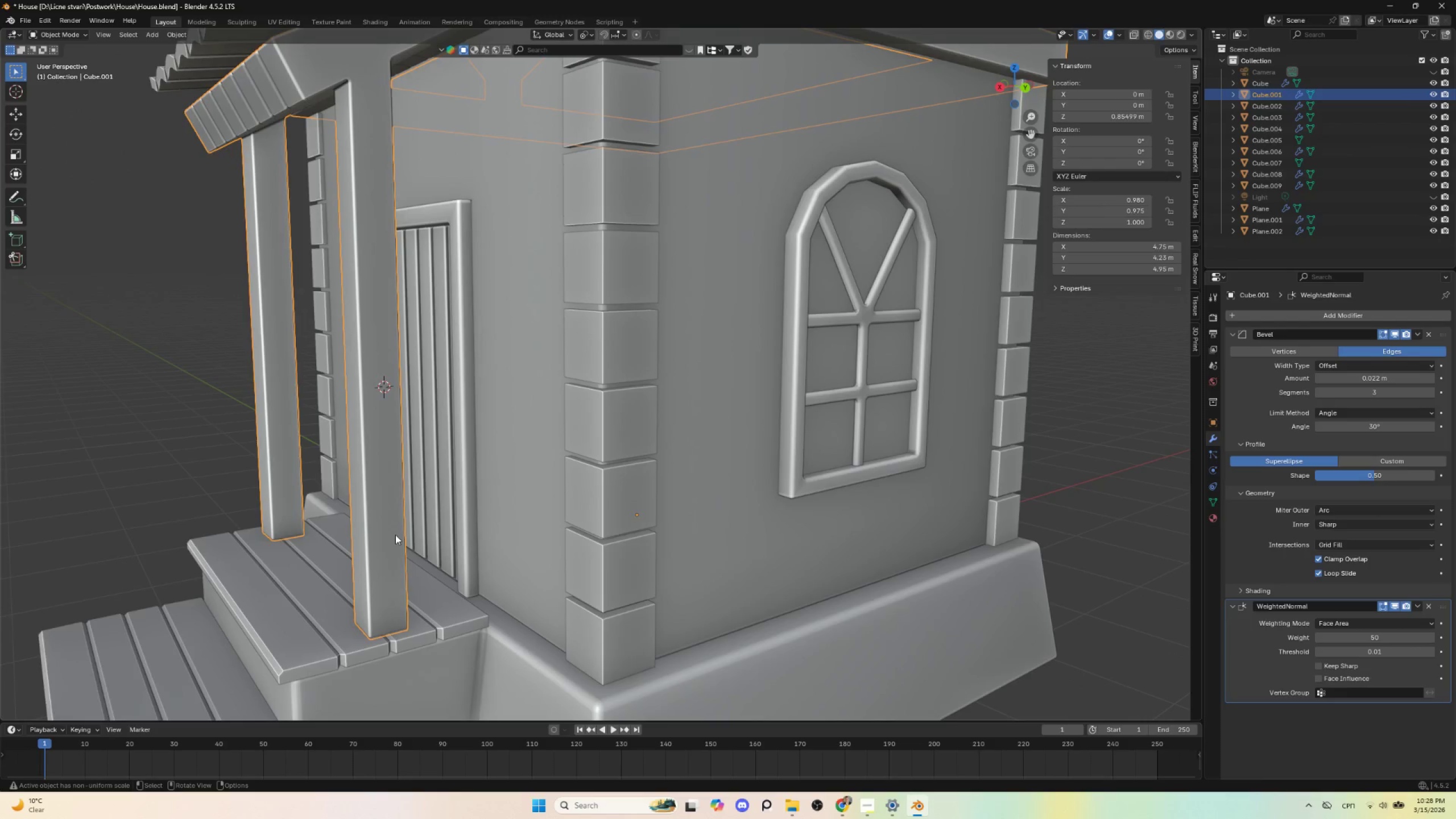 
scroll: coordinate [396, 540], scroll_direction: down, amount: 4.0
 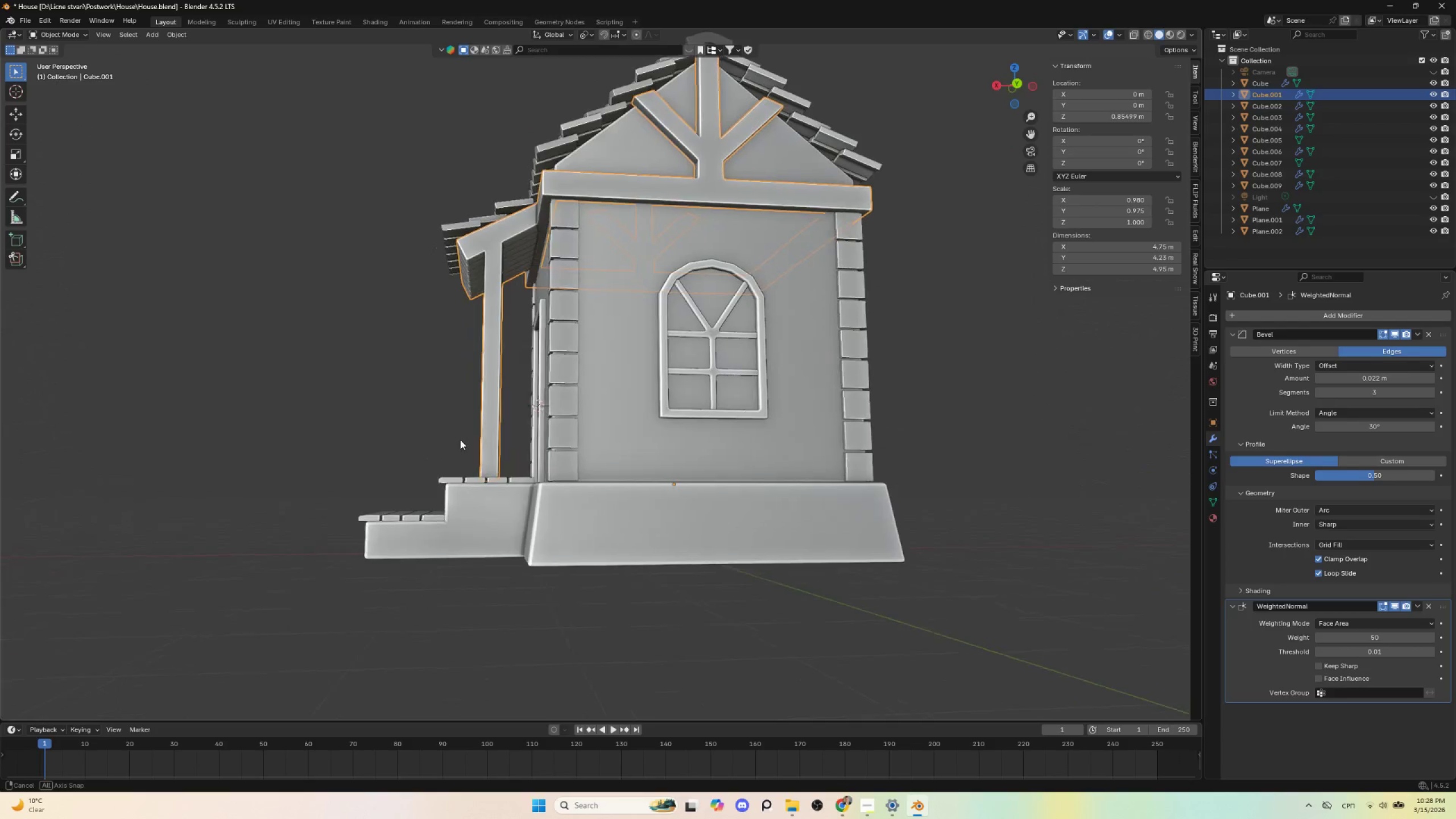 
hold_key(key=AltLeft, duration=0.38)
 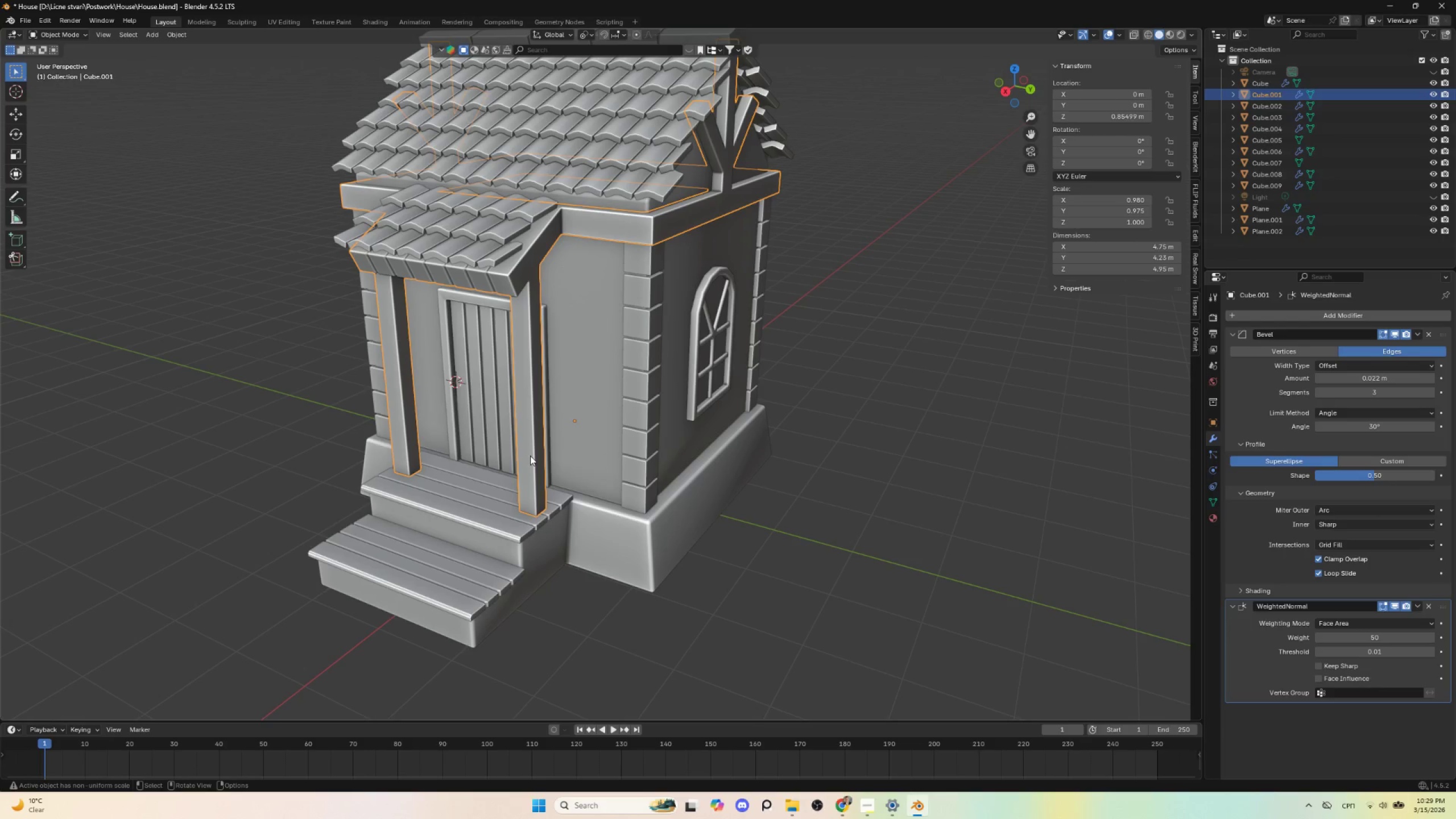 
wait(30.03)
 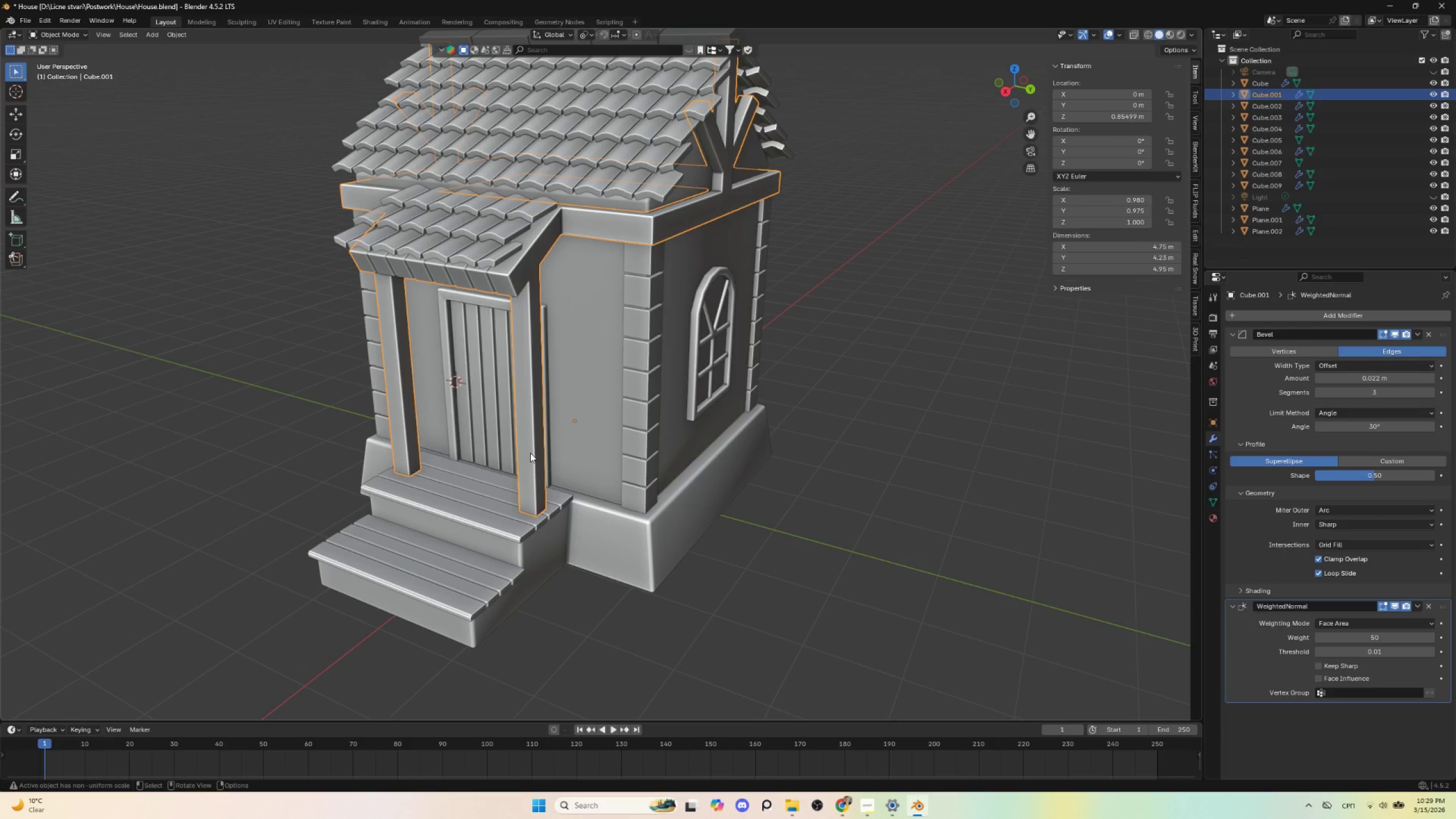 
key(Control+Z)
 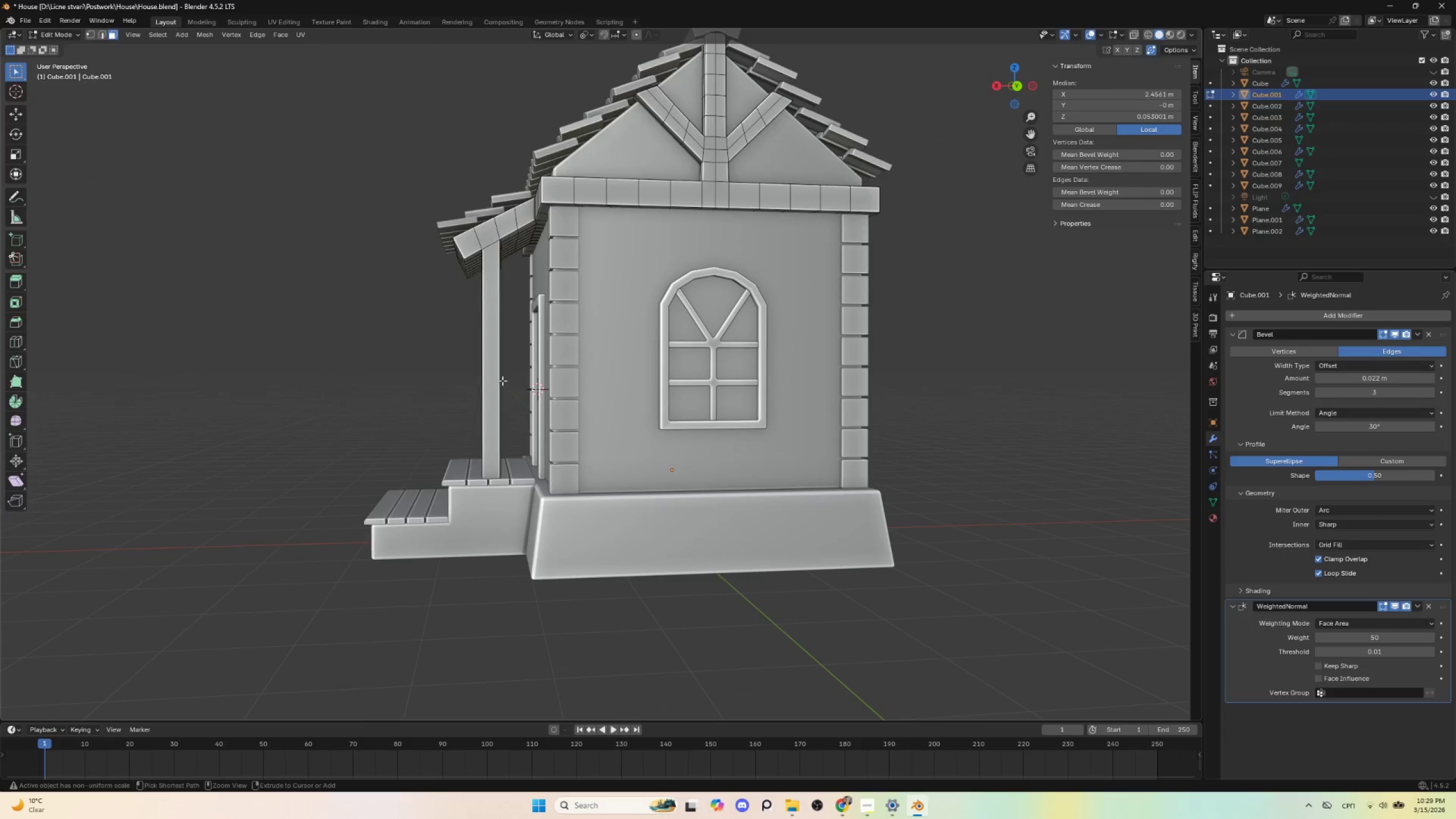 
key(Control+Z)
 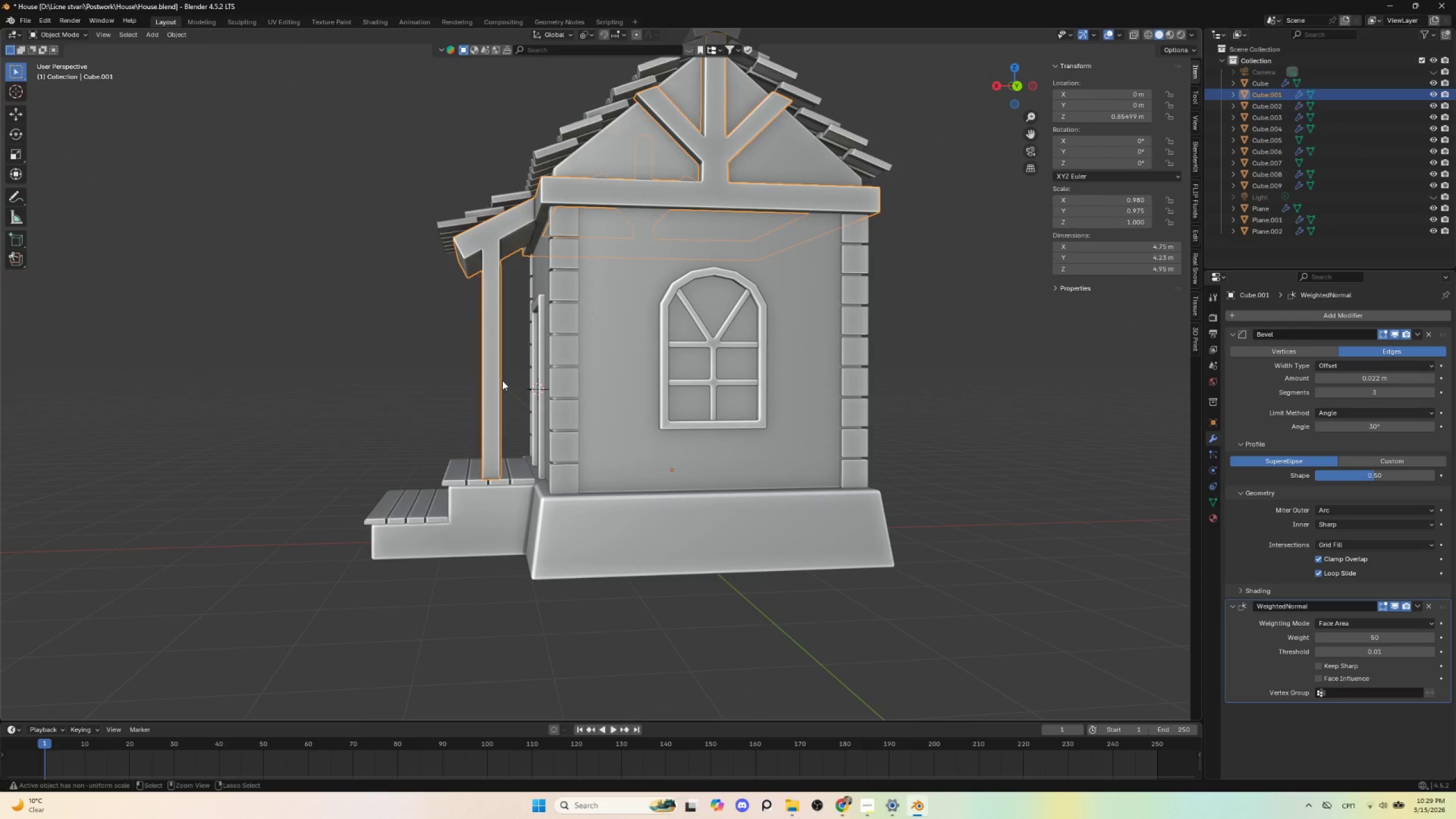 
key(Control+Z)
 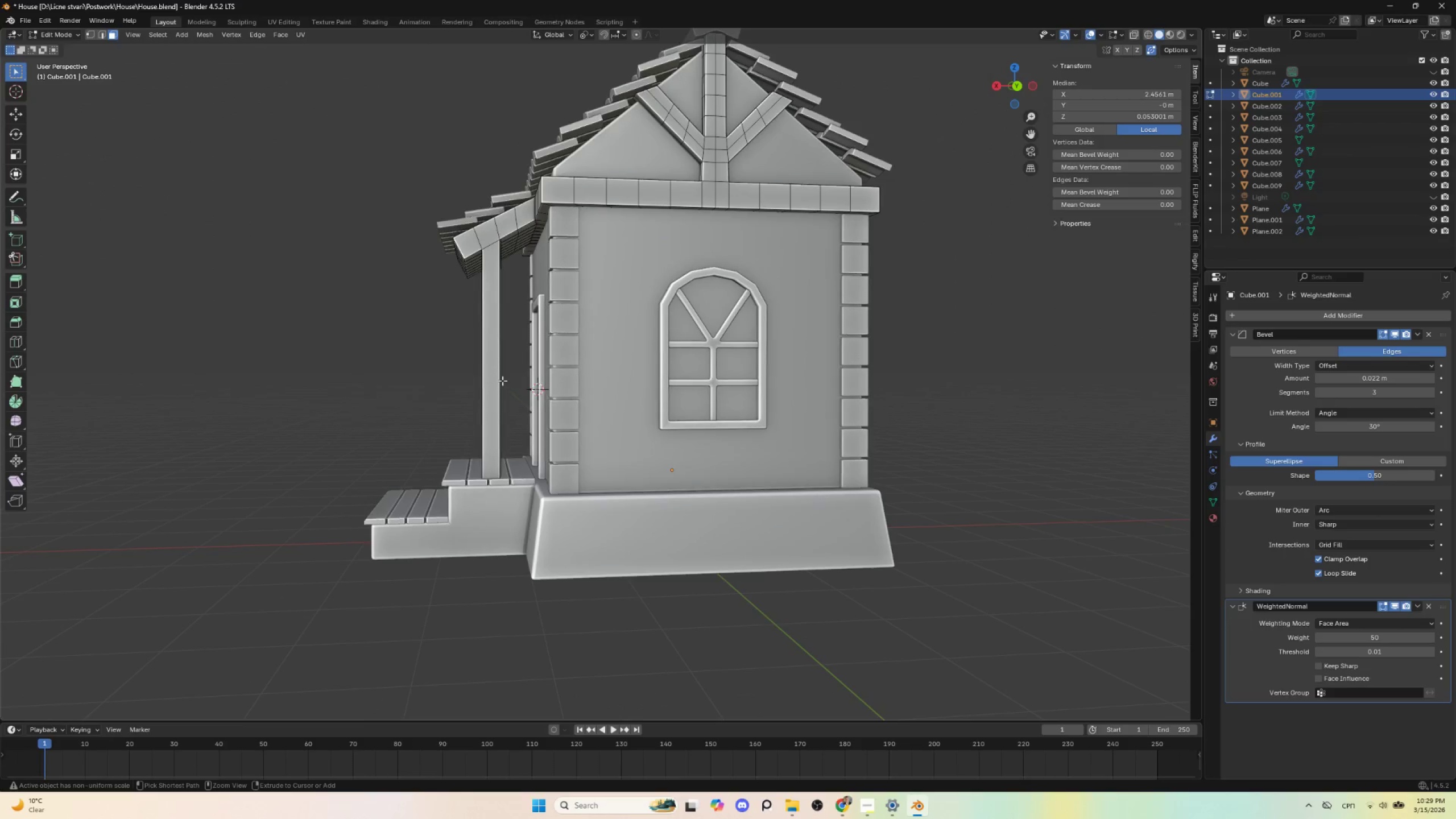 
key(Control+Z)
 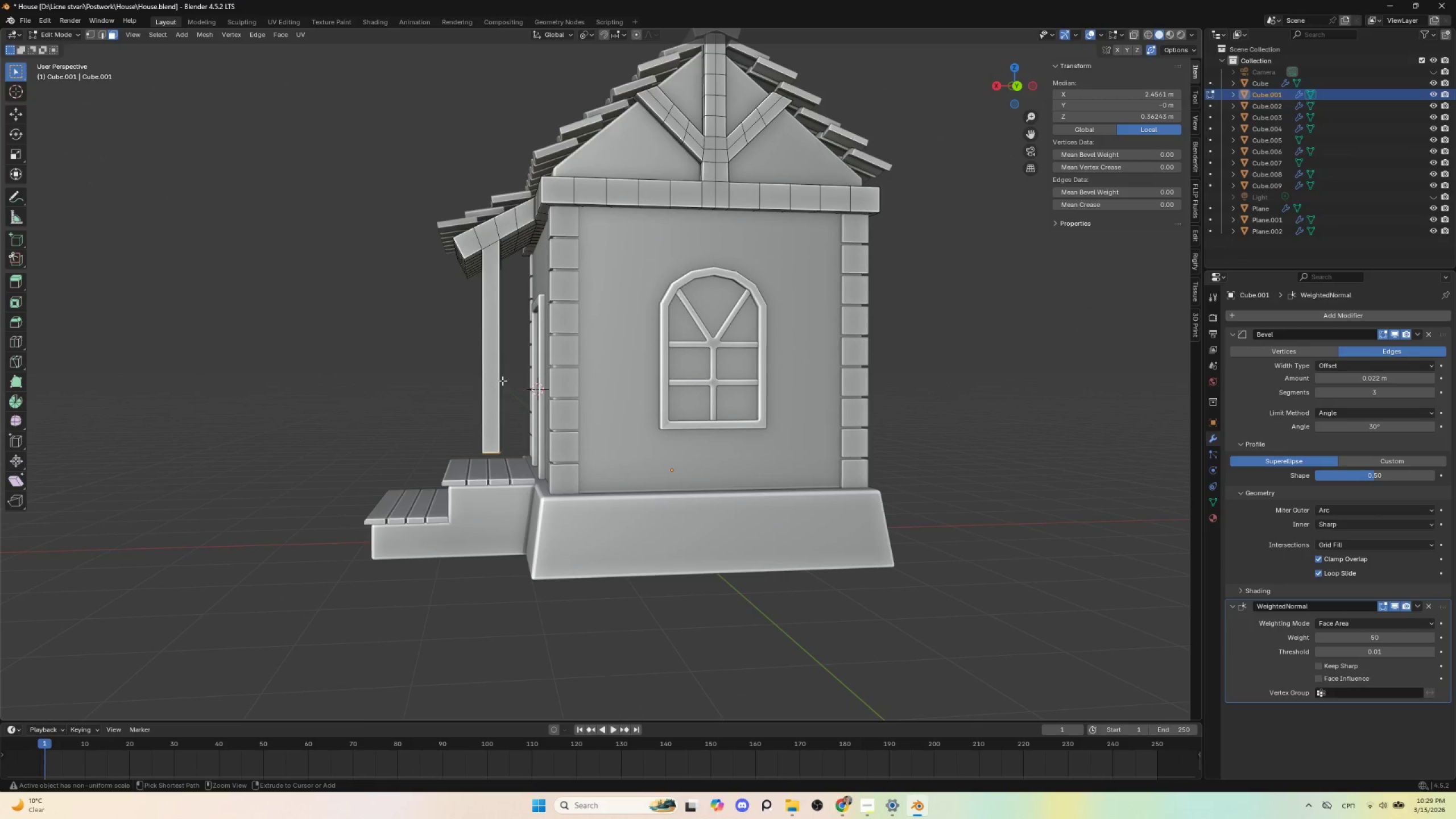 
key(Control+Z)
 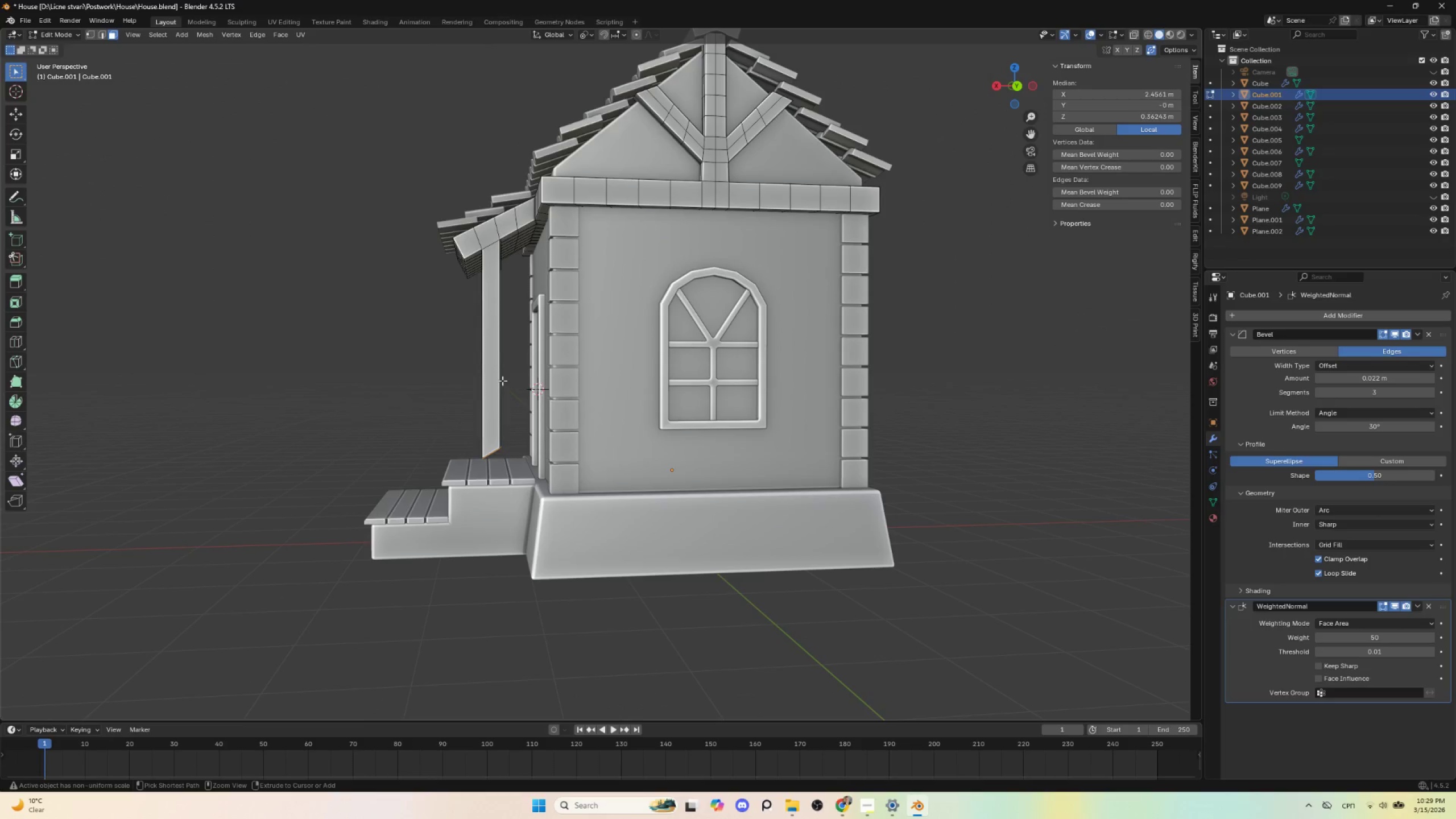 
key(Control+Z)
 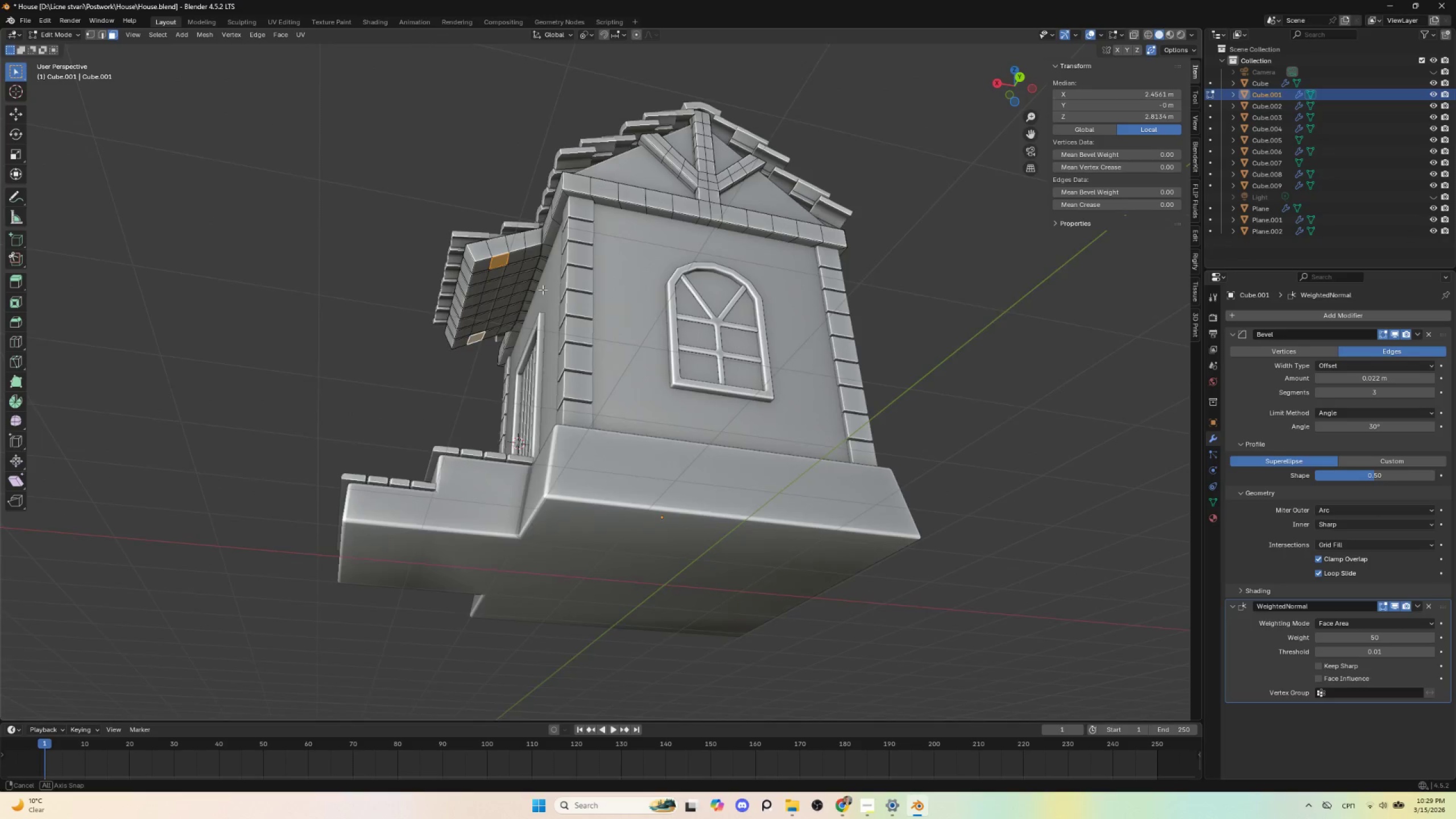 
scroll: coordinate [538, 321], scroll_direction: up, amount: 3.0
 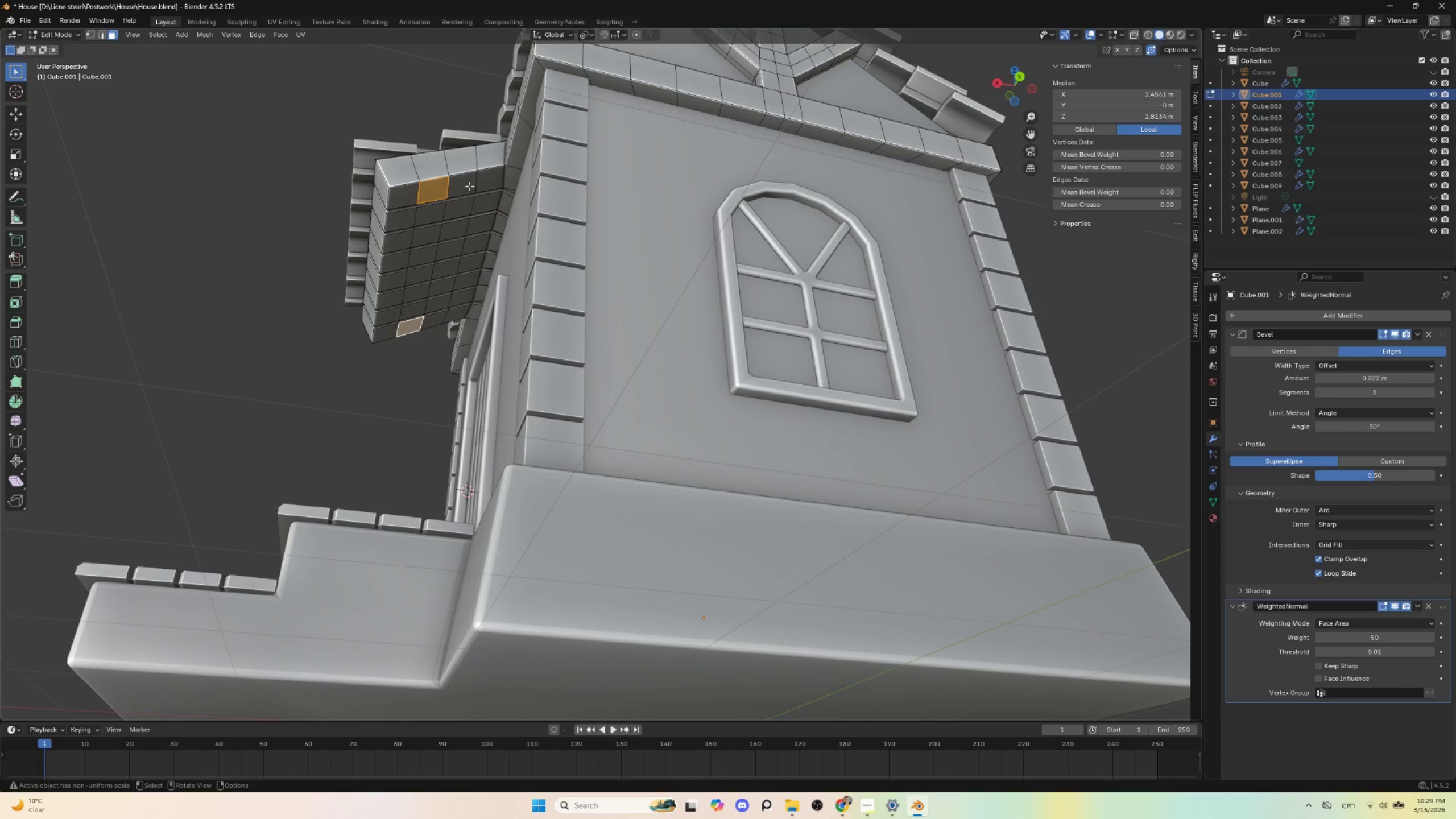 
left_click([469, 186])
 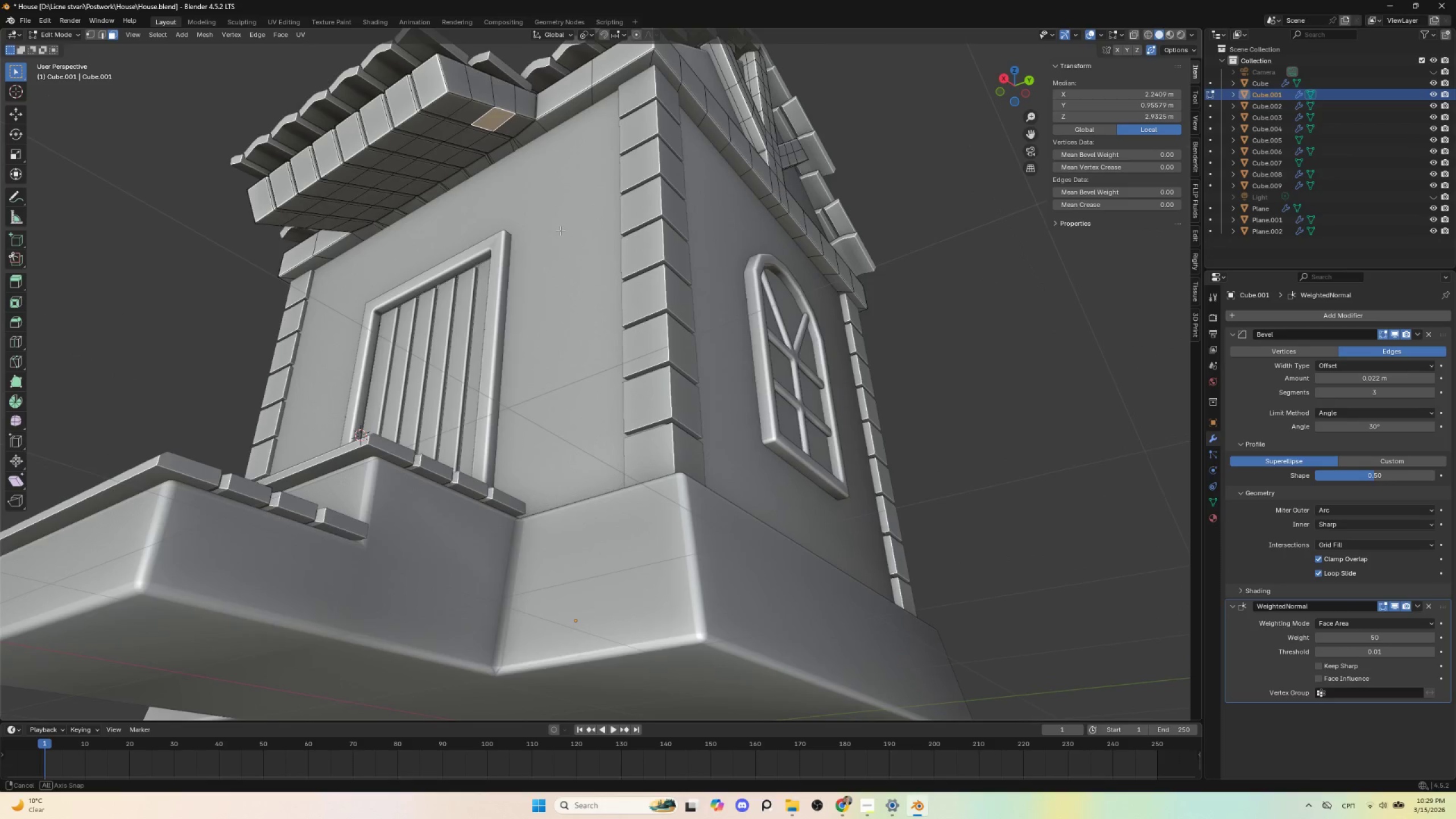 
hold_key(key=ShiftLeft, duration=1.5)
 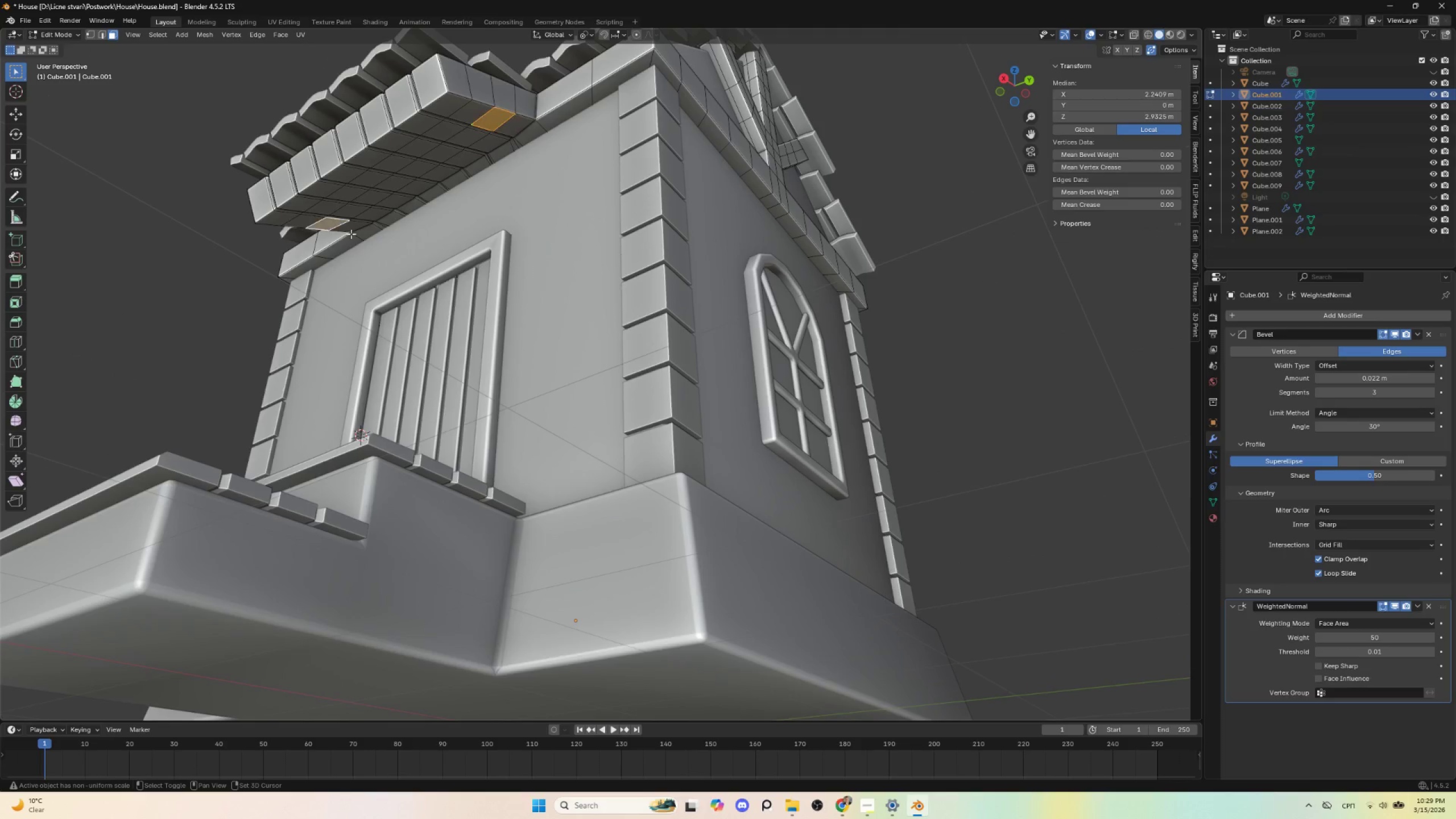 
hold_key(key=ShiftLeft, duration=0.58)
left_click([328, 226])
 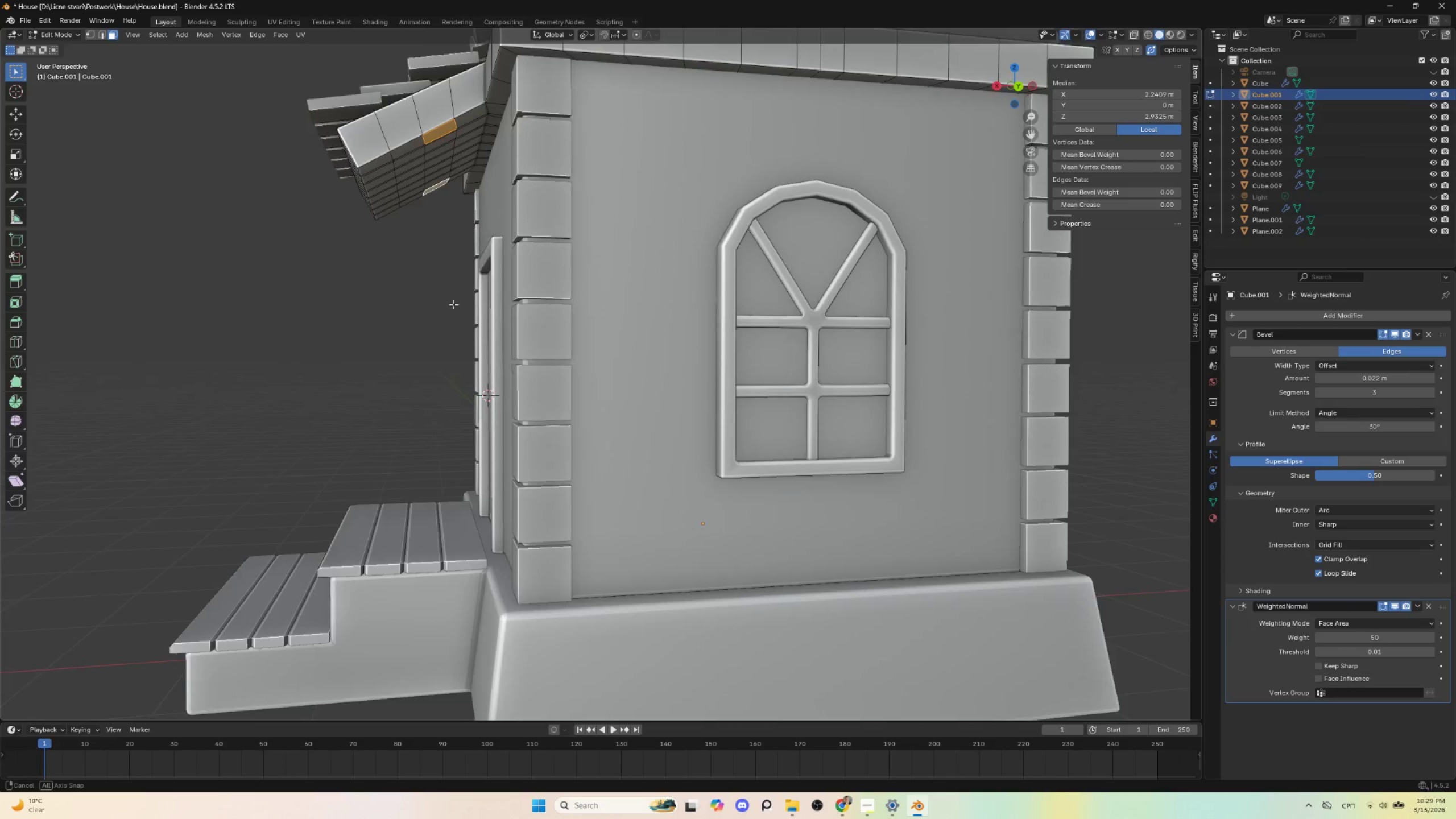 
hold_key(key=AltLeft, duration=0.44)
 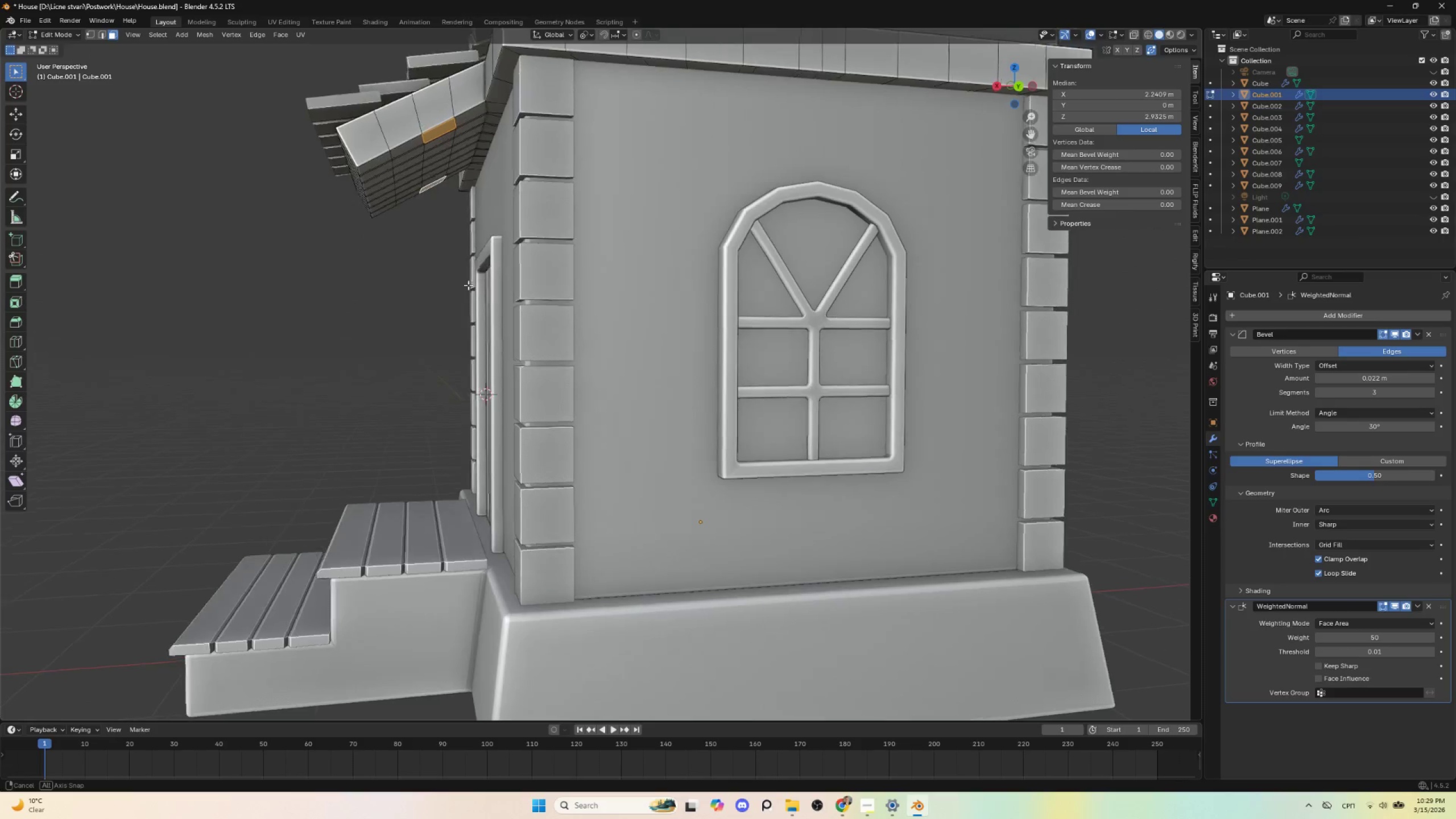 
hold_key(key=AltLeft, duration=0.44)
 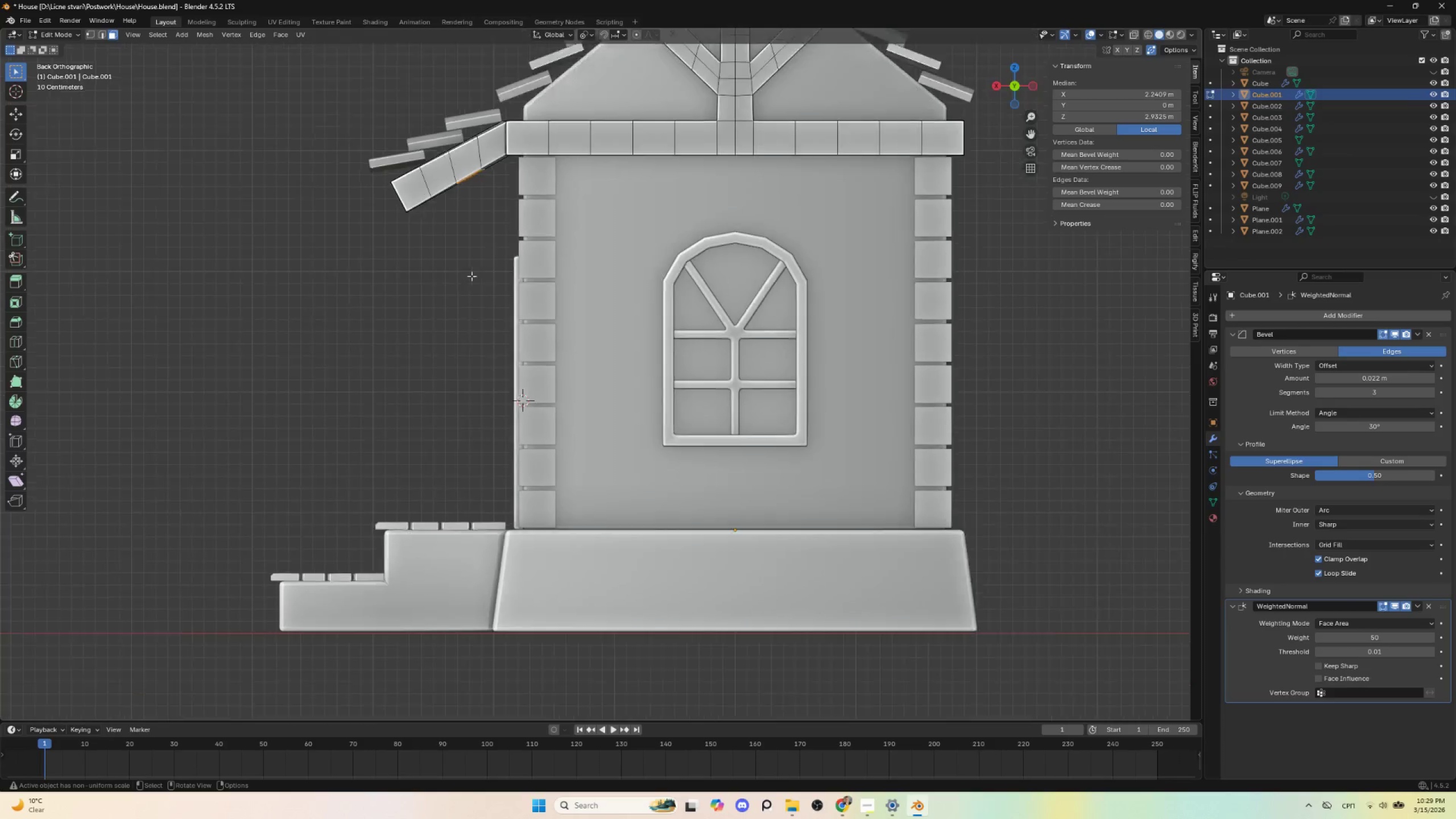 
scroll: coordinate [471, 276], scroll_direction: down, amount: 3.0
 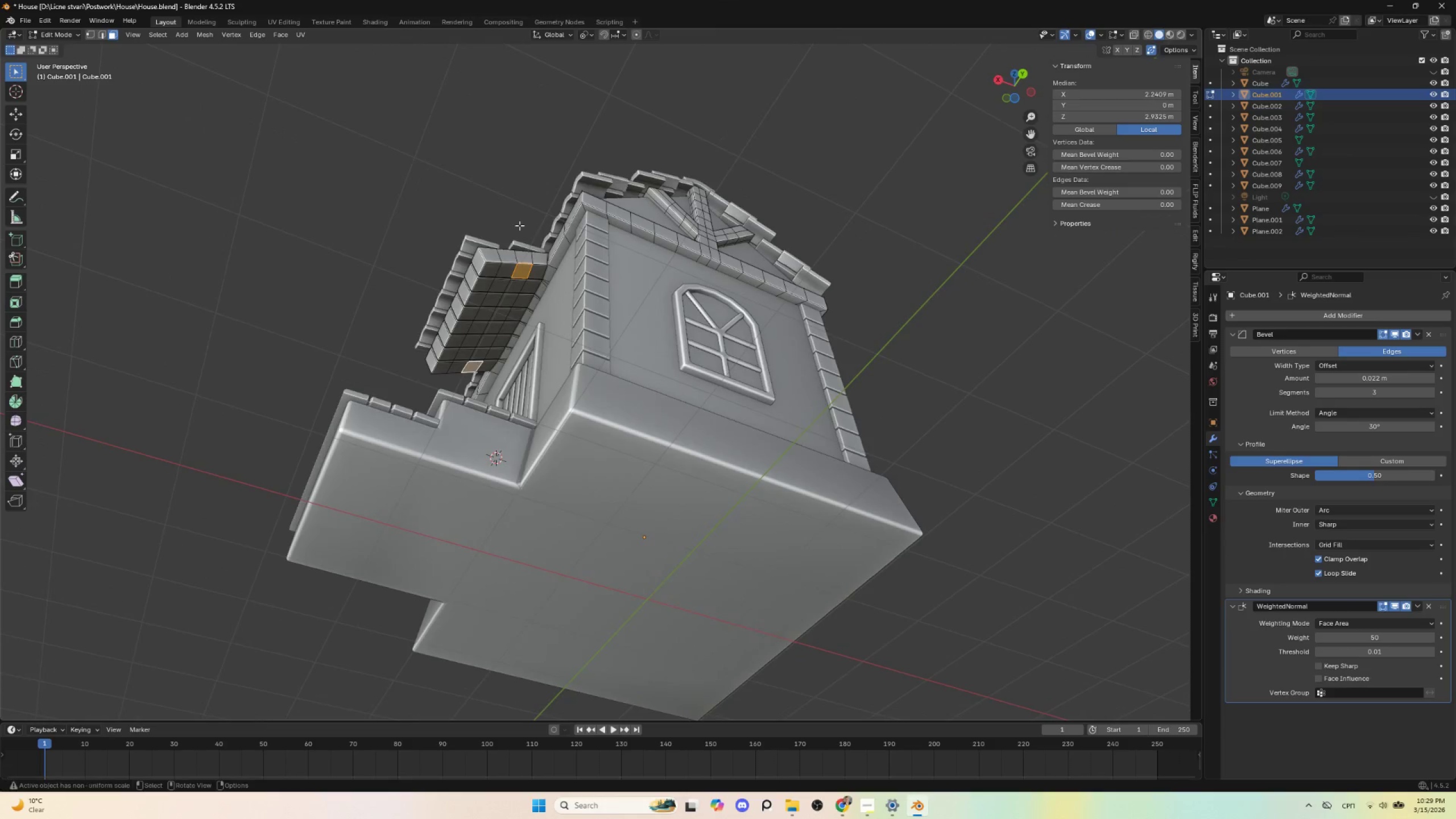 
scroll: coordinate [520, 320], scroll_direction: up, amount: 4.0
 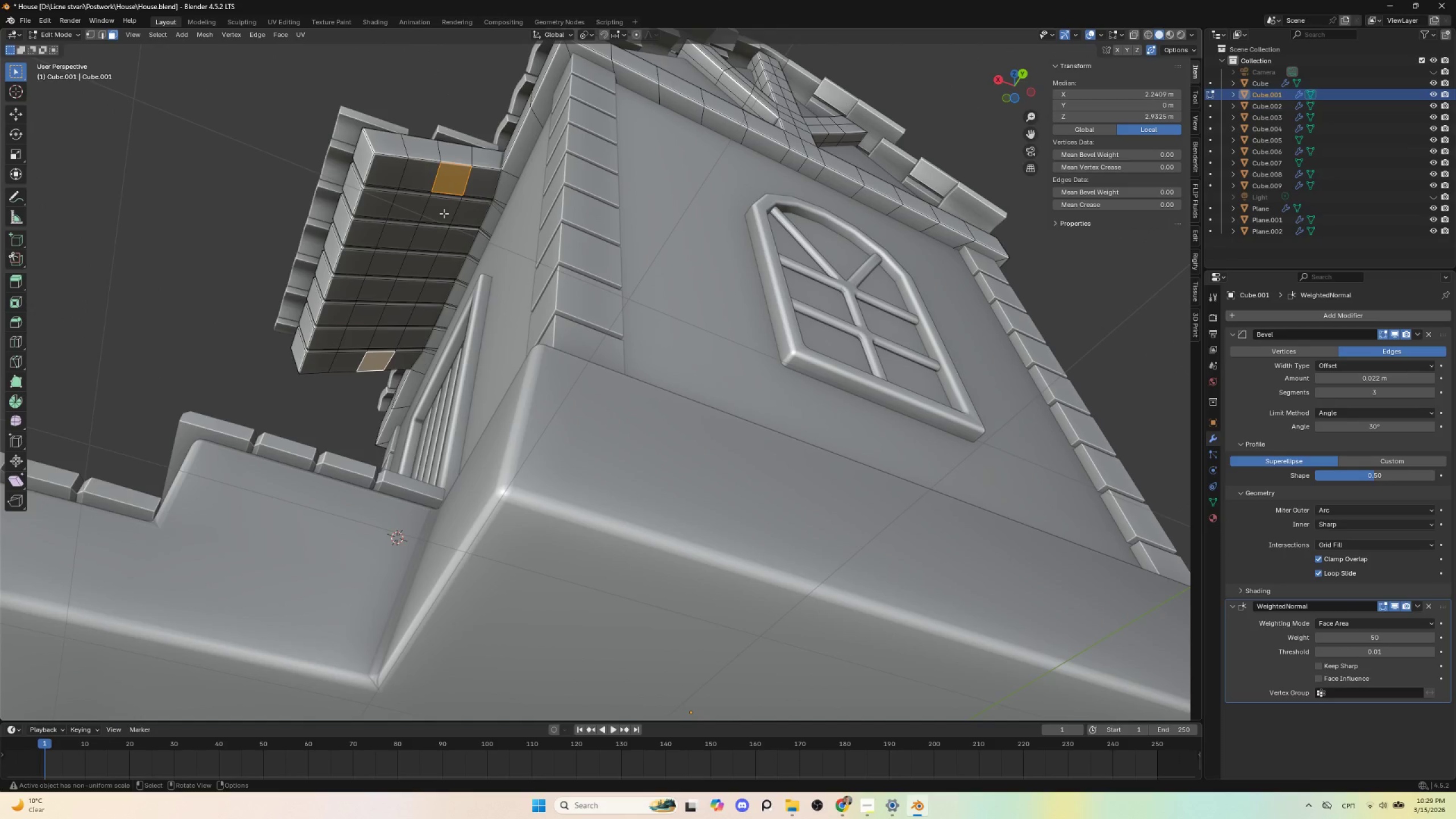 
left_click([444, 213])
 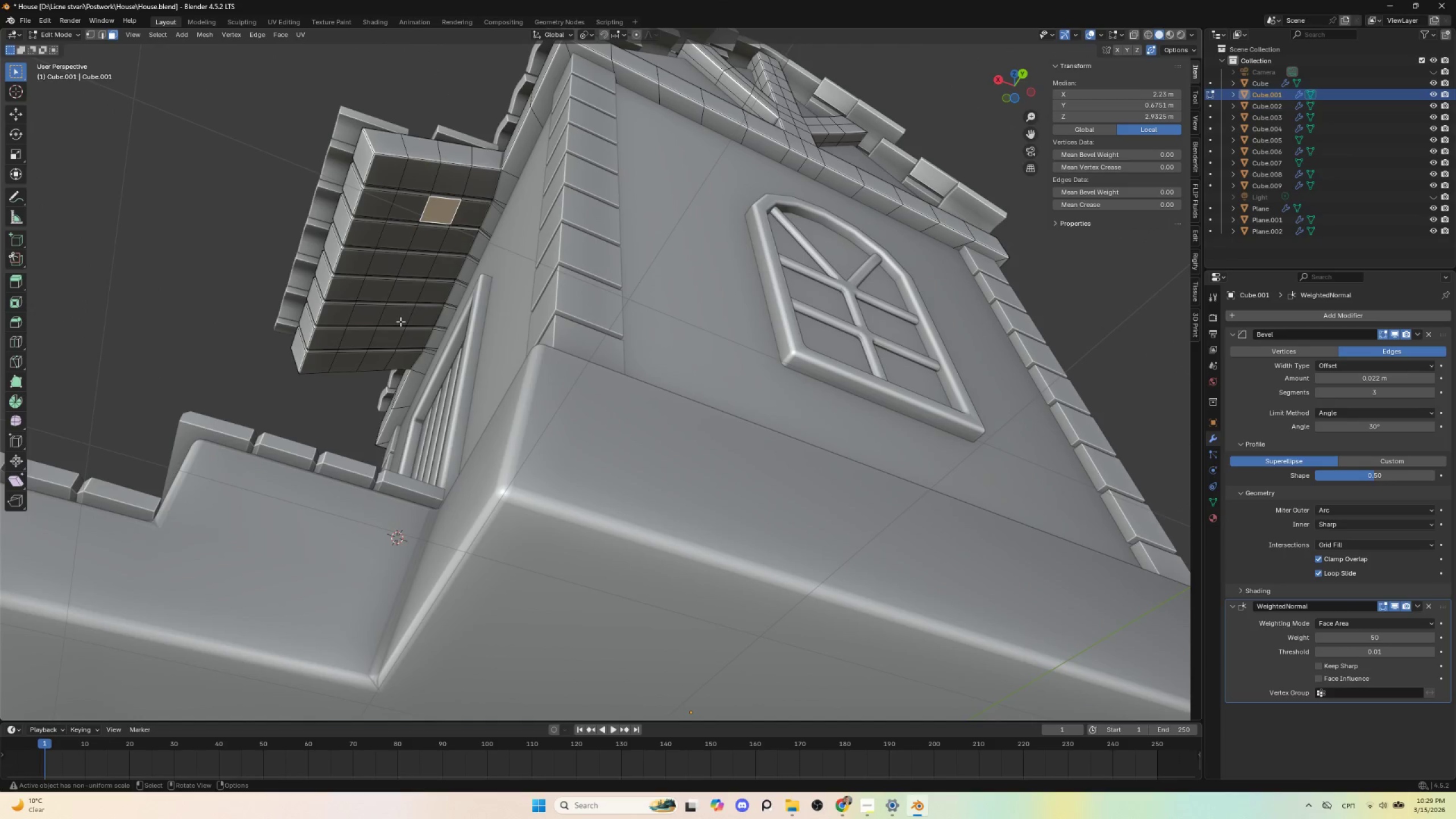 
hold_key(key=ShiftLeft, duration=0.83)
left_click([393, 340])
 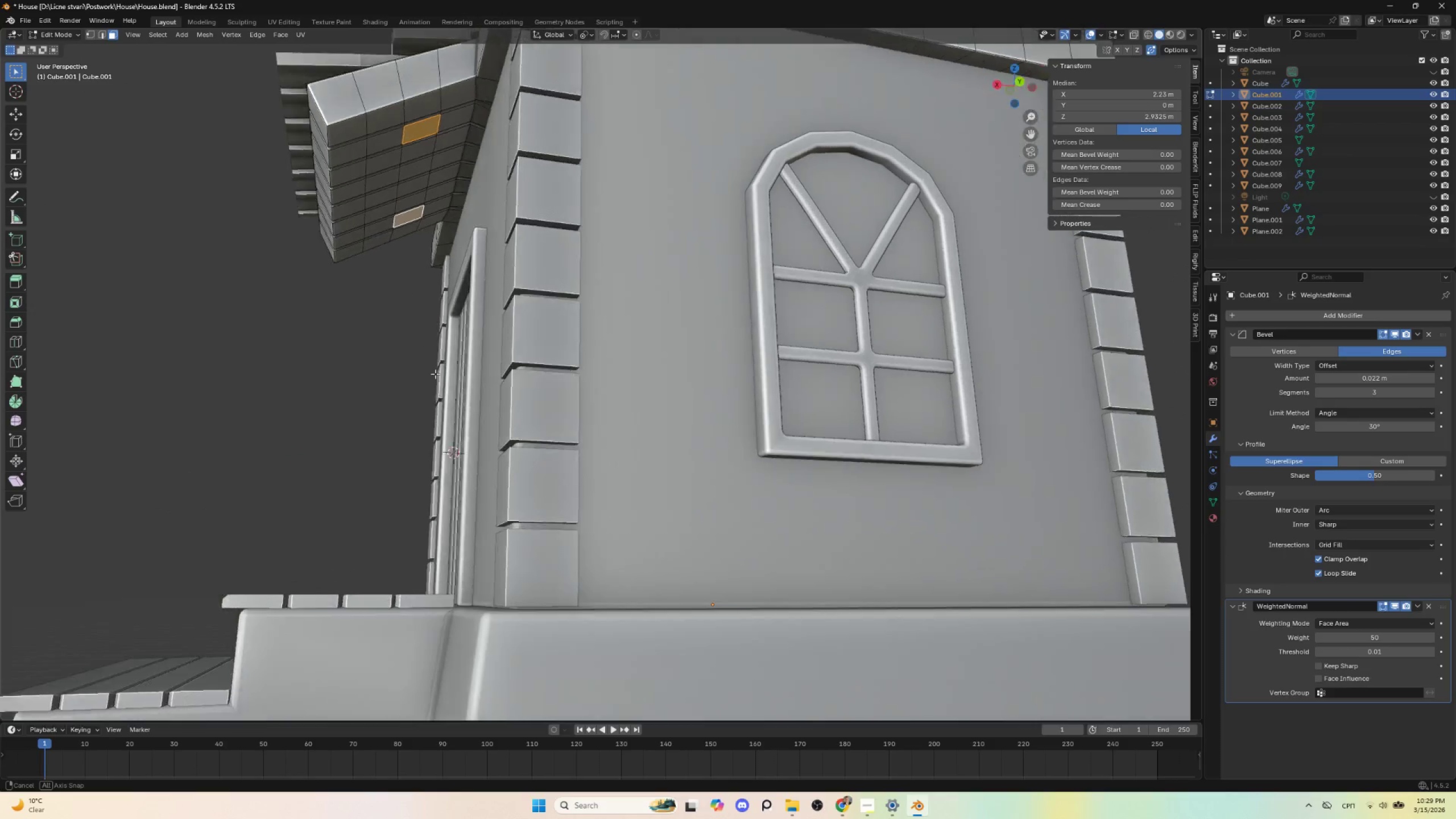 
hold_key(key=AltLeft, duration=0.53)
 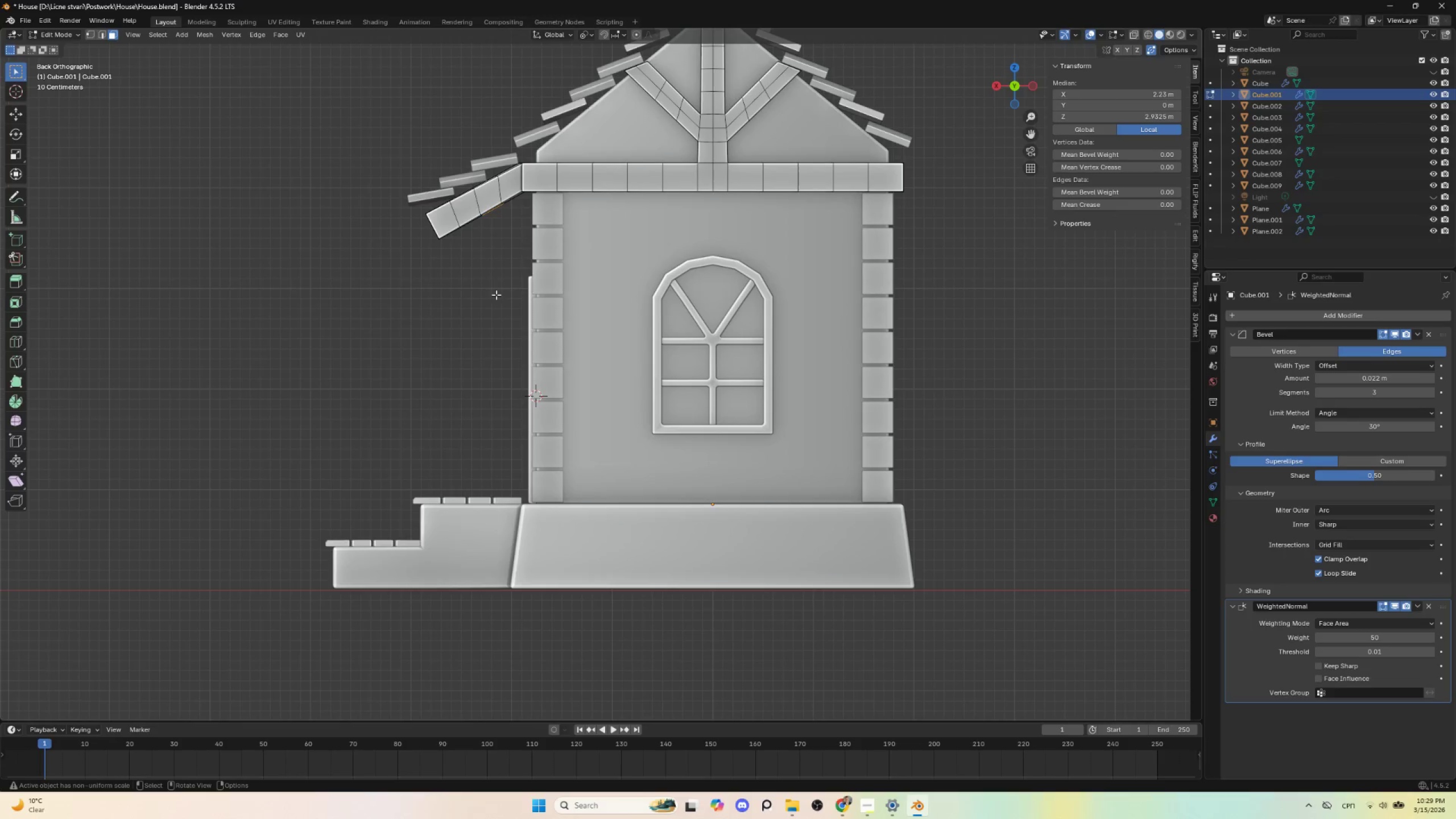 
hold_key(key=AltLeft, duration=8.25)
scroll: coordinate [431, 394], scroll_direction: down, amount: 3.0
 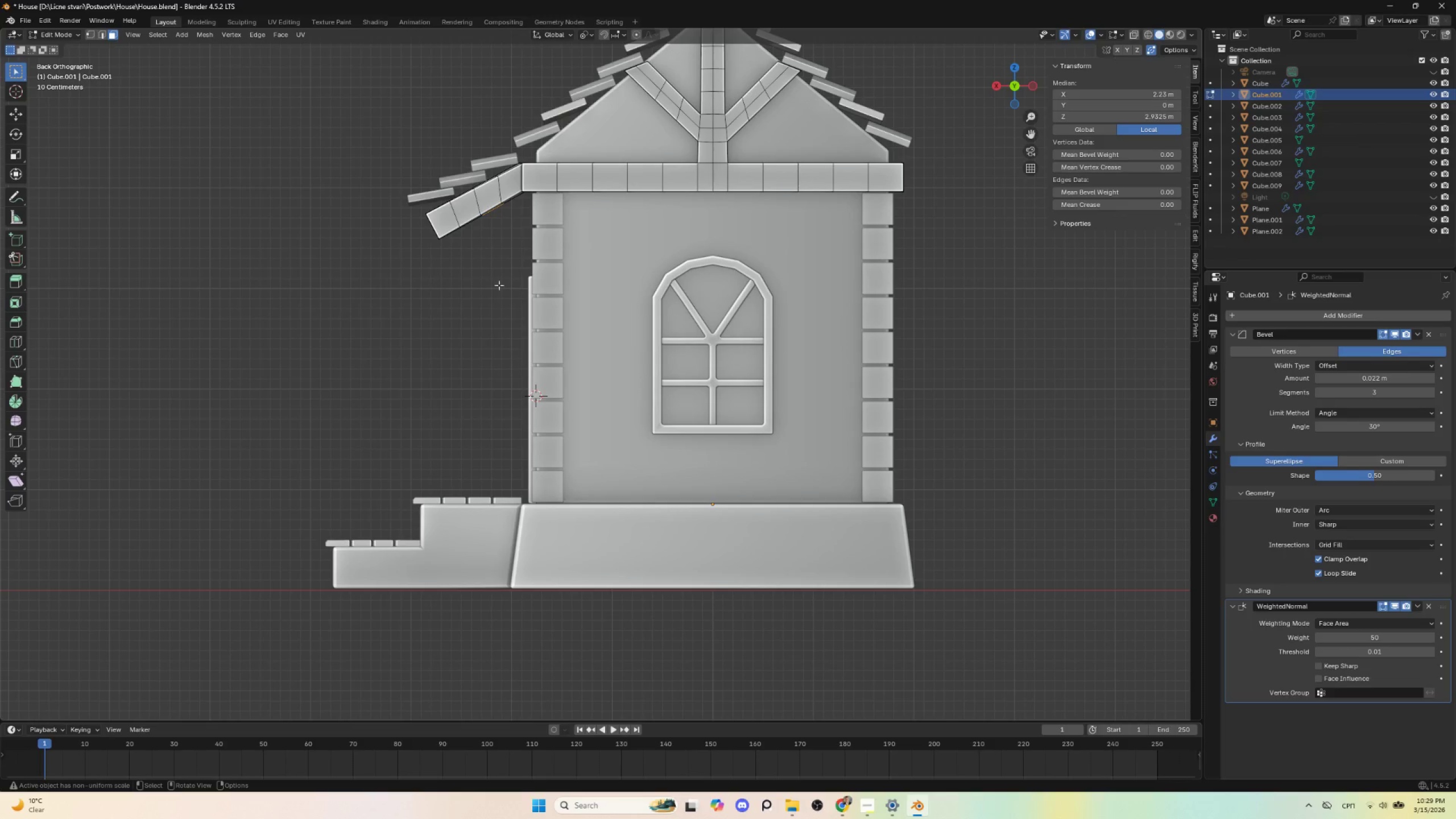 
key(E)
 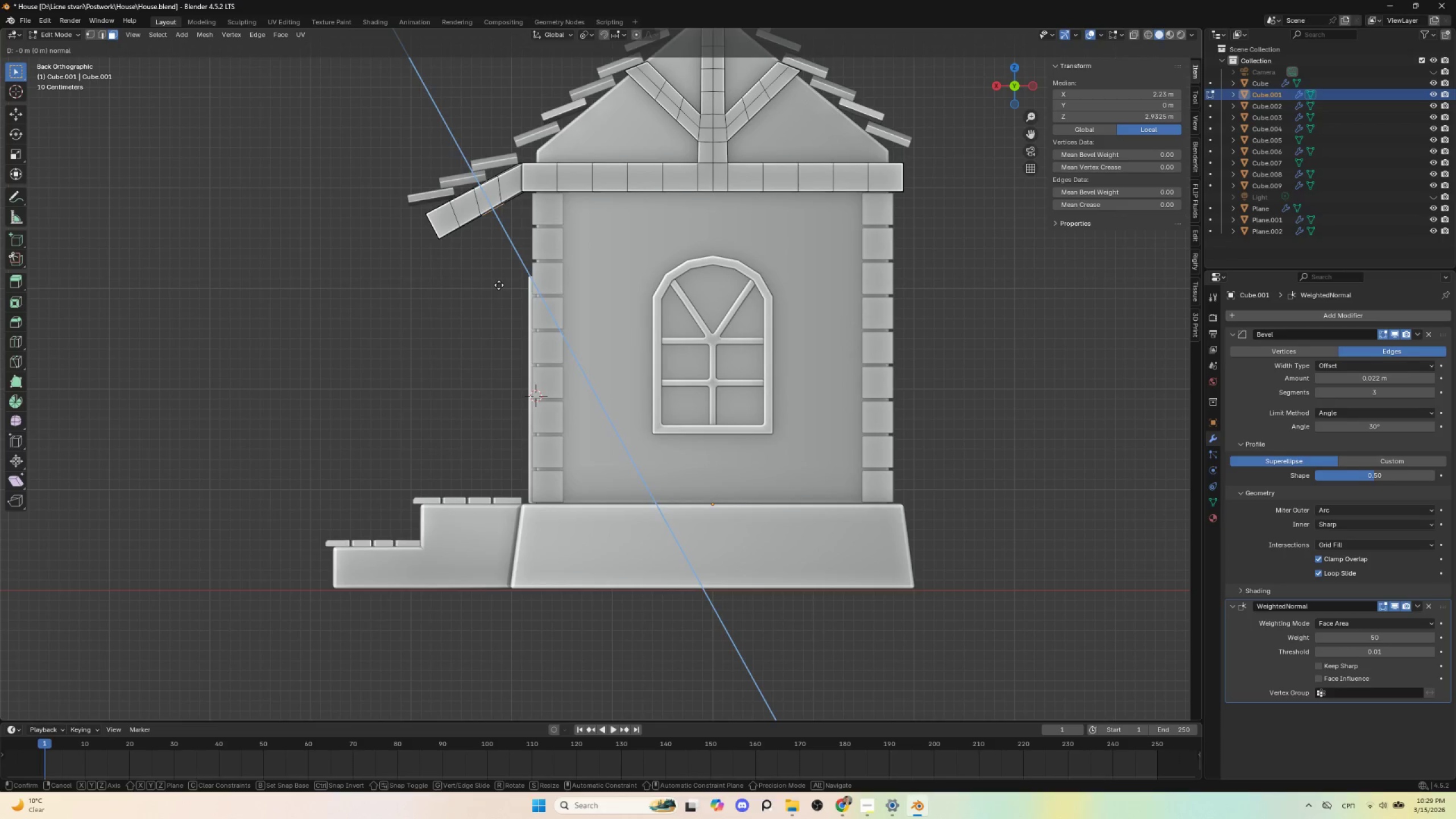 
type(zz)
 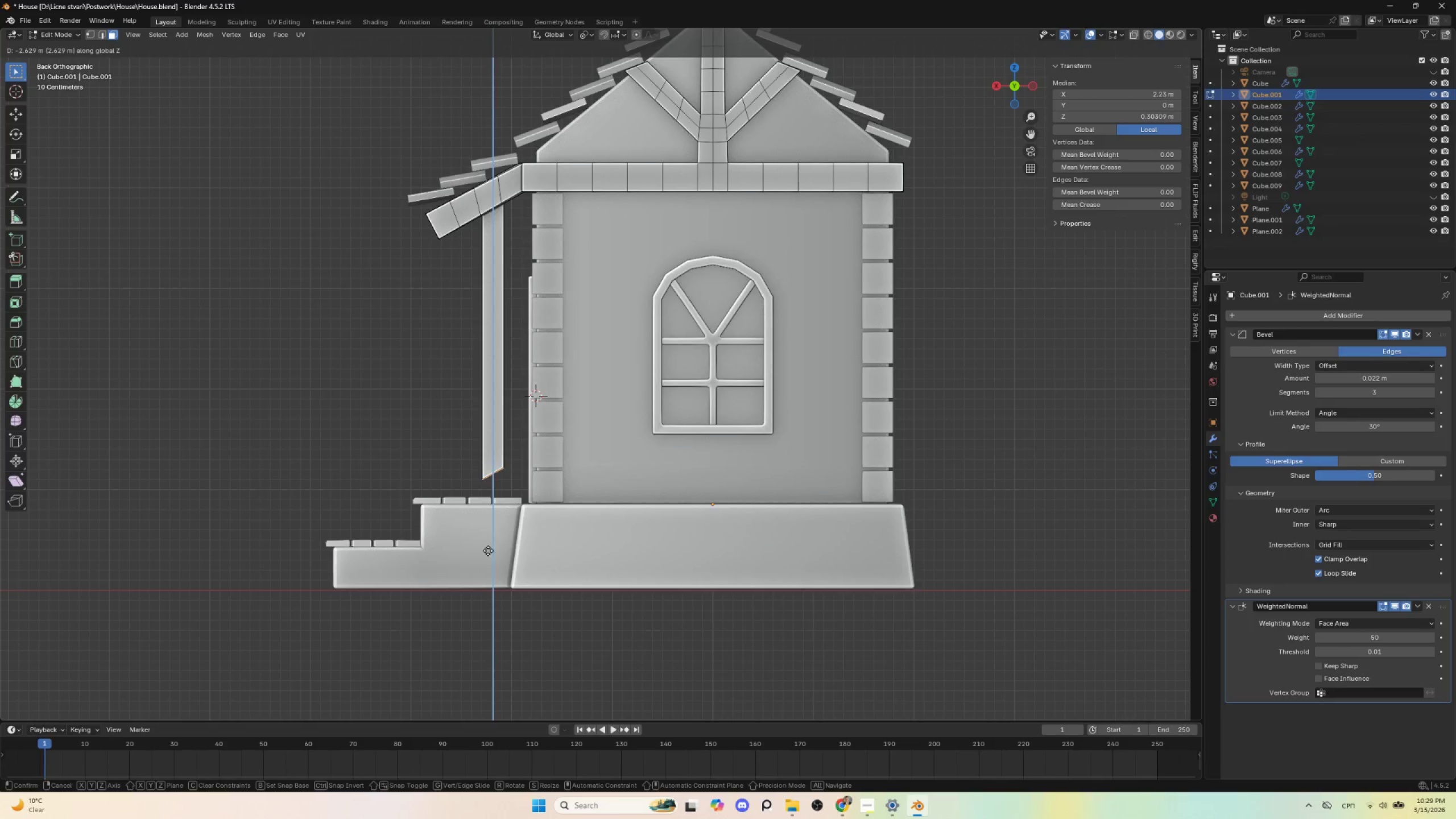 
left_click([488, 553])
 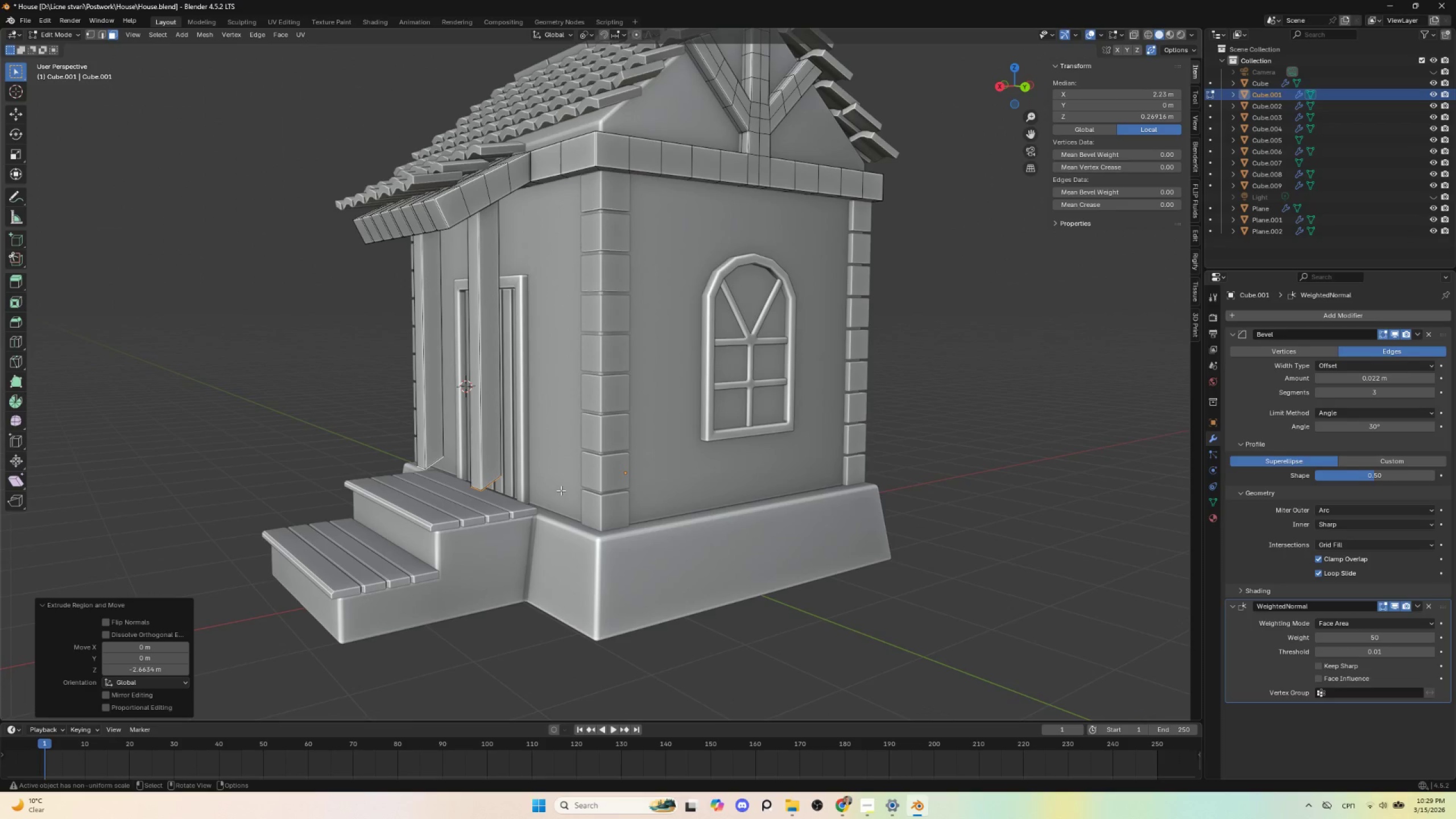 
type(sz0)
 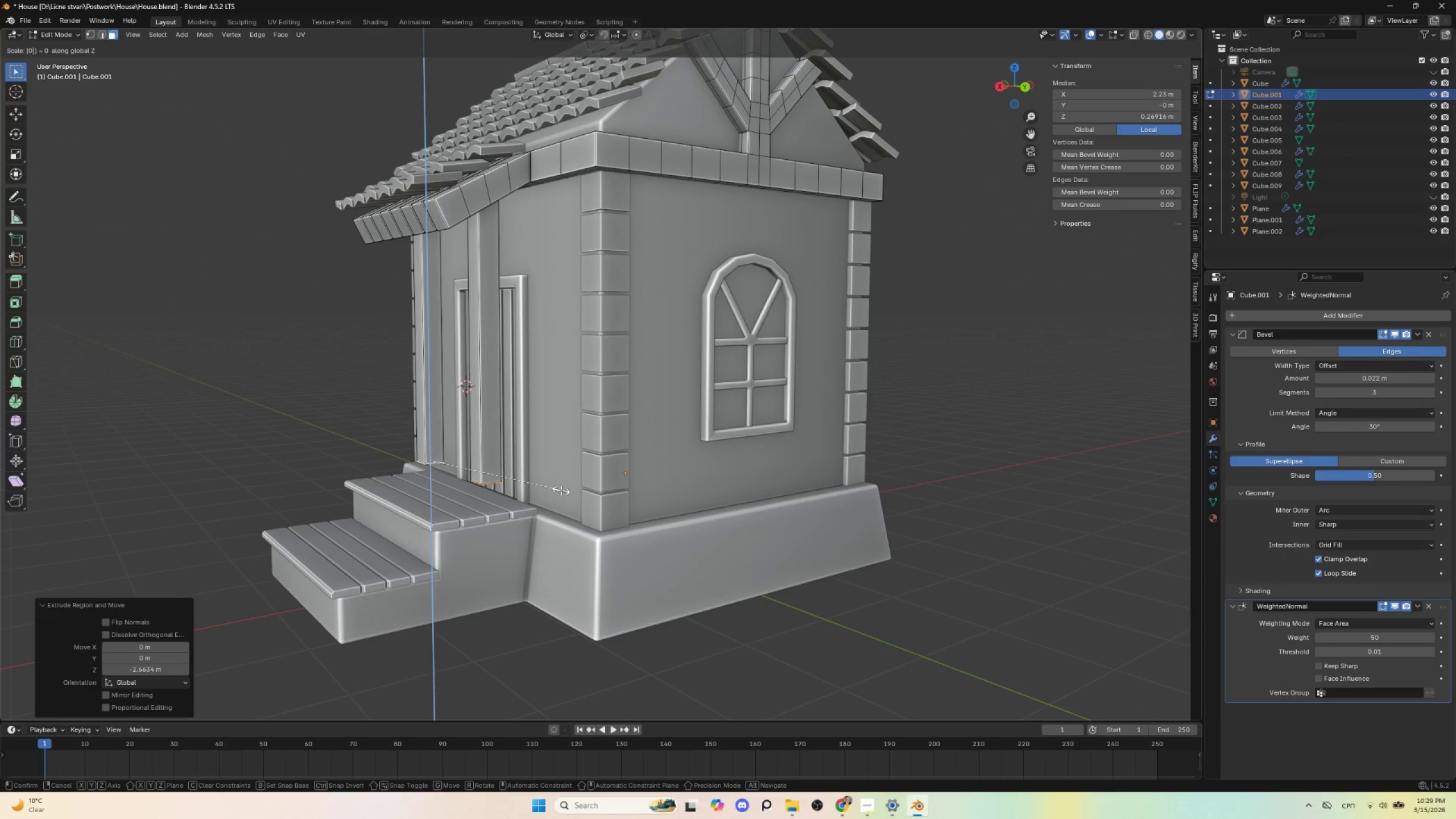 
left_click([561, 490])
 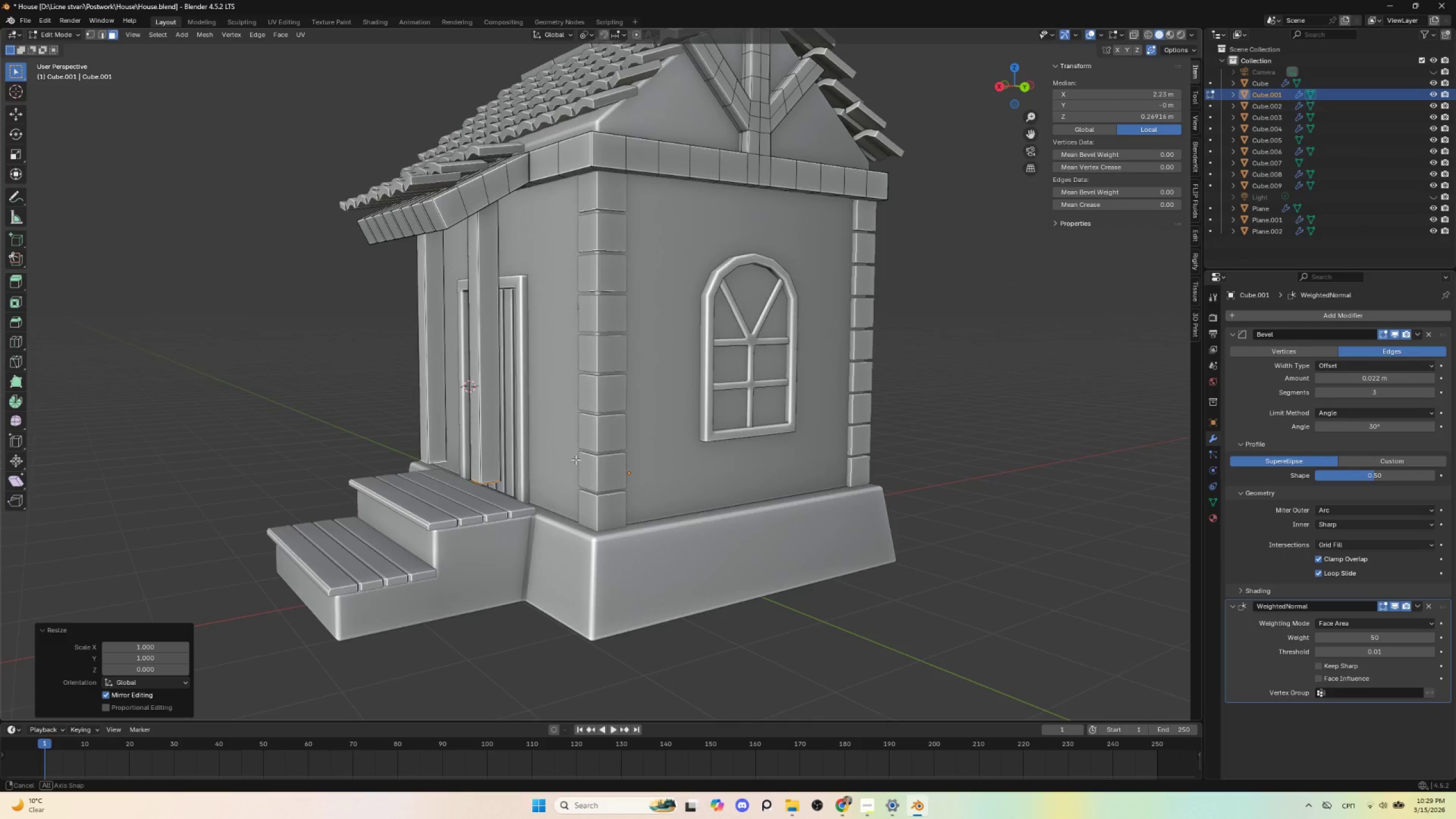 
hold_key(key=AltLeft, duration=0.42)
 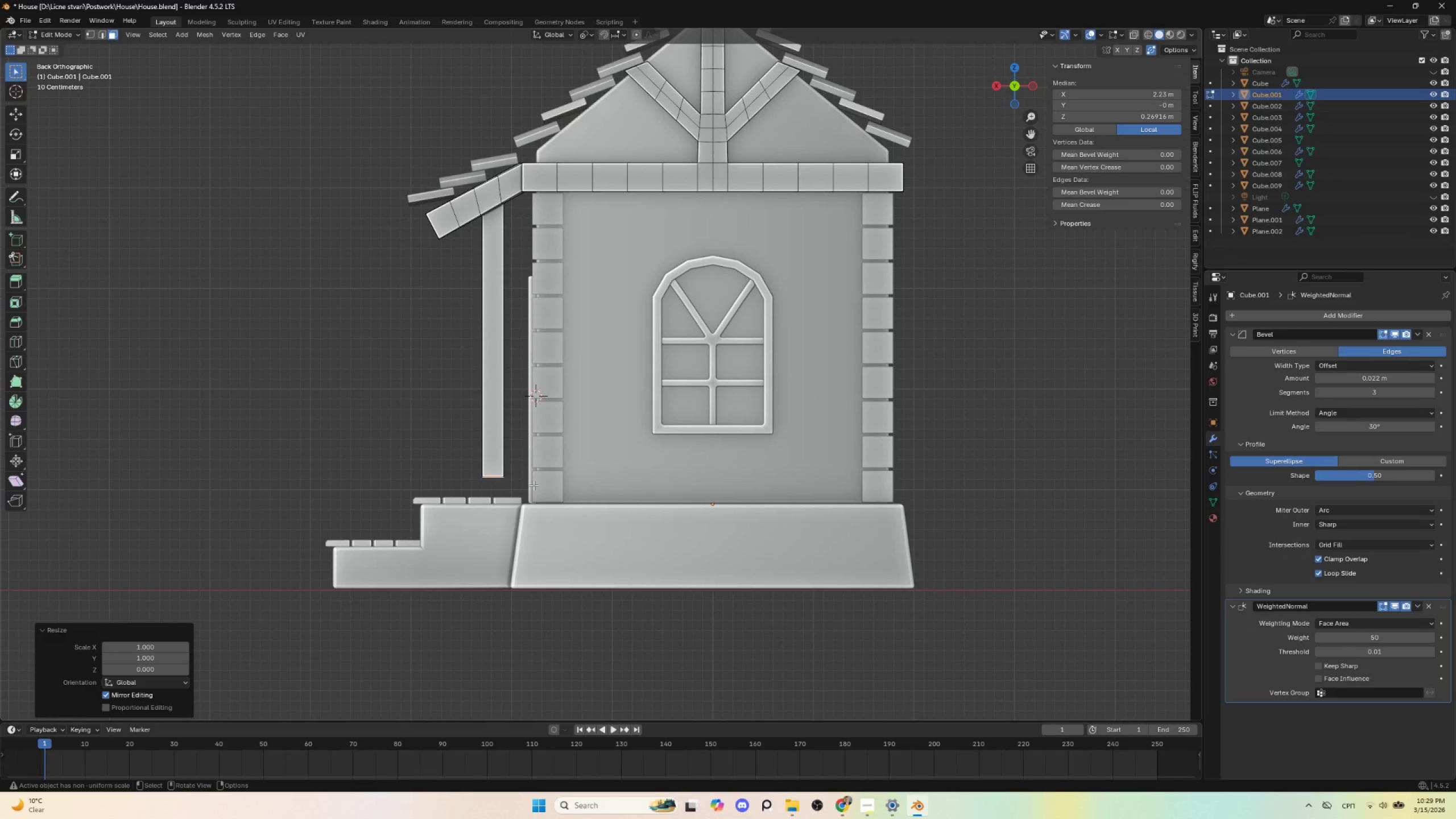 
key(G)
 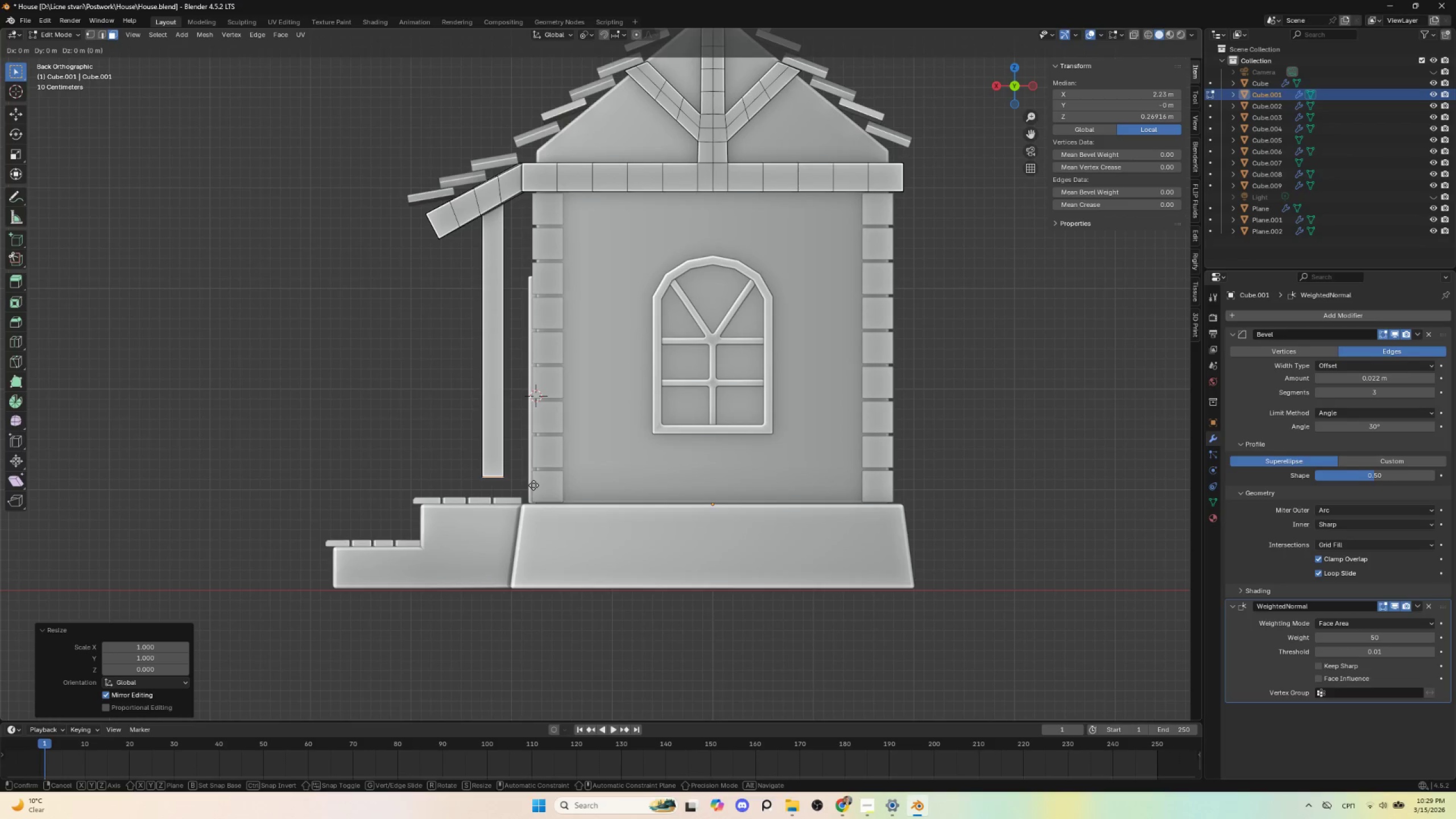 
key(Z)
 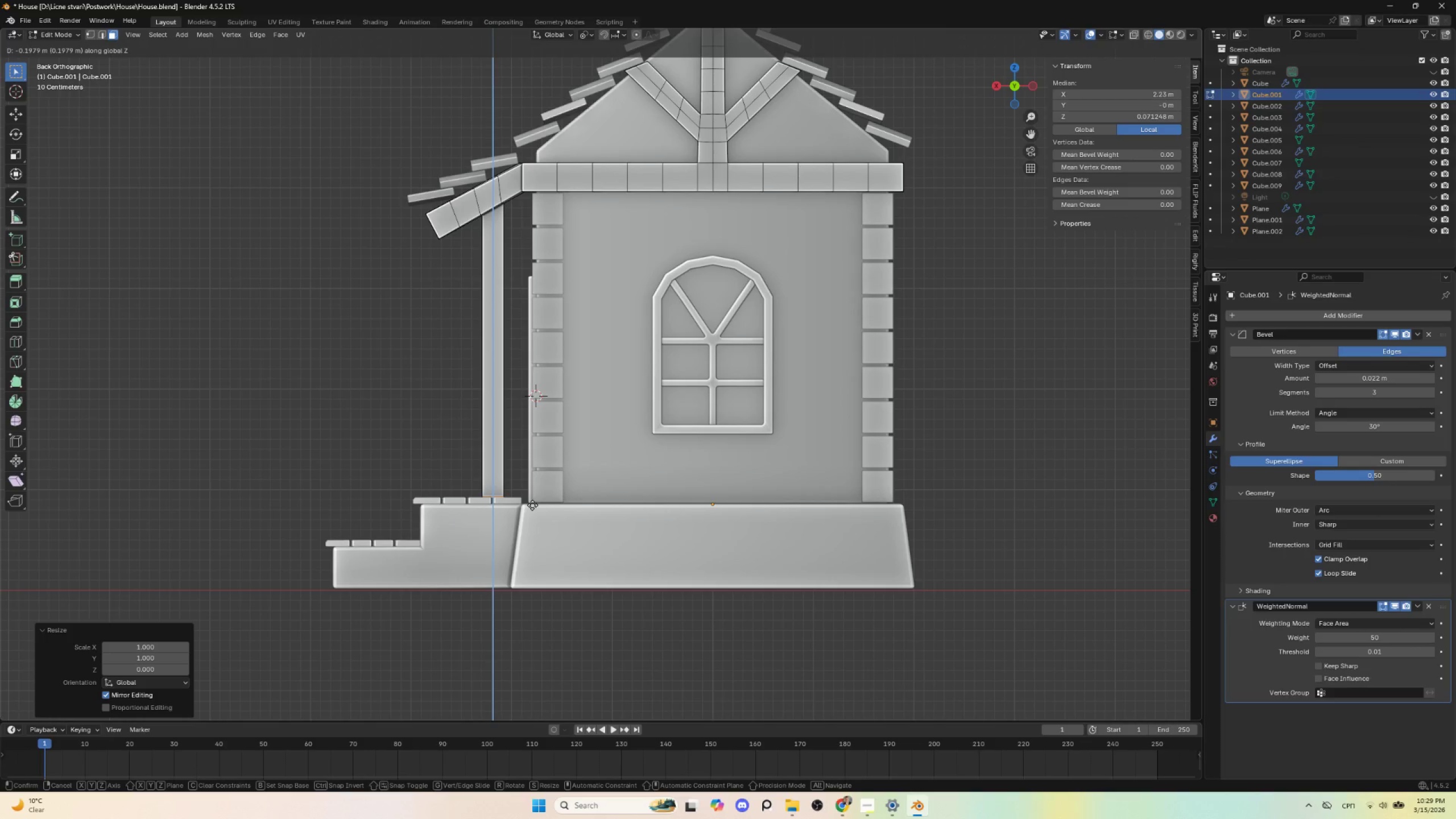 
left_click([532, 505])
 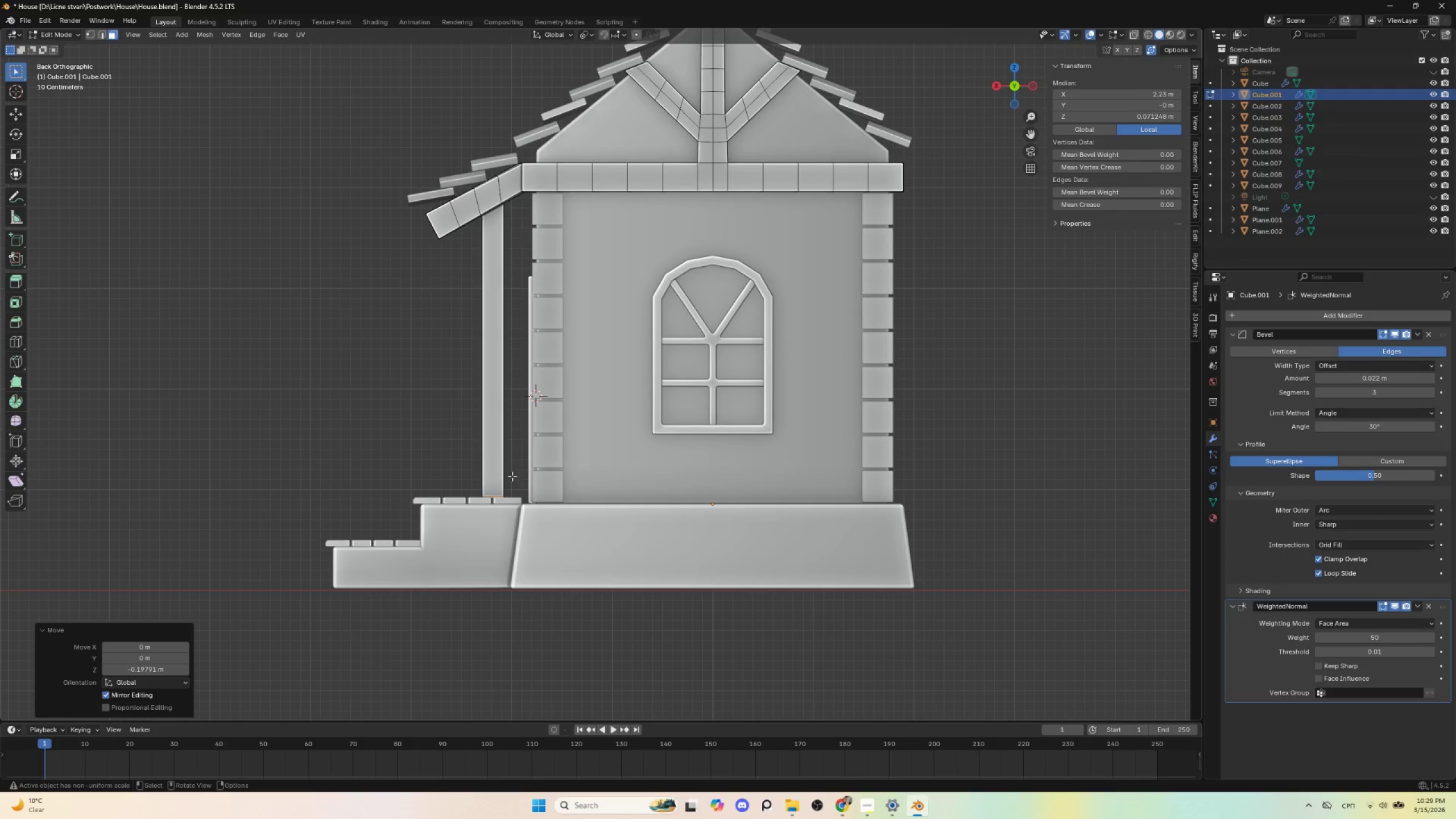 
key(Tab)
 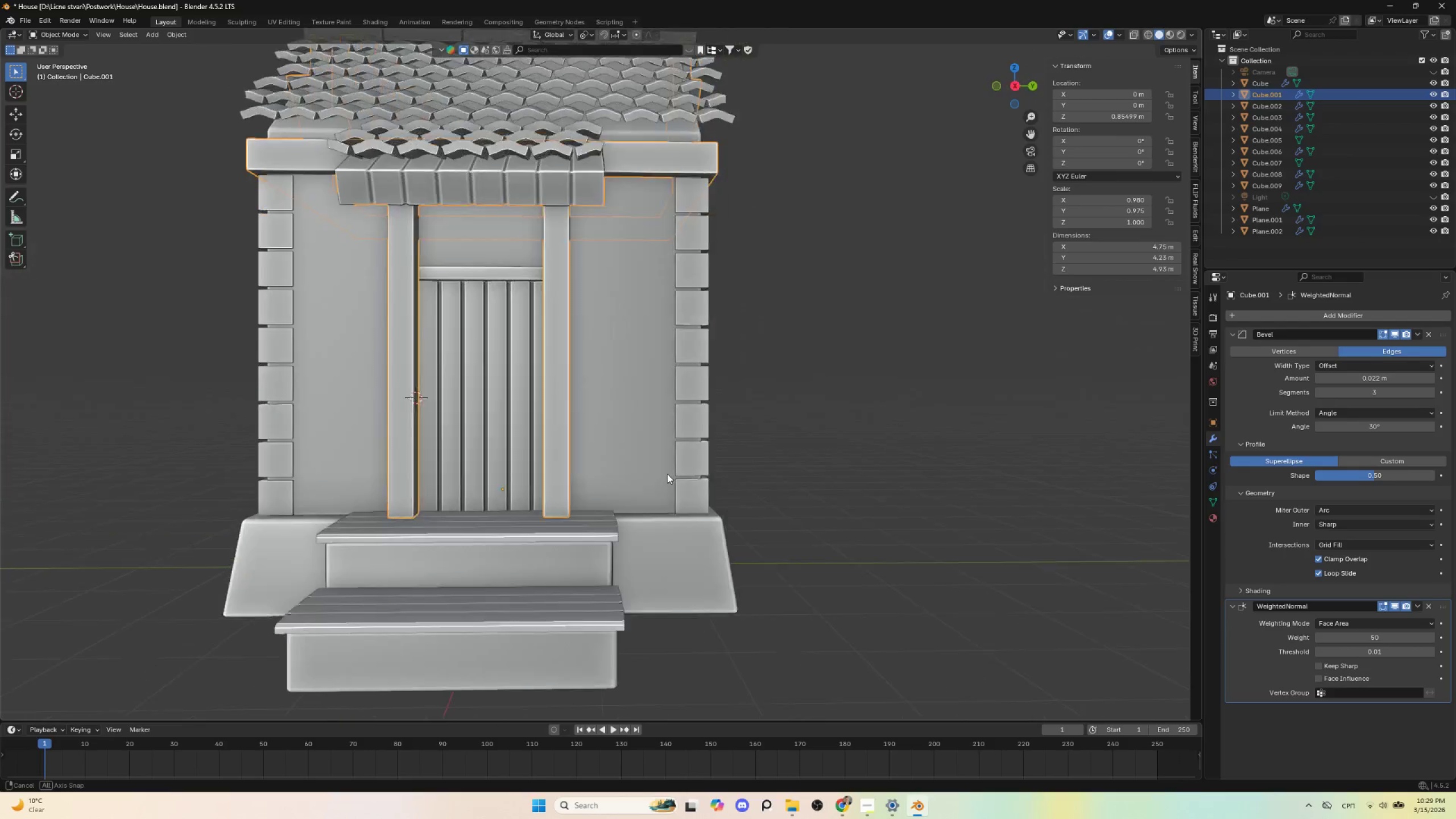 
hold_key(key=AltLeft, duration=0.36)
 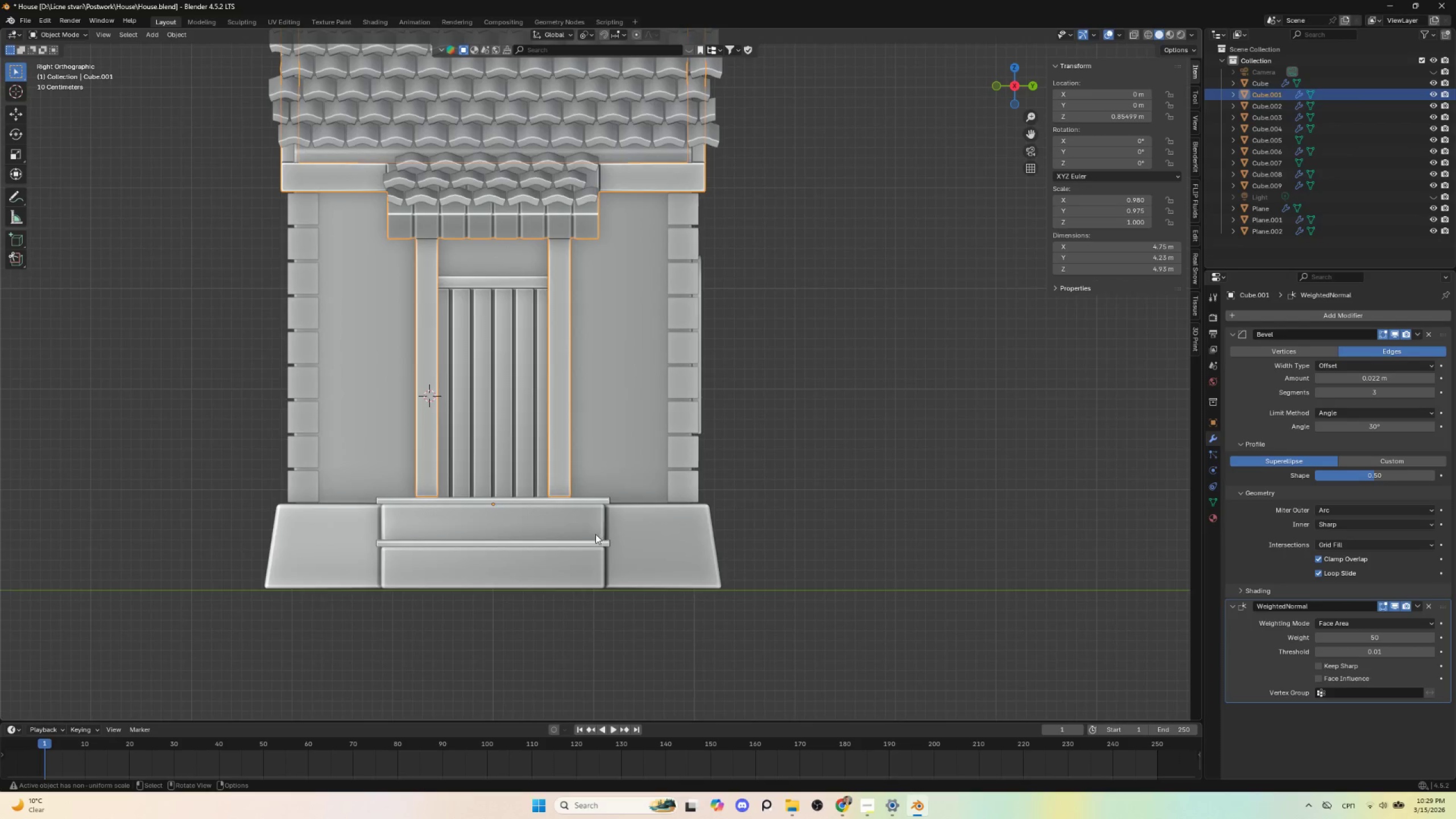 
scroll: coordinate [595, 534], scroll_direction: up, amount: 5.0
 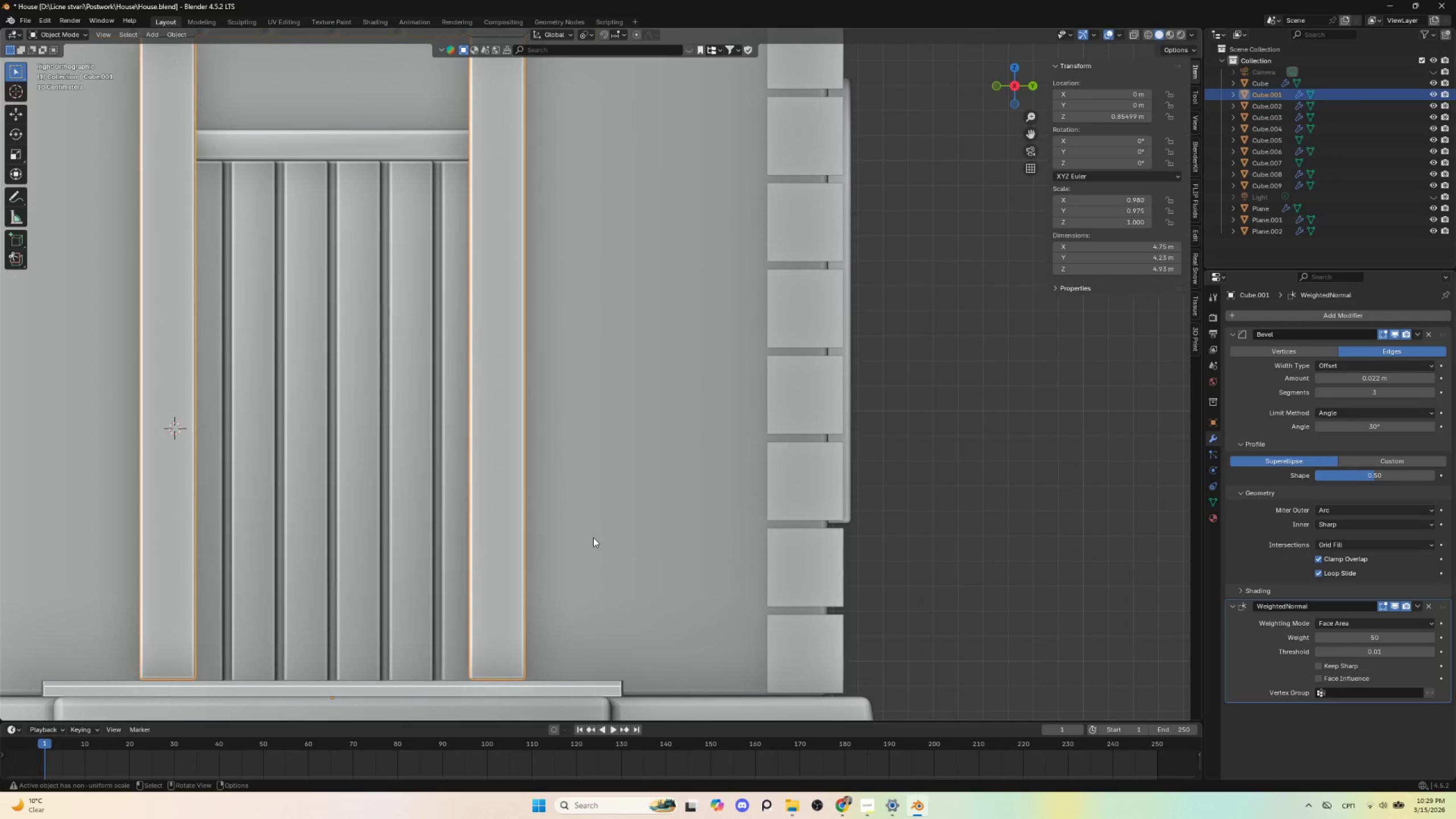 
hold_key(key=ShiftLeft, duration=0.56)
 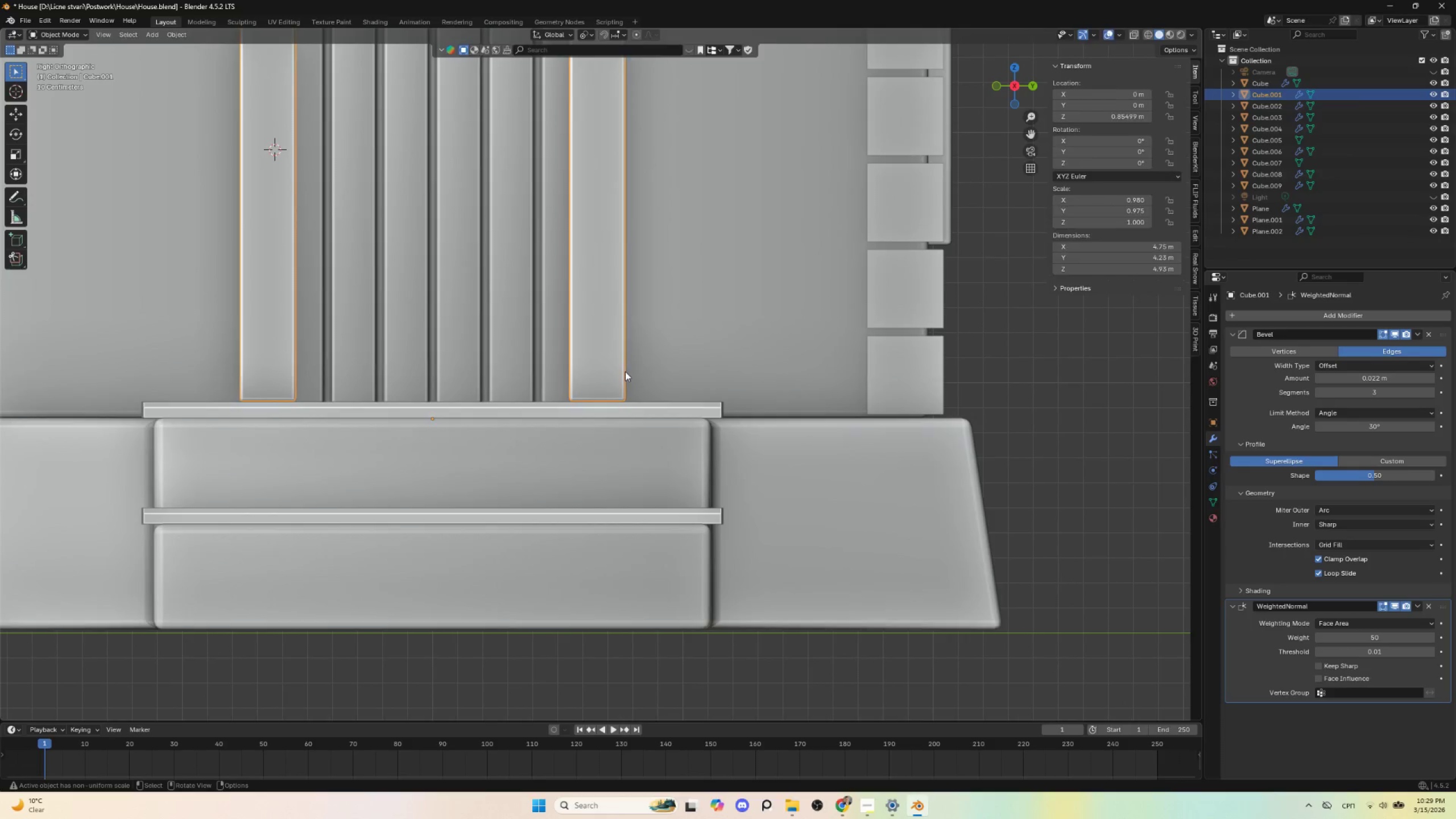 
key(Tab)
 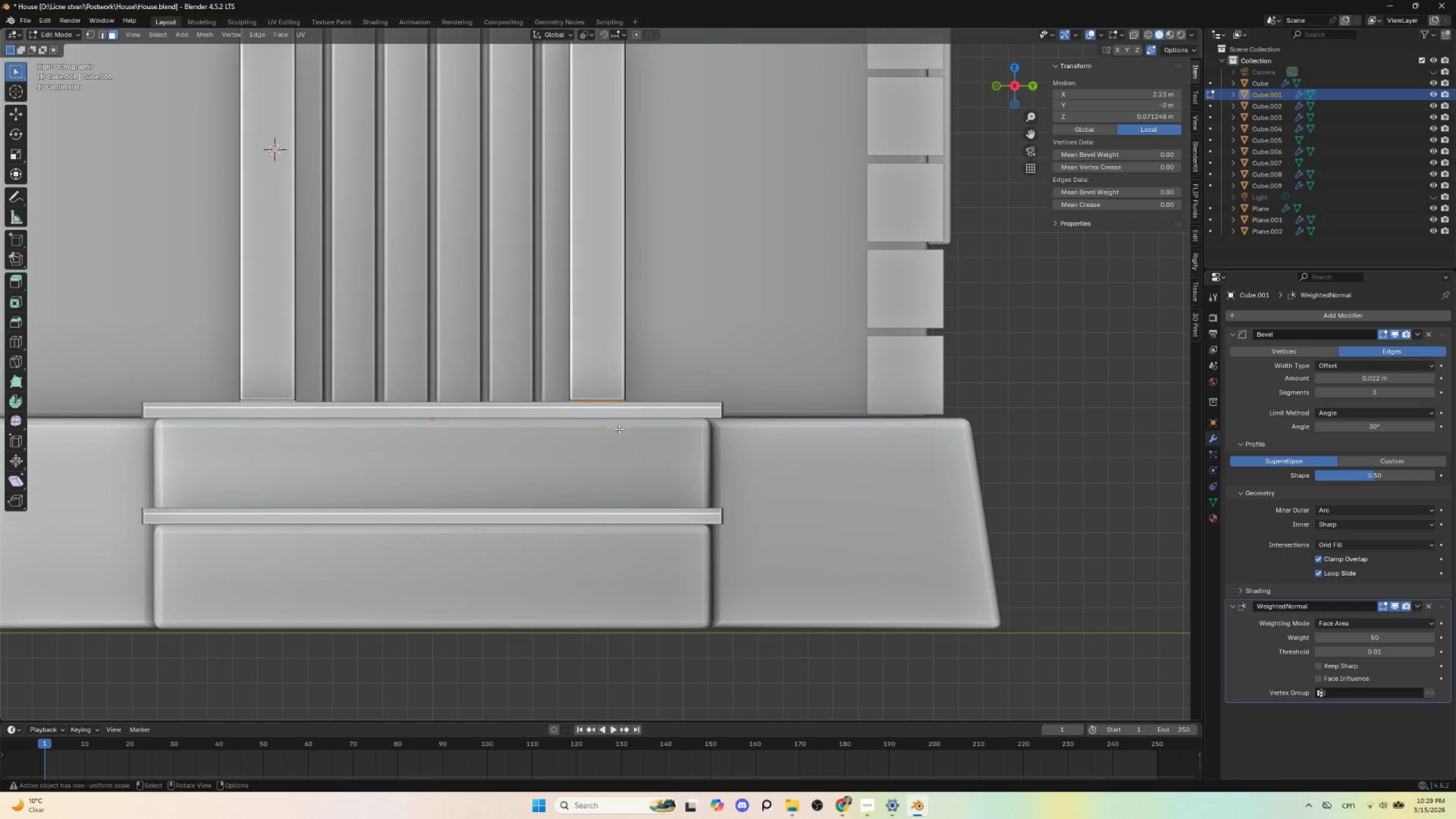 
scroll: coordinate [605, 457], scroll_direction: up, amount: 7.0
 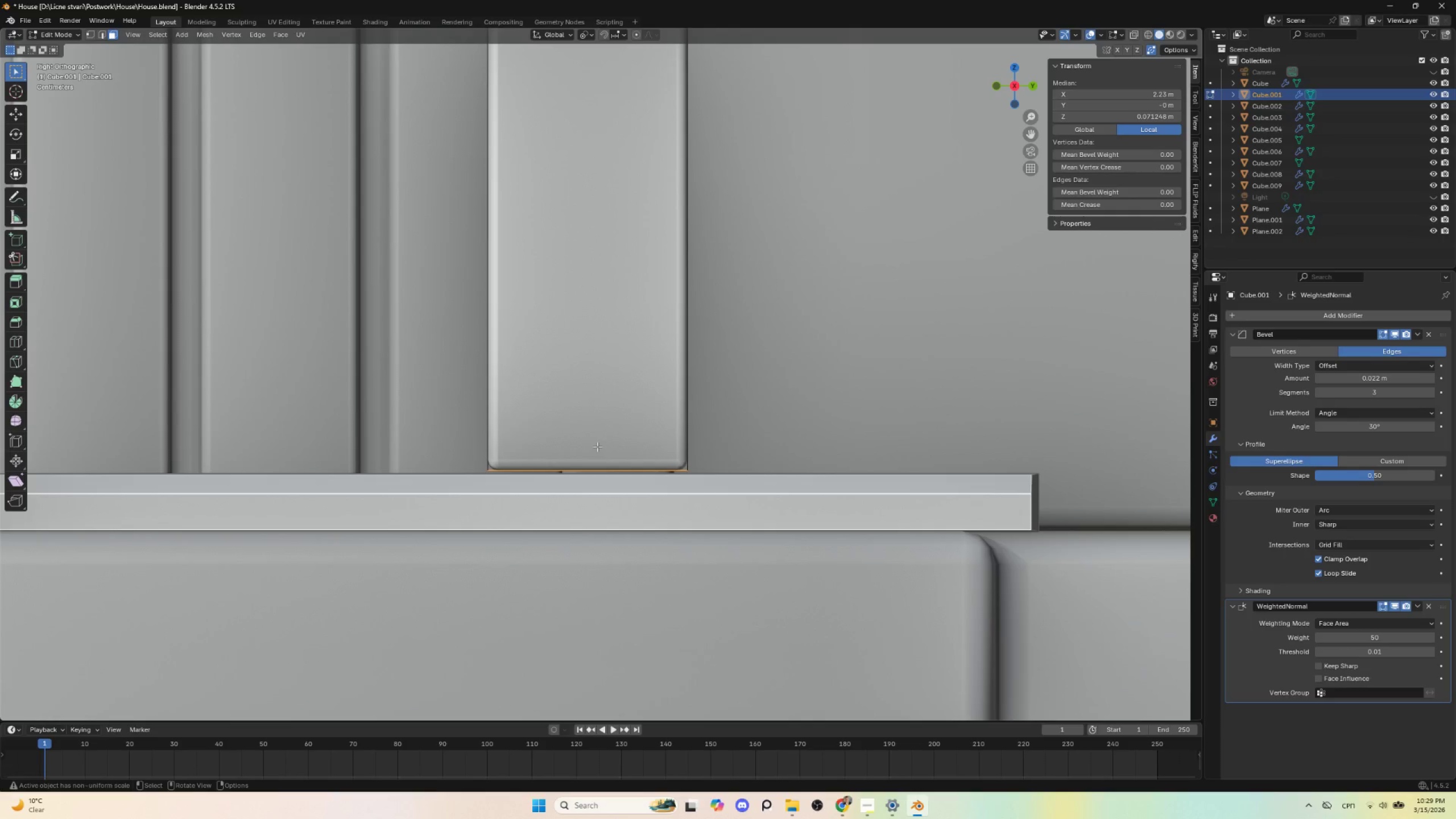 
type(gz)
 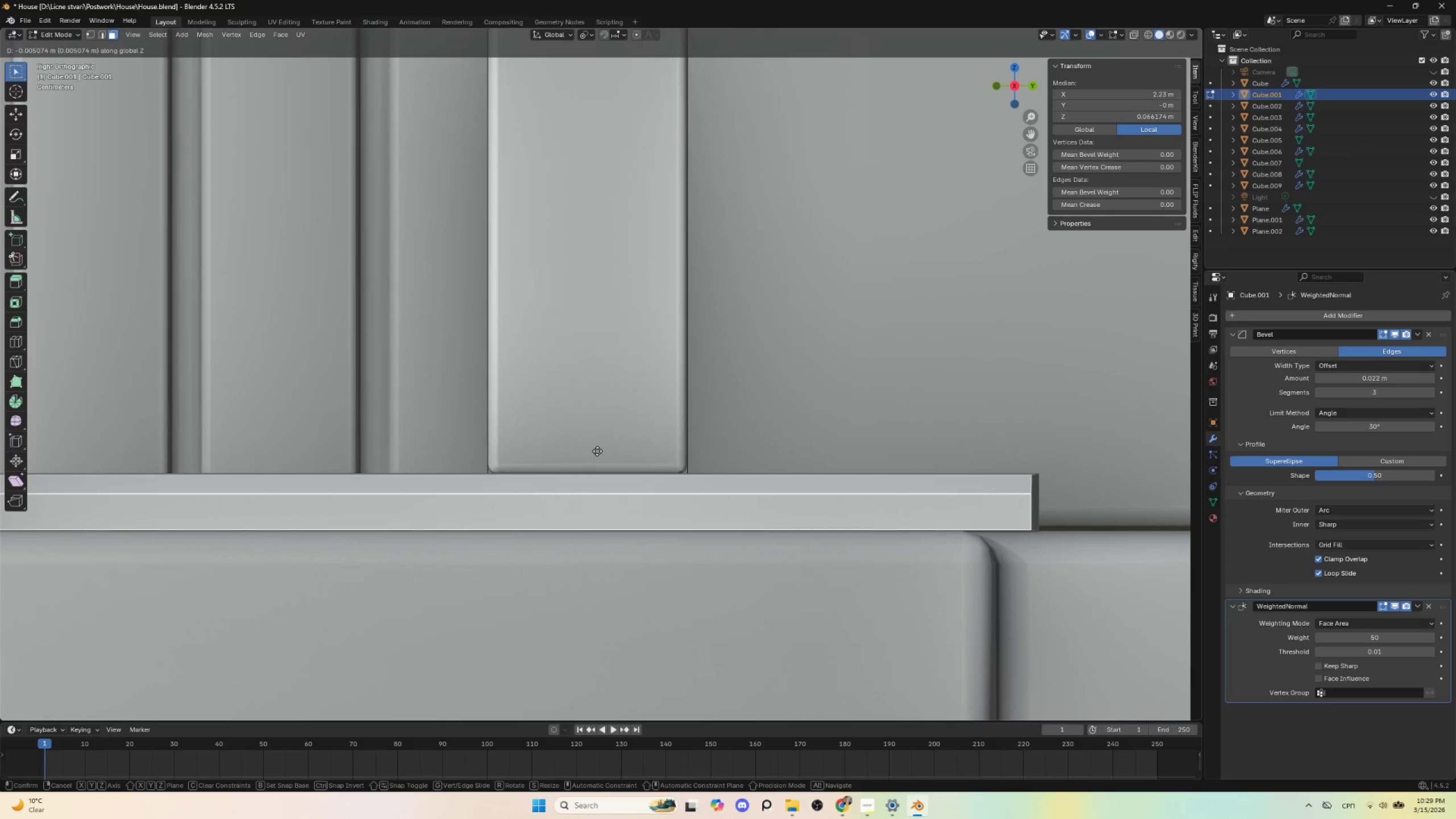 
left_click([597, 451])
 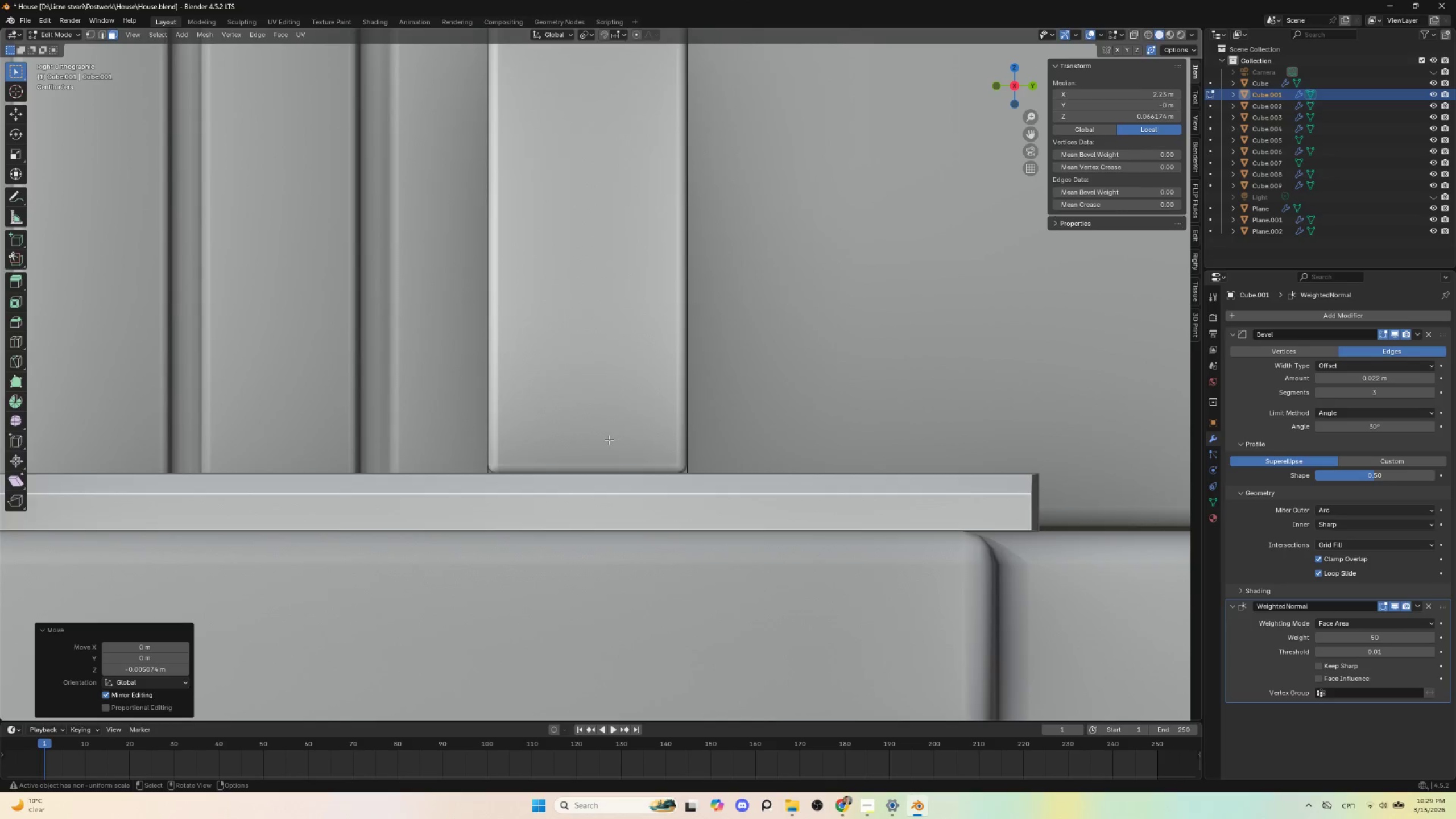 
key(Tab)
 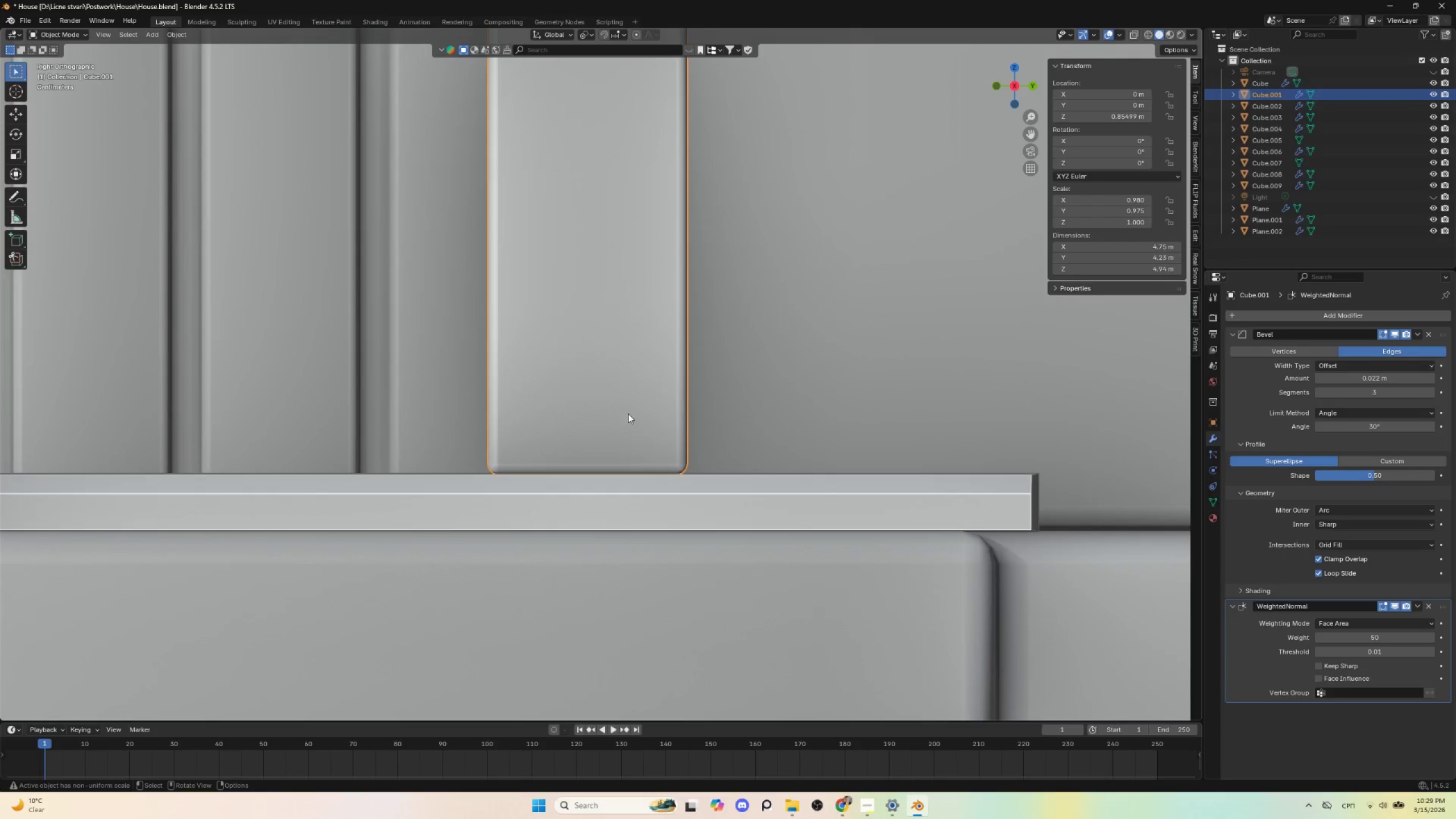 
scroll: coordinate [636, 412], scroll_direction: down, amount: 12.0
 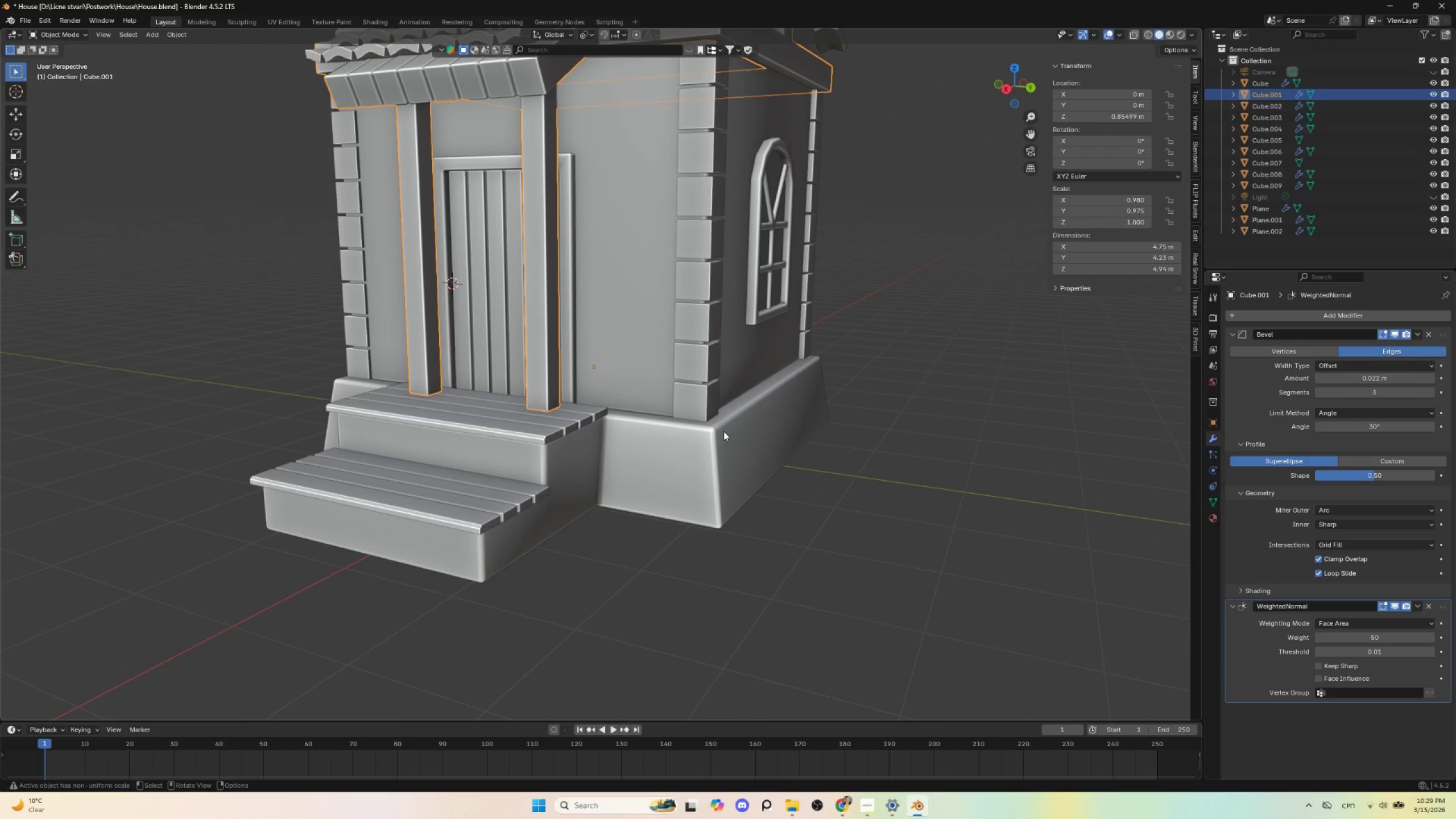 
hold_key(key=ShiftLeft, duration=0.73)
 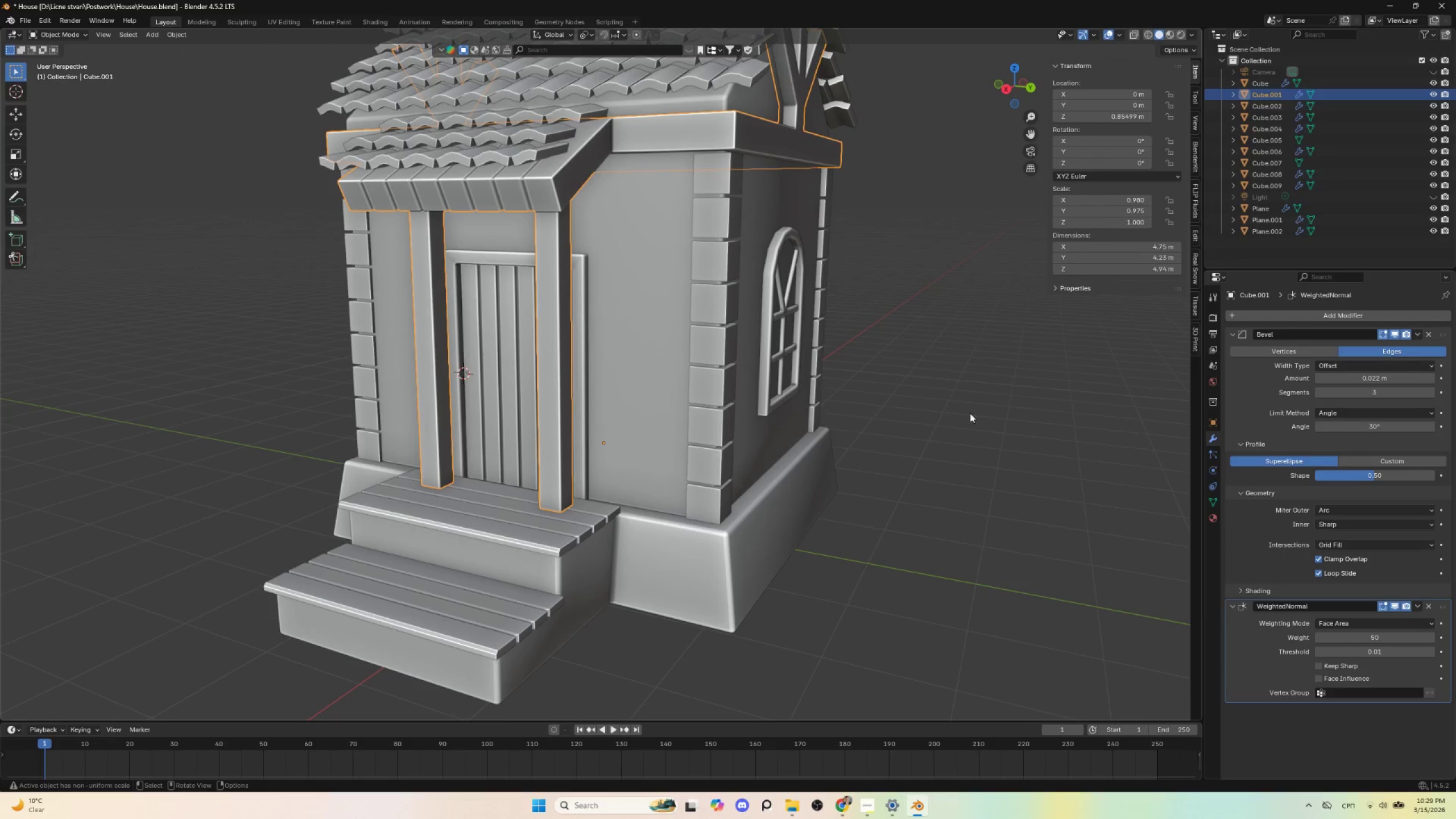 
left_click([987, 400])
 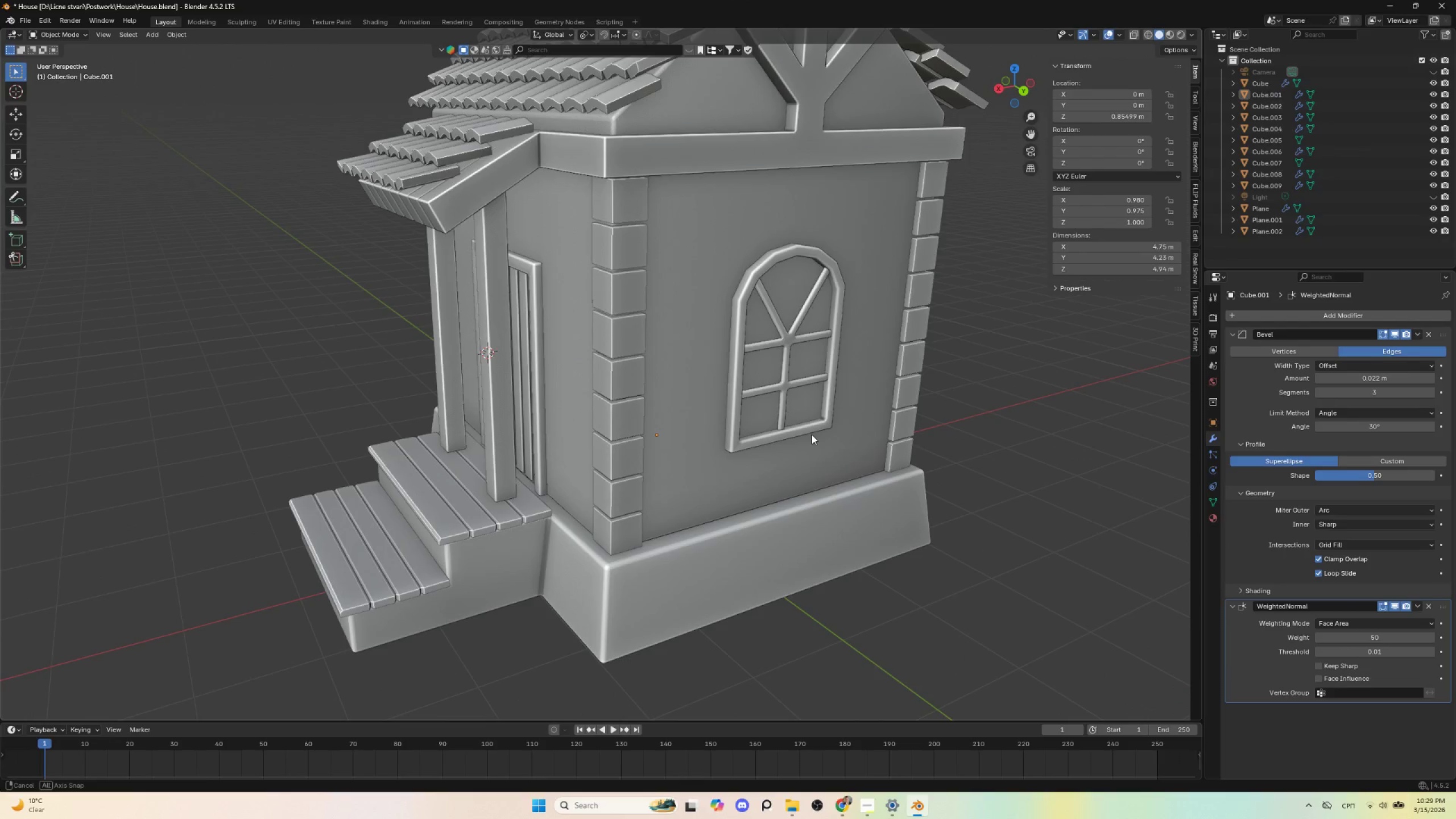 
scroll: coordinate [811, 438], scroll_direction: down, amount: 4.0
 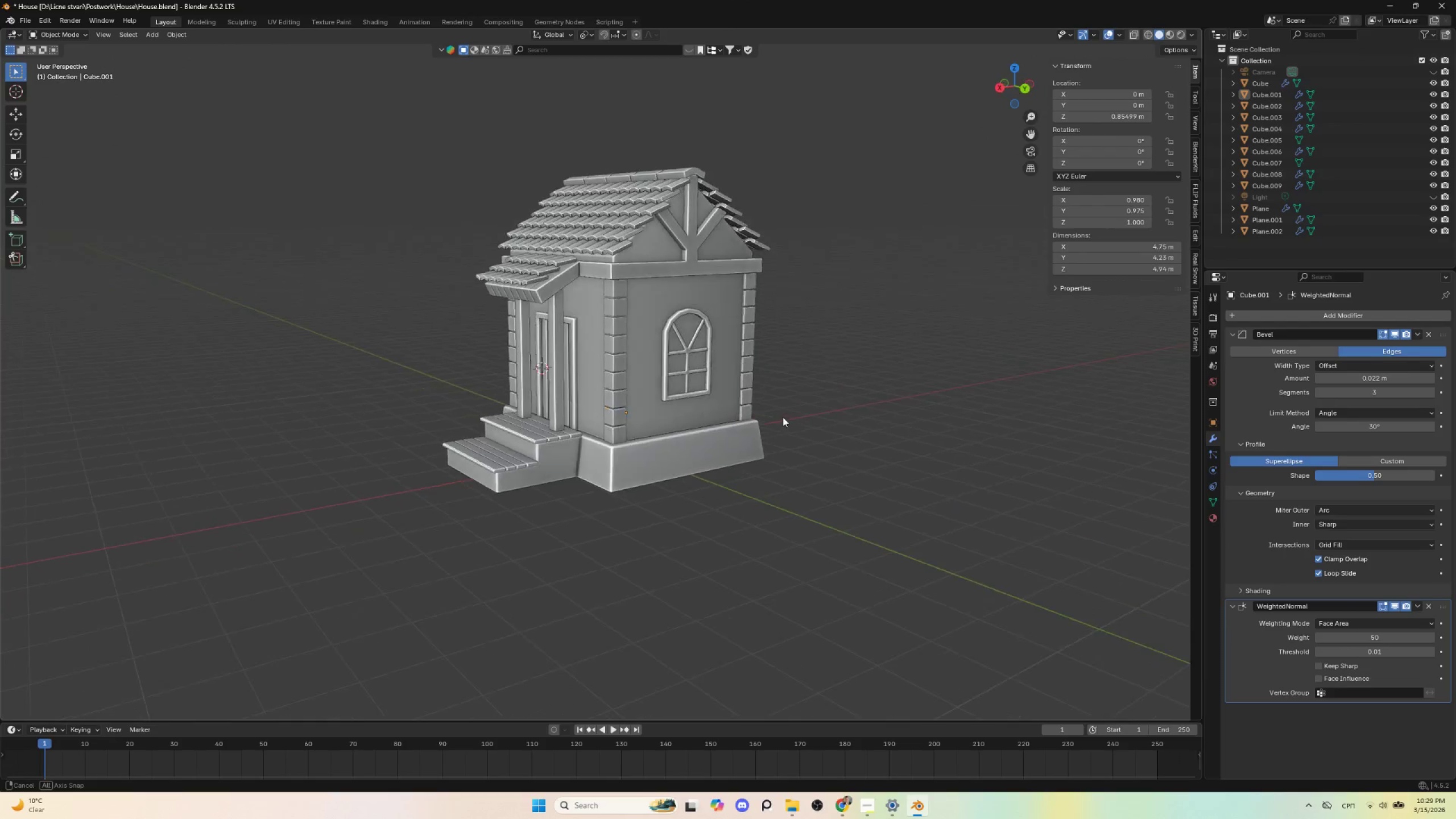 
scroll: coordinate [729, 417], scroll_direction: up, amount: 3.0
 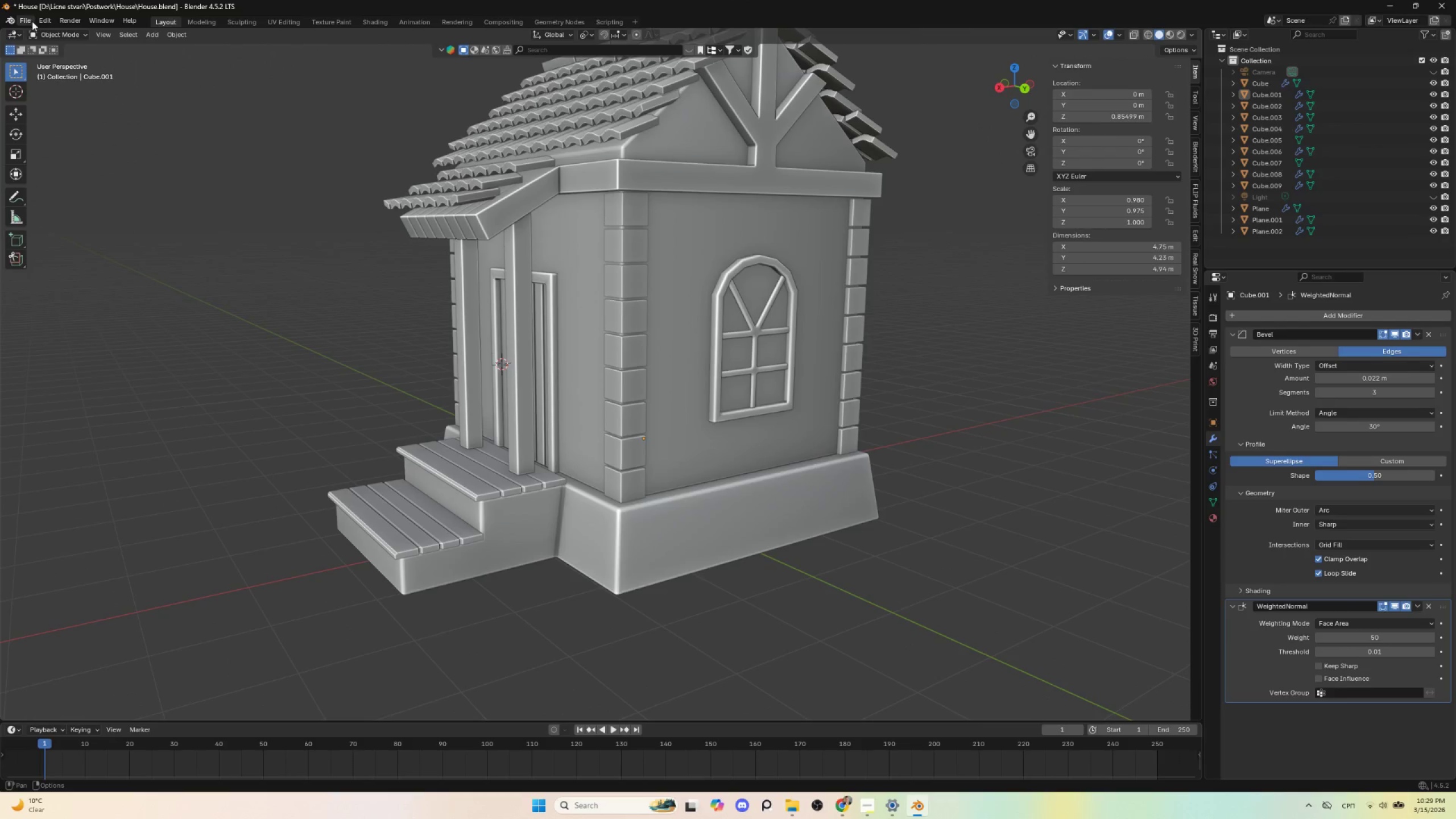 
left_click([24, 20])
 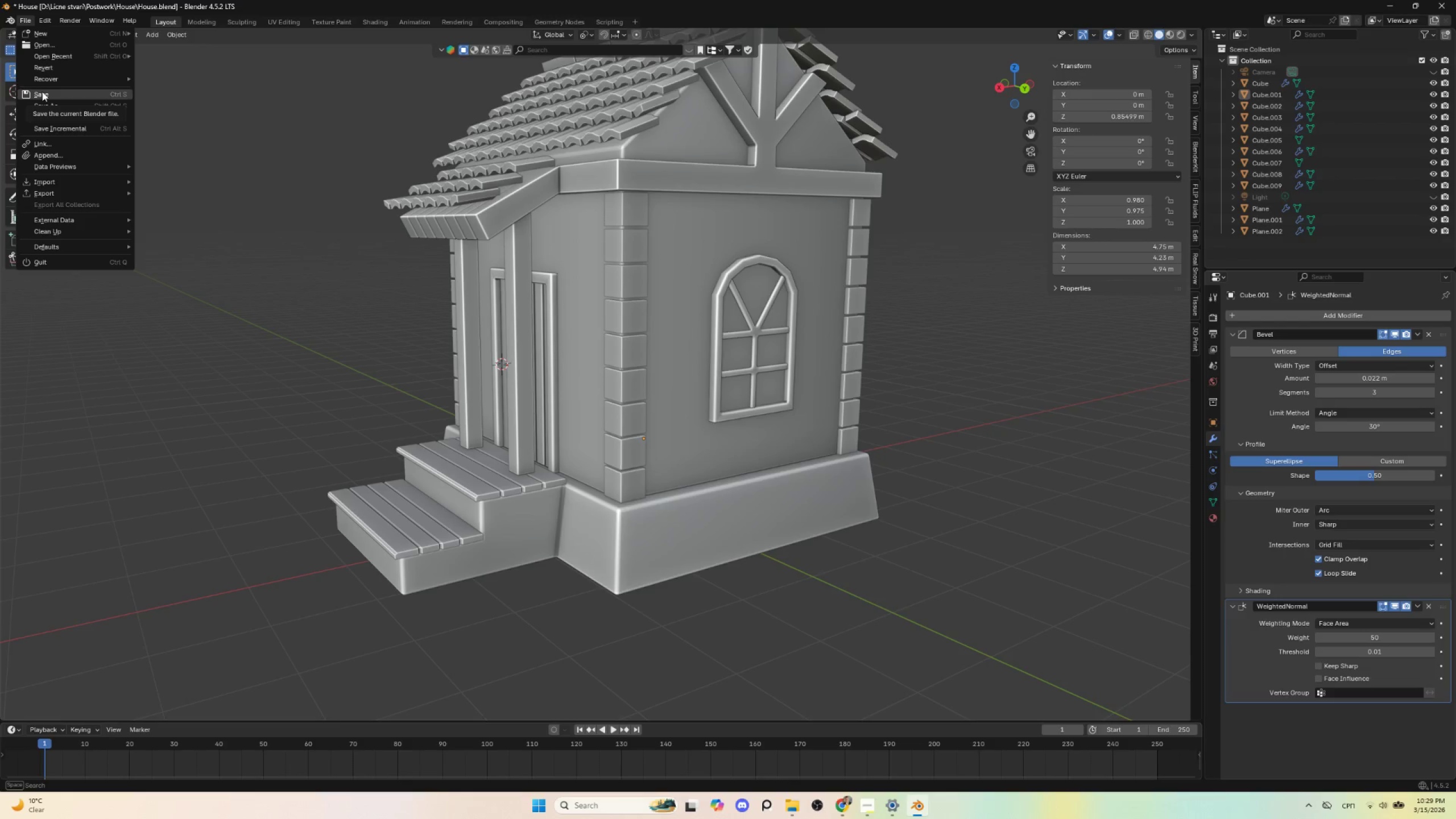 
left_click([42, 92])
 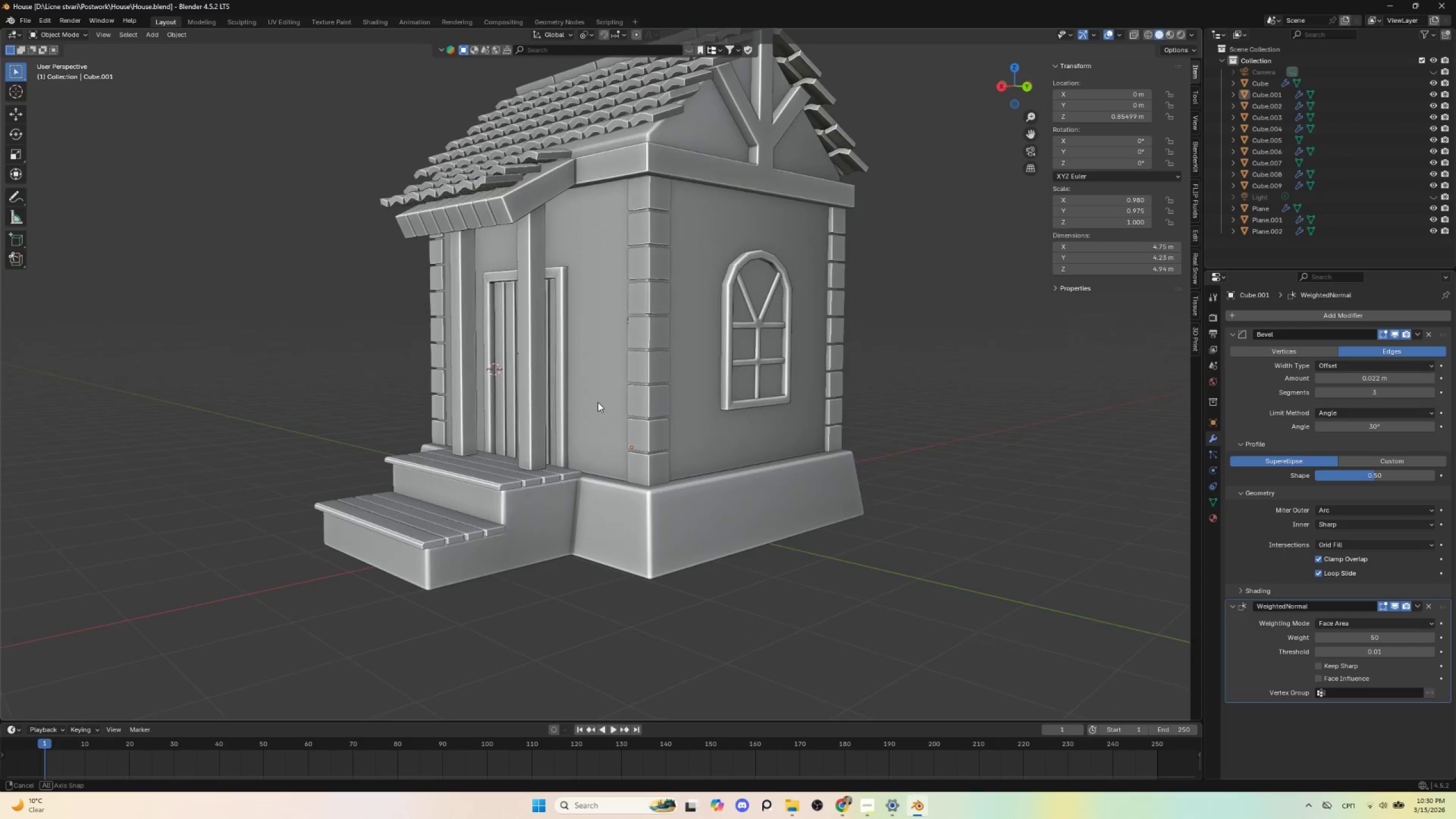 
wait(14.66)
 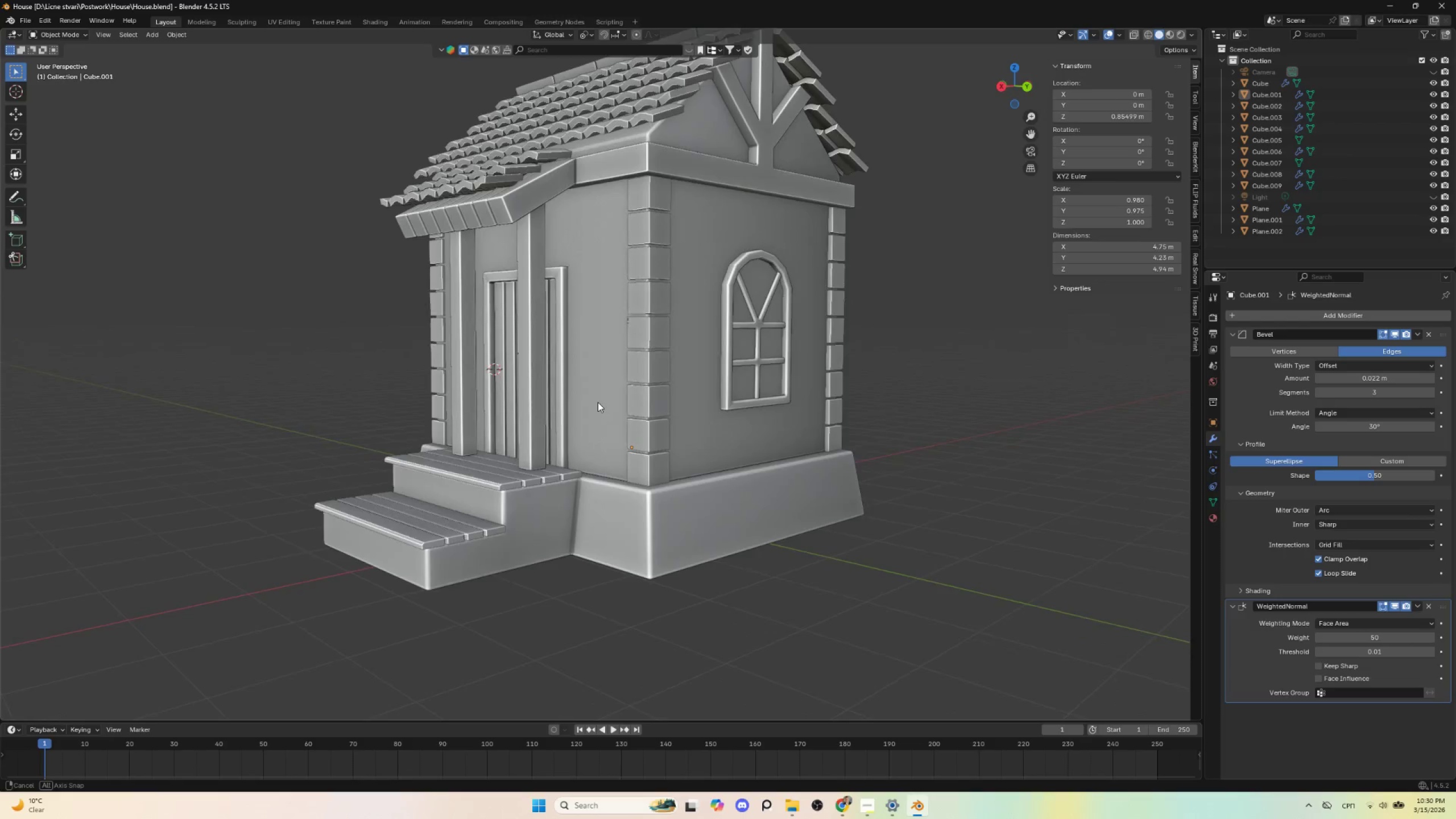 
scroll: coordinate [584, 420], scroll_direction: down, amount: 4.0
 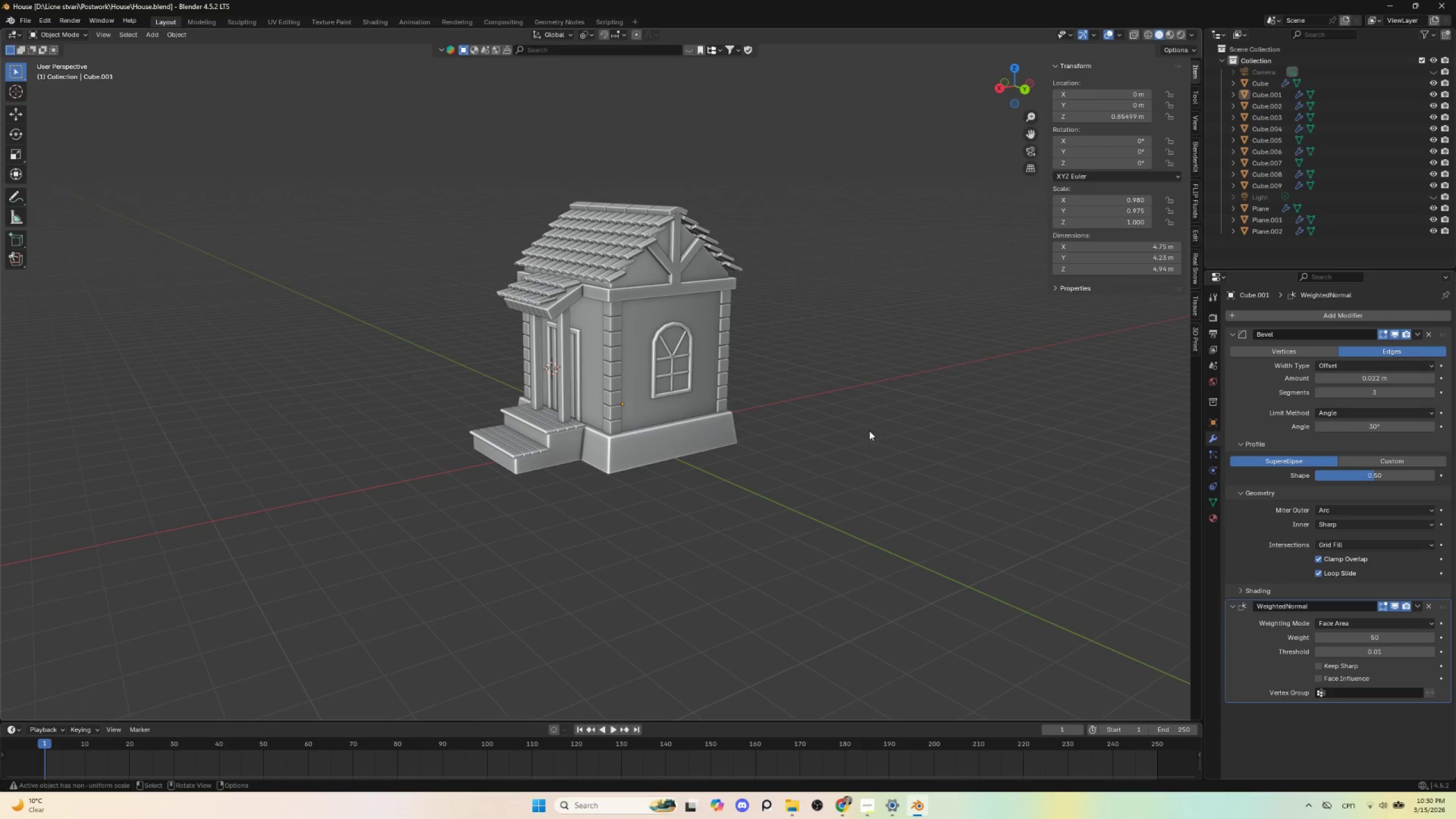 
left_click([873, 428])
 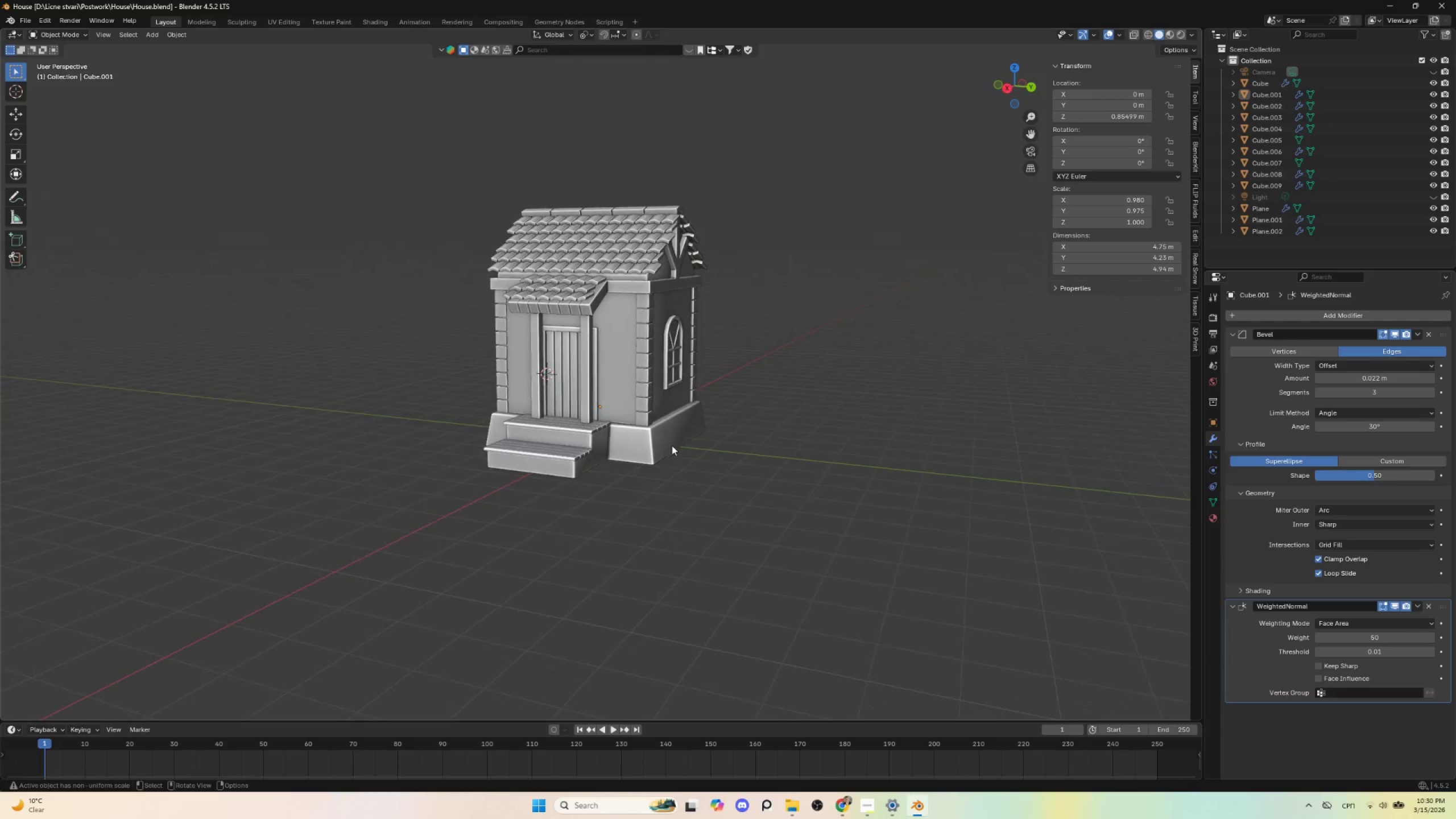 
scroll: coordinate [664, 461], scroll_direction: up, amount: 5.0
 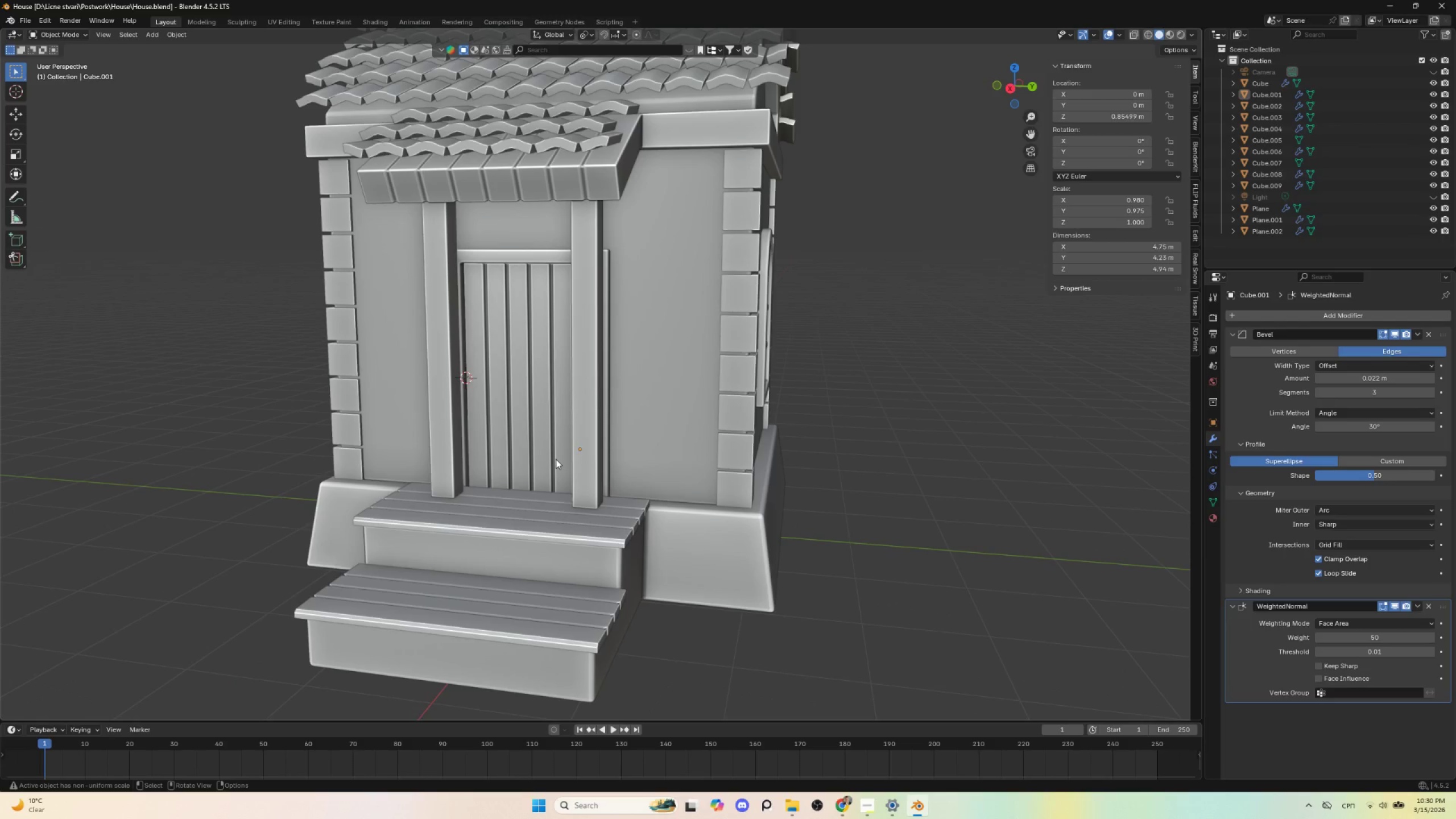 
wait(9.3)
 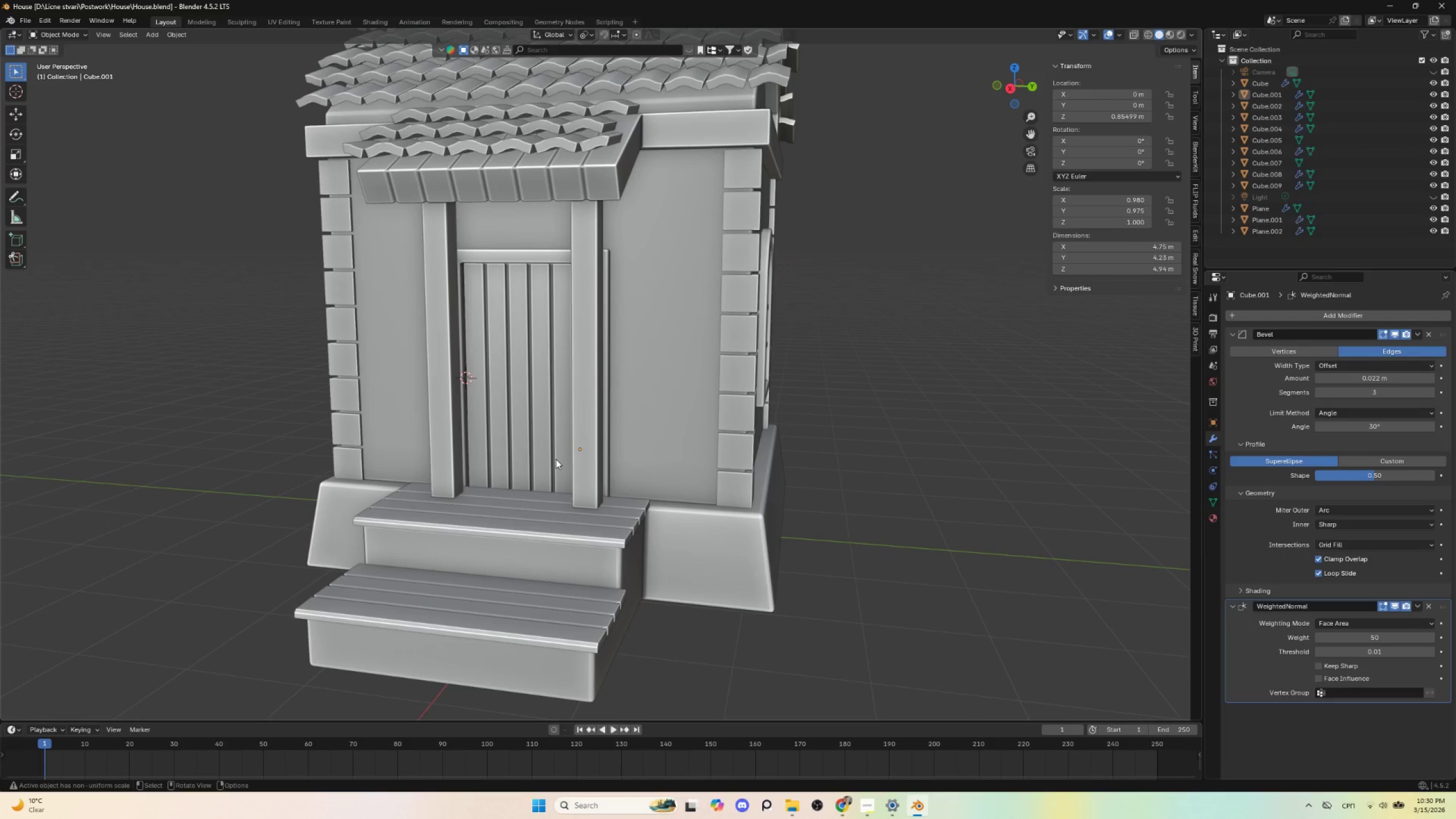 
left_click([582, 533])
 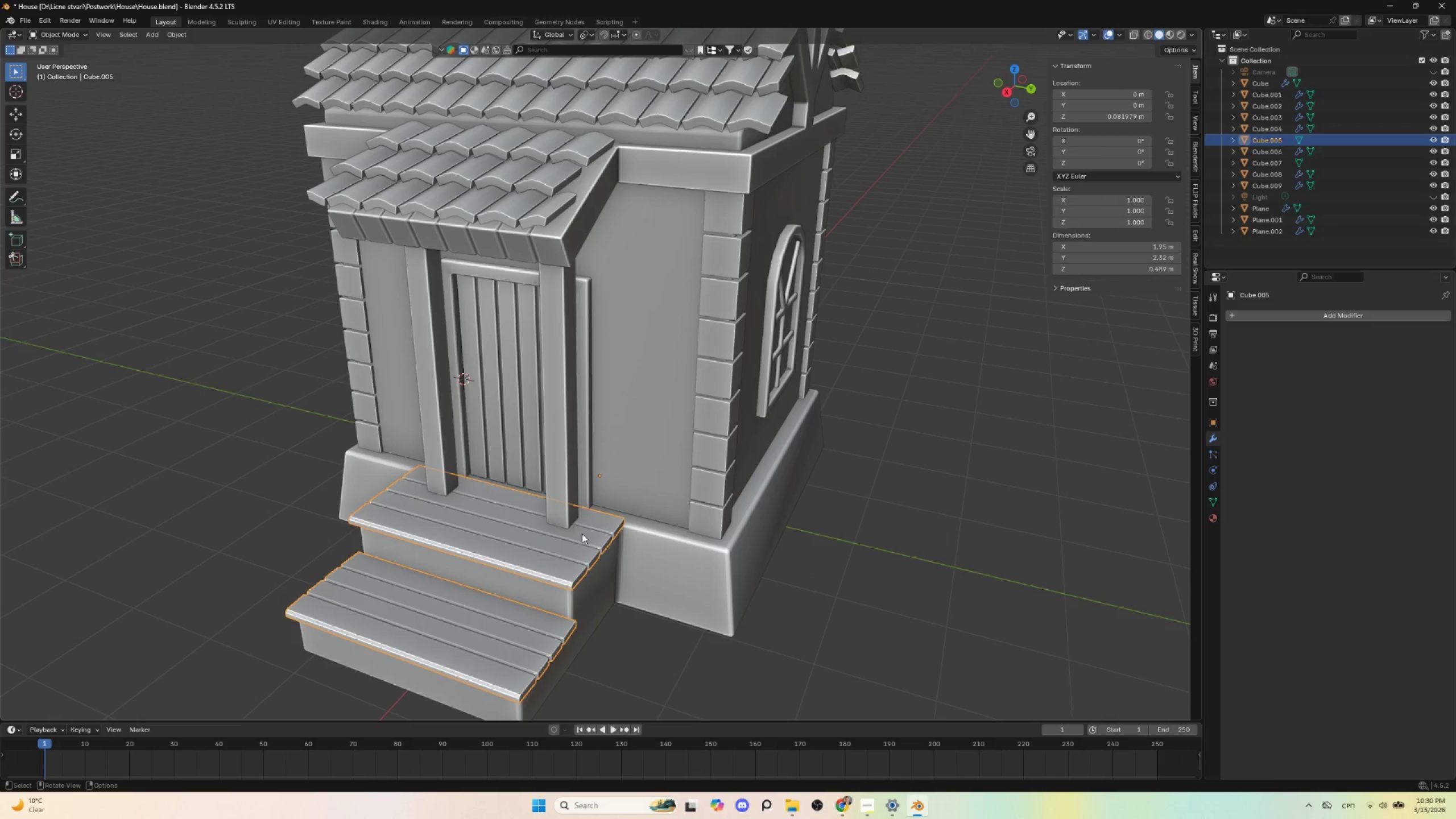 
key(Tab)
 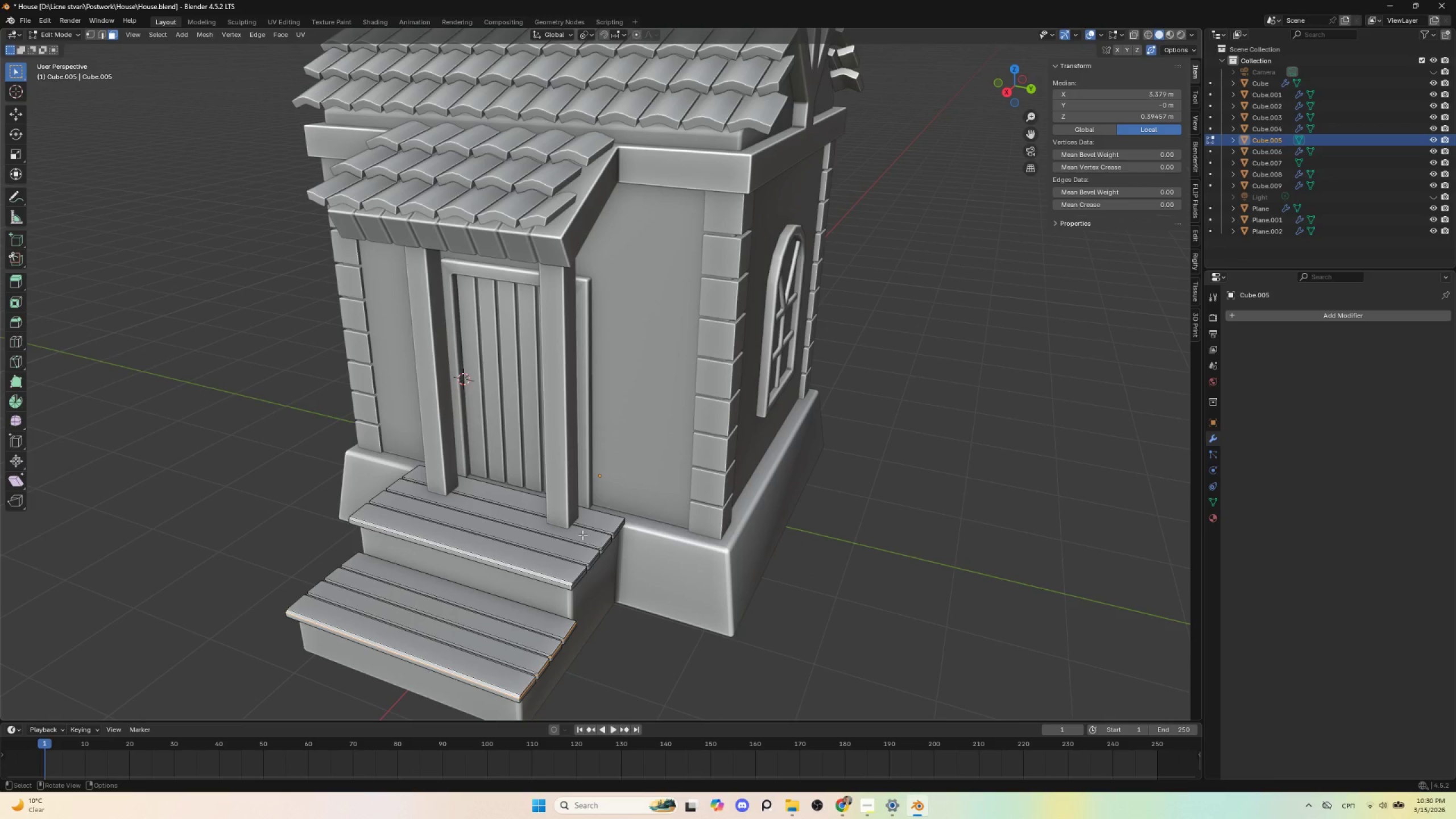 
key(Tab)
 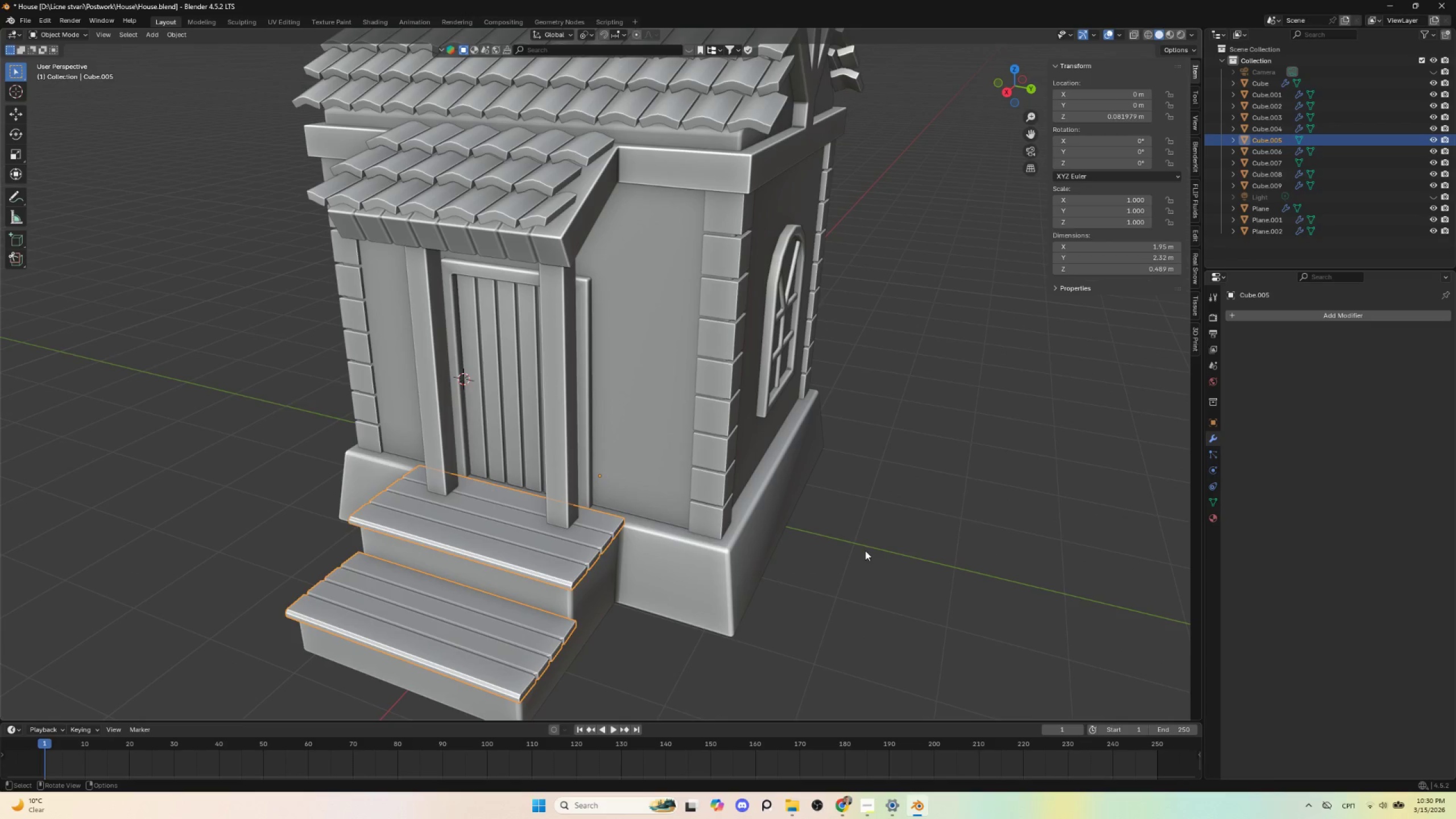 
hold_key(key=AltLeft, duration=0.47)
 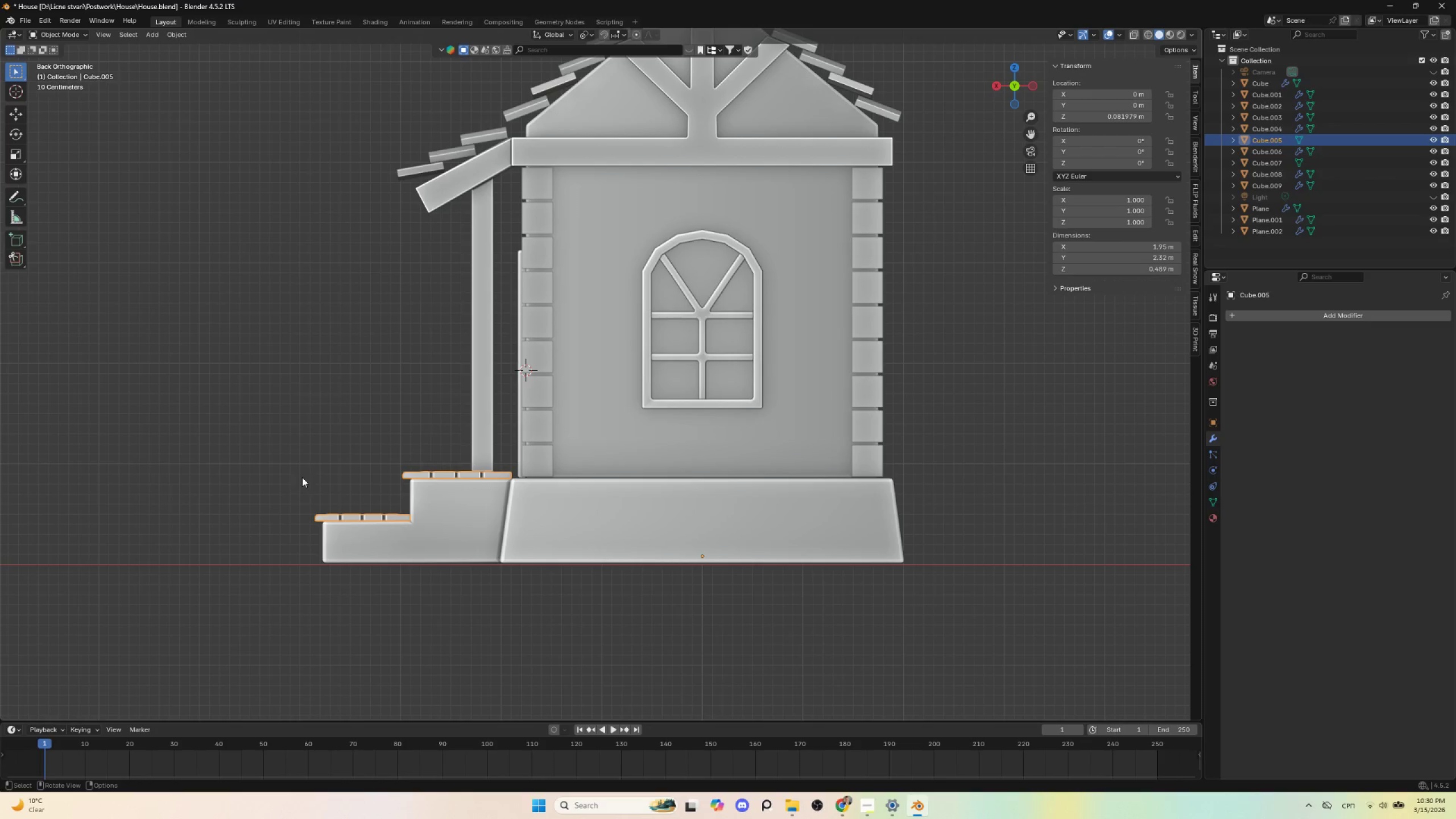 
left_click([213, 458])
 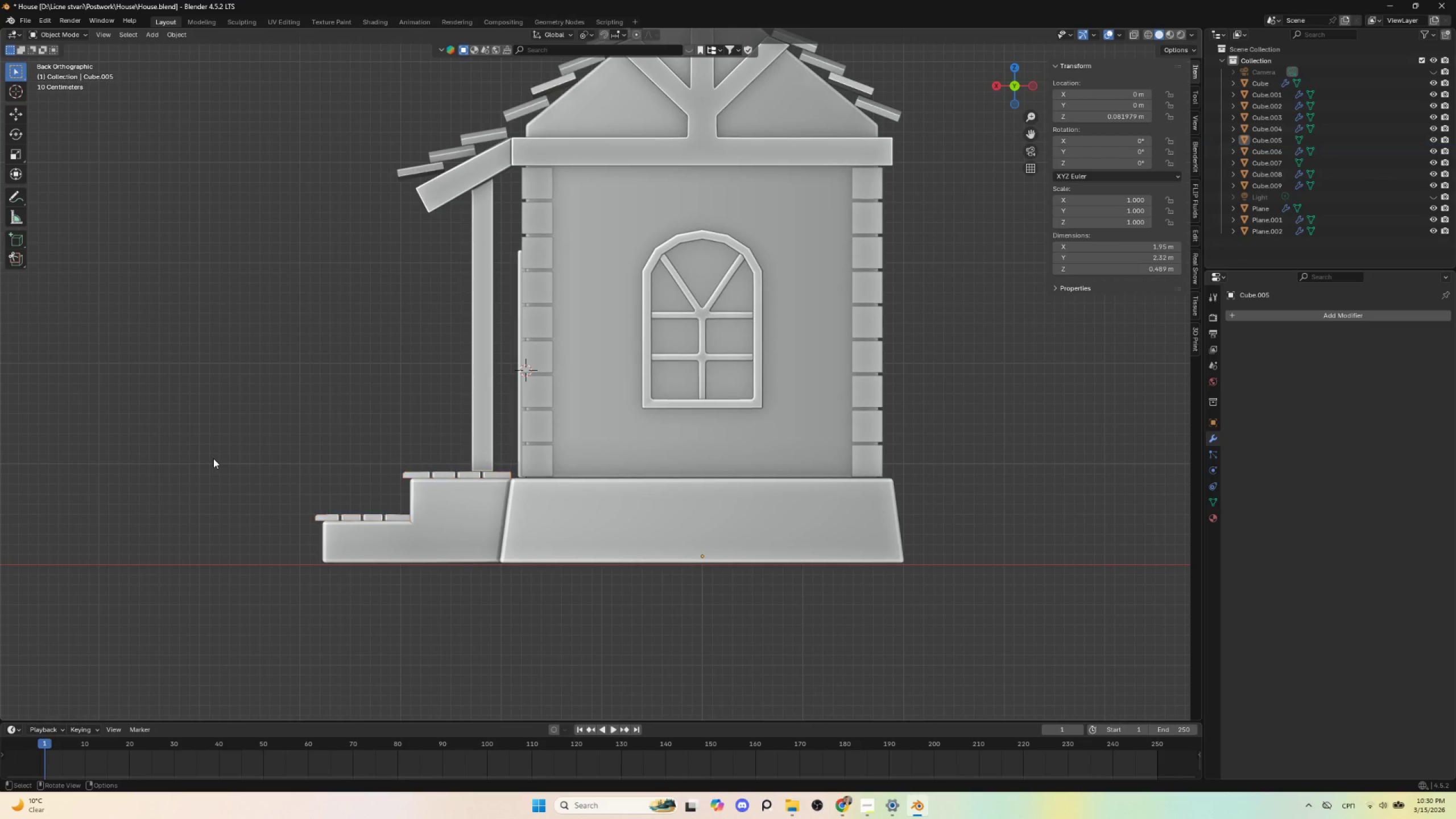 
key(Shift+A)
 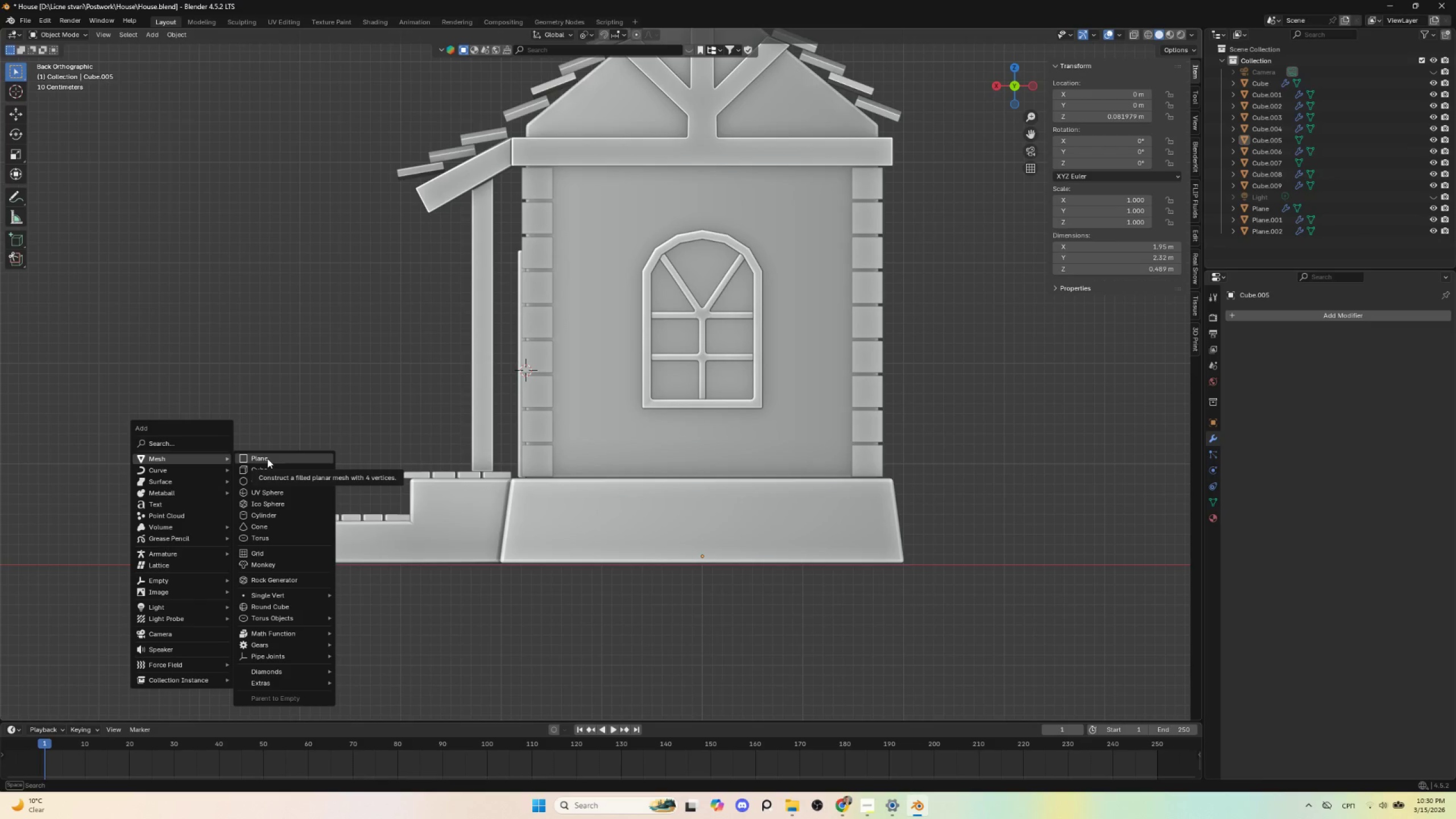 
wait(15.33)
 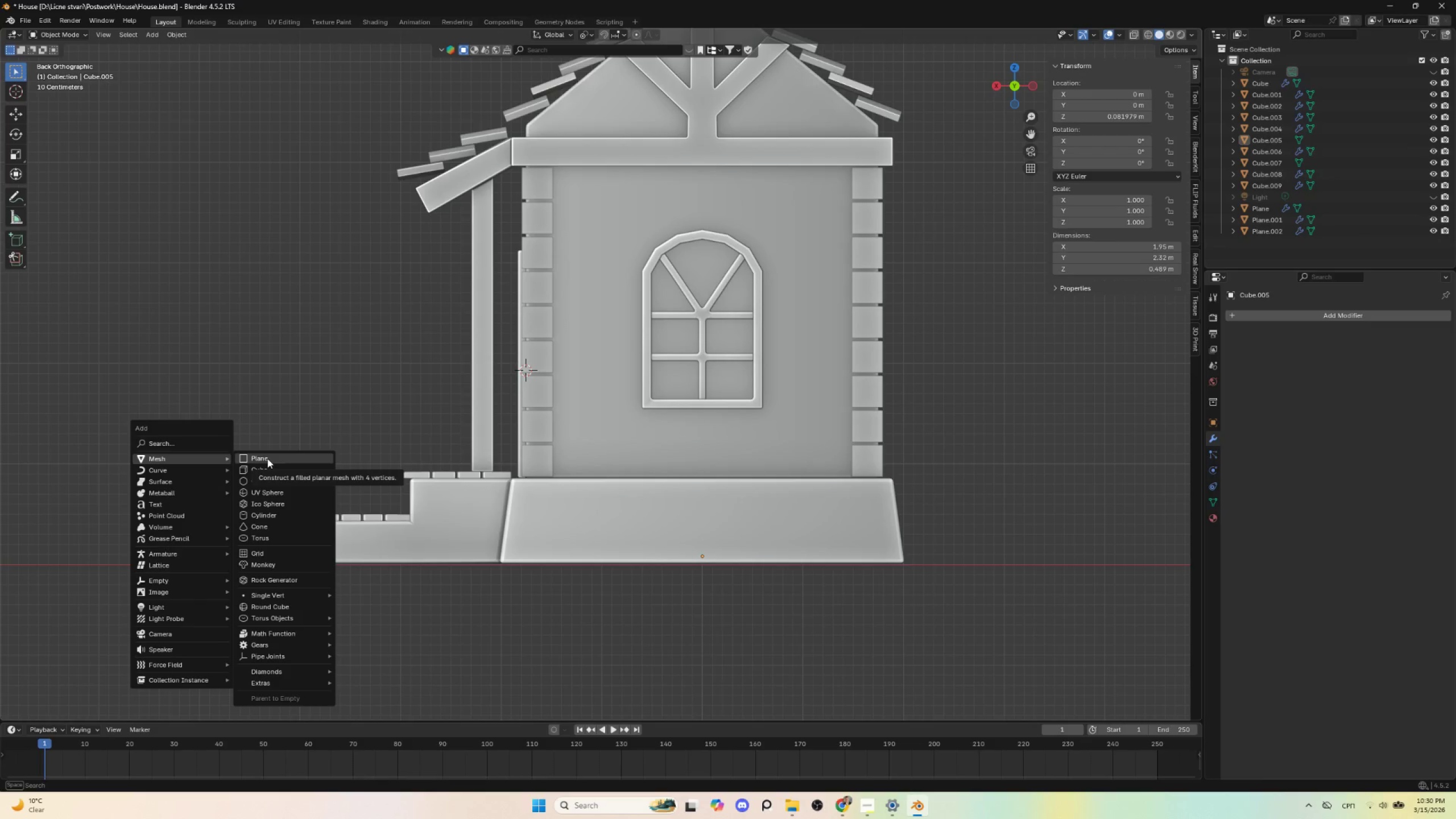 
left_click([268, 461])
 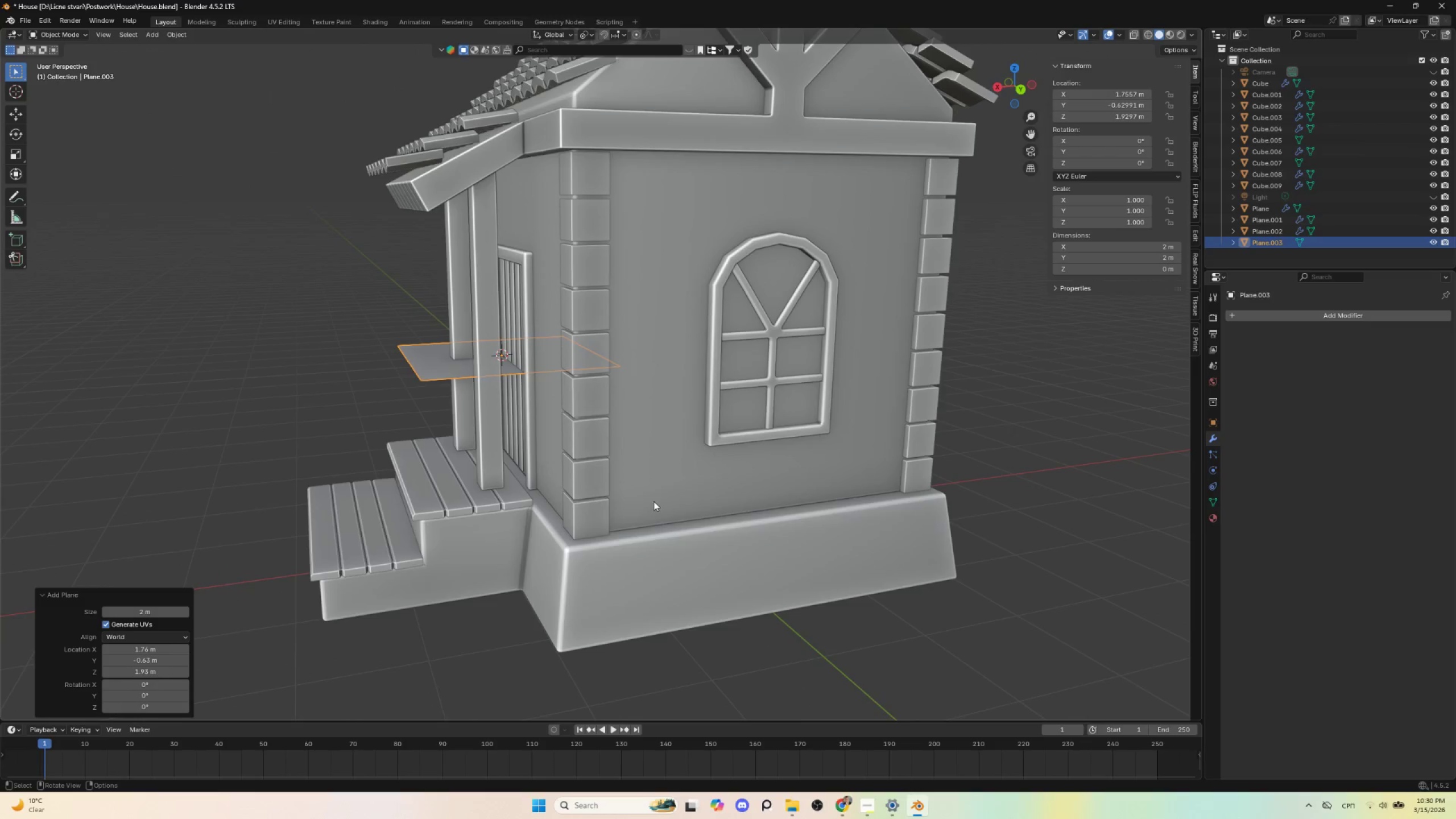 
hold_key(key=AltLeft, duration=0.42)
 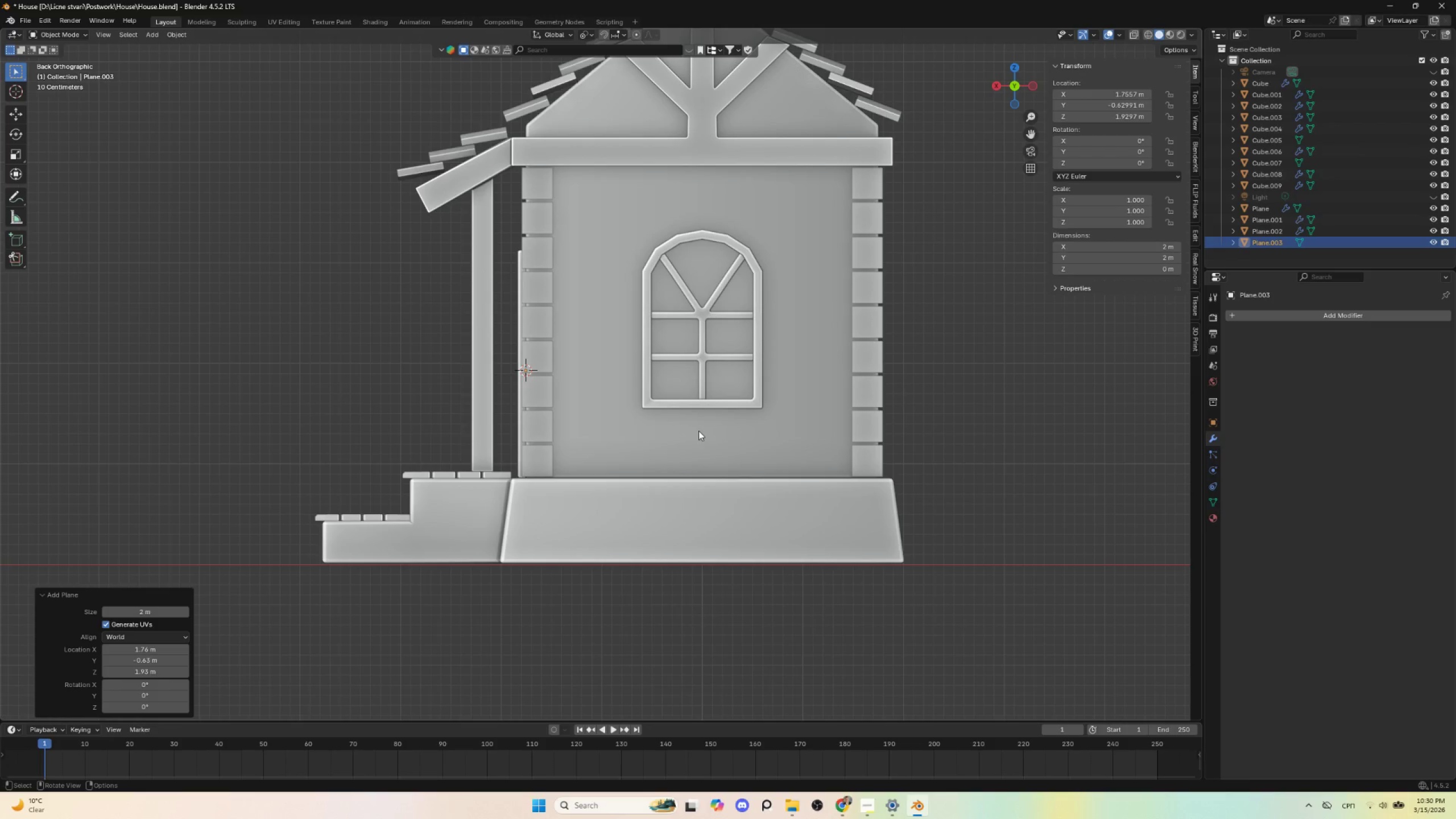 
key(G)
 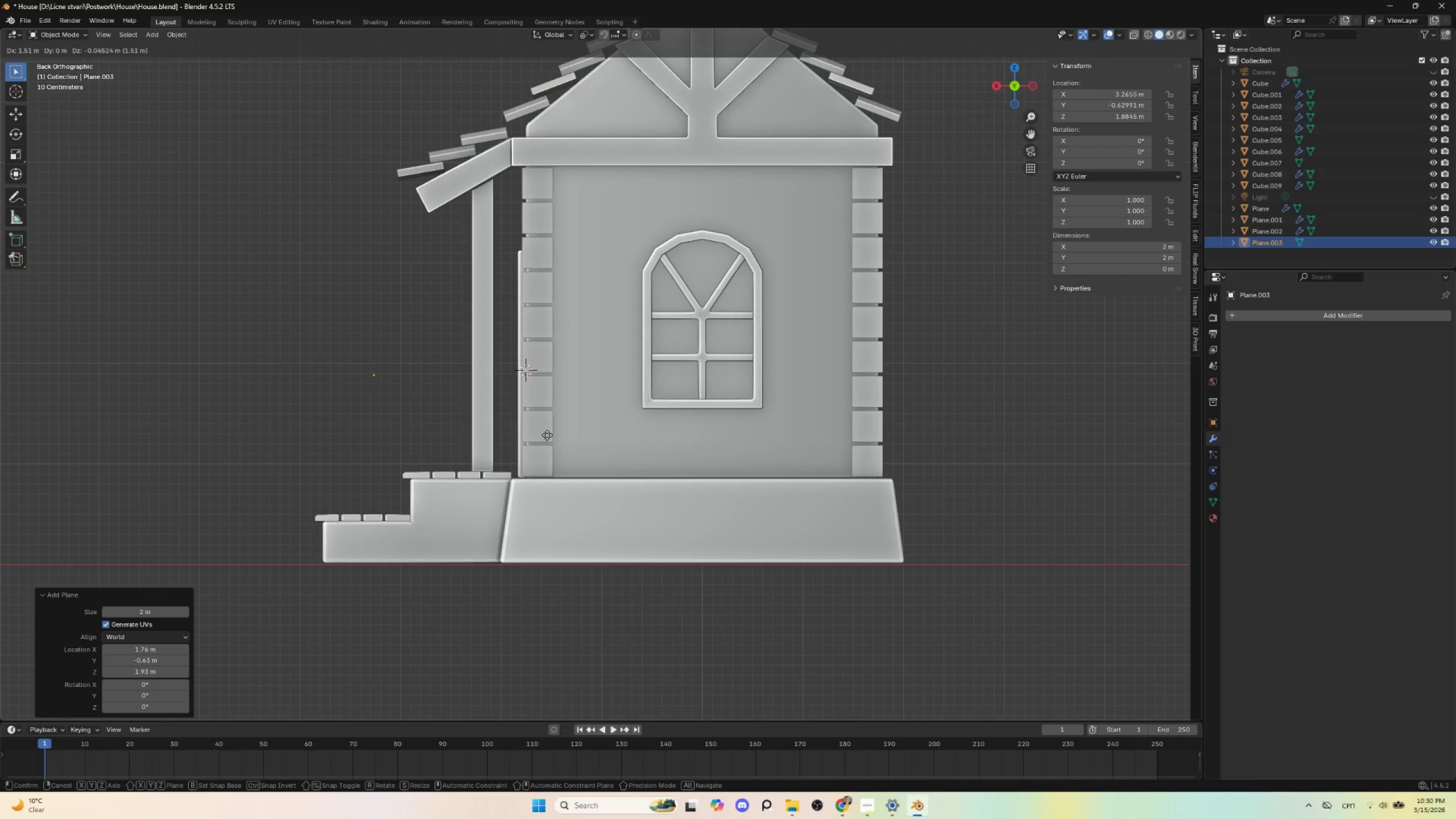 
left_click([547, 435])
 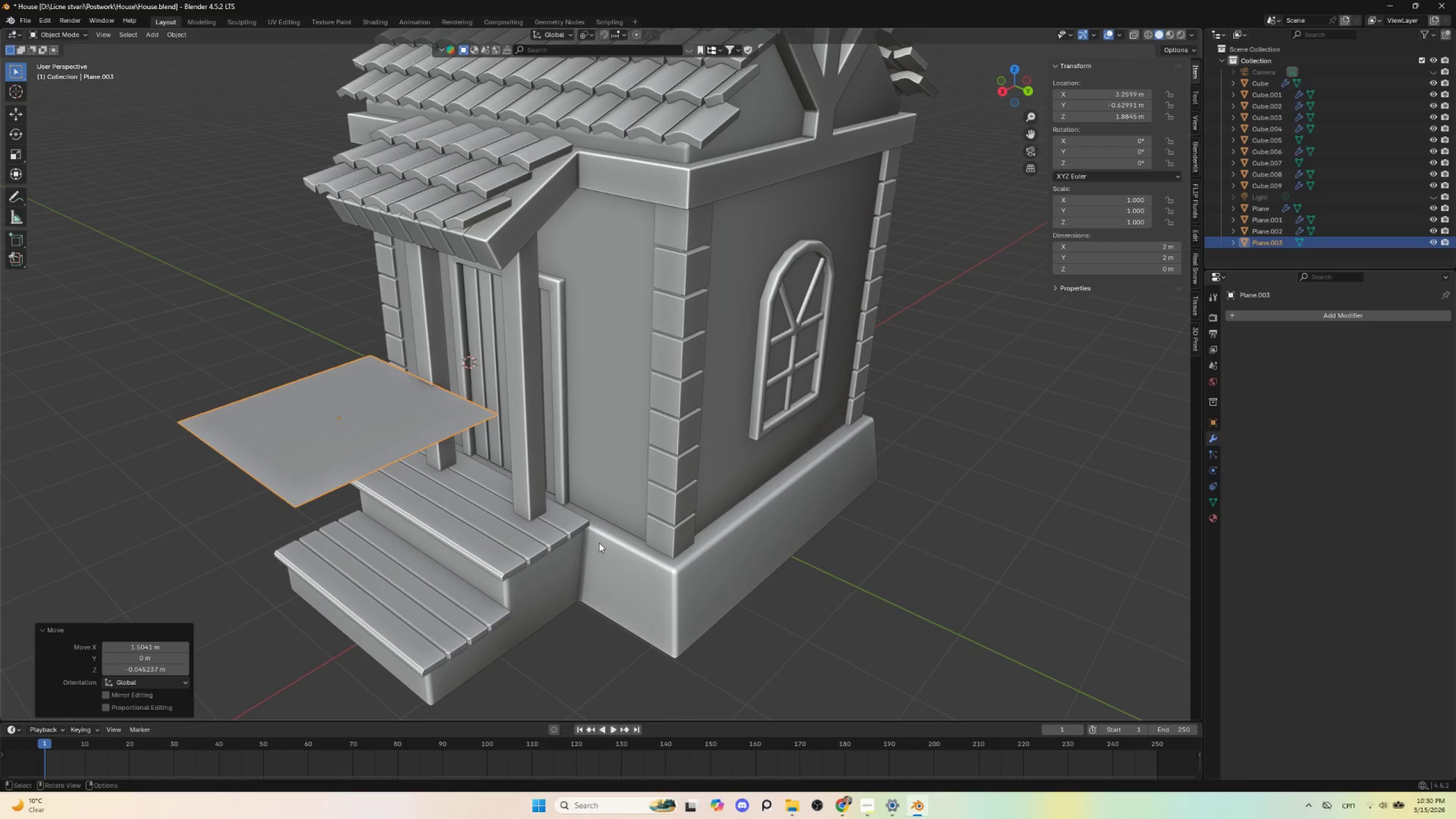 
key(S)
 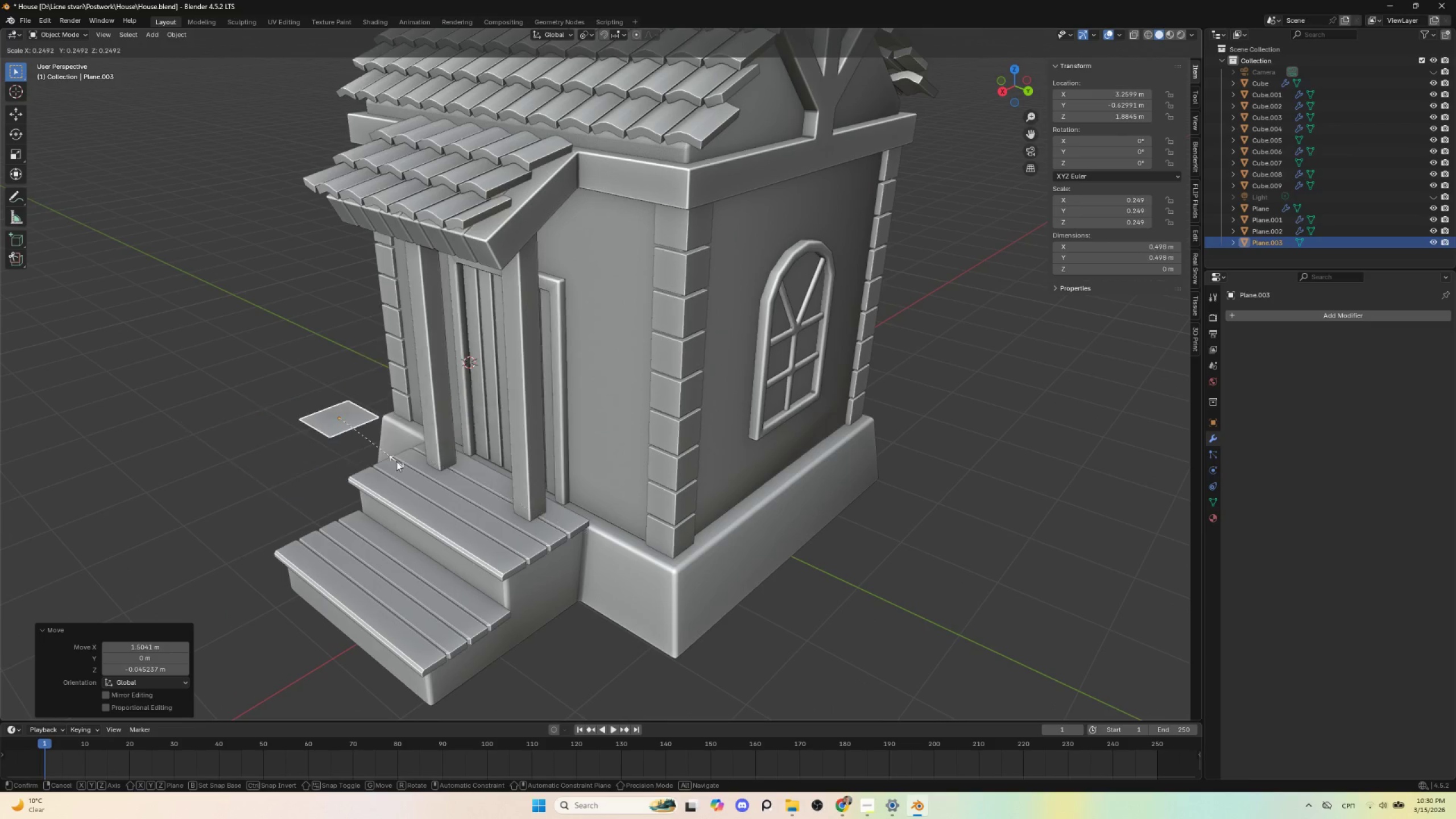 
left_click([396, 461])
 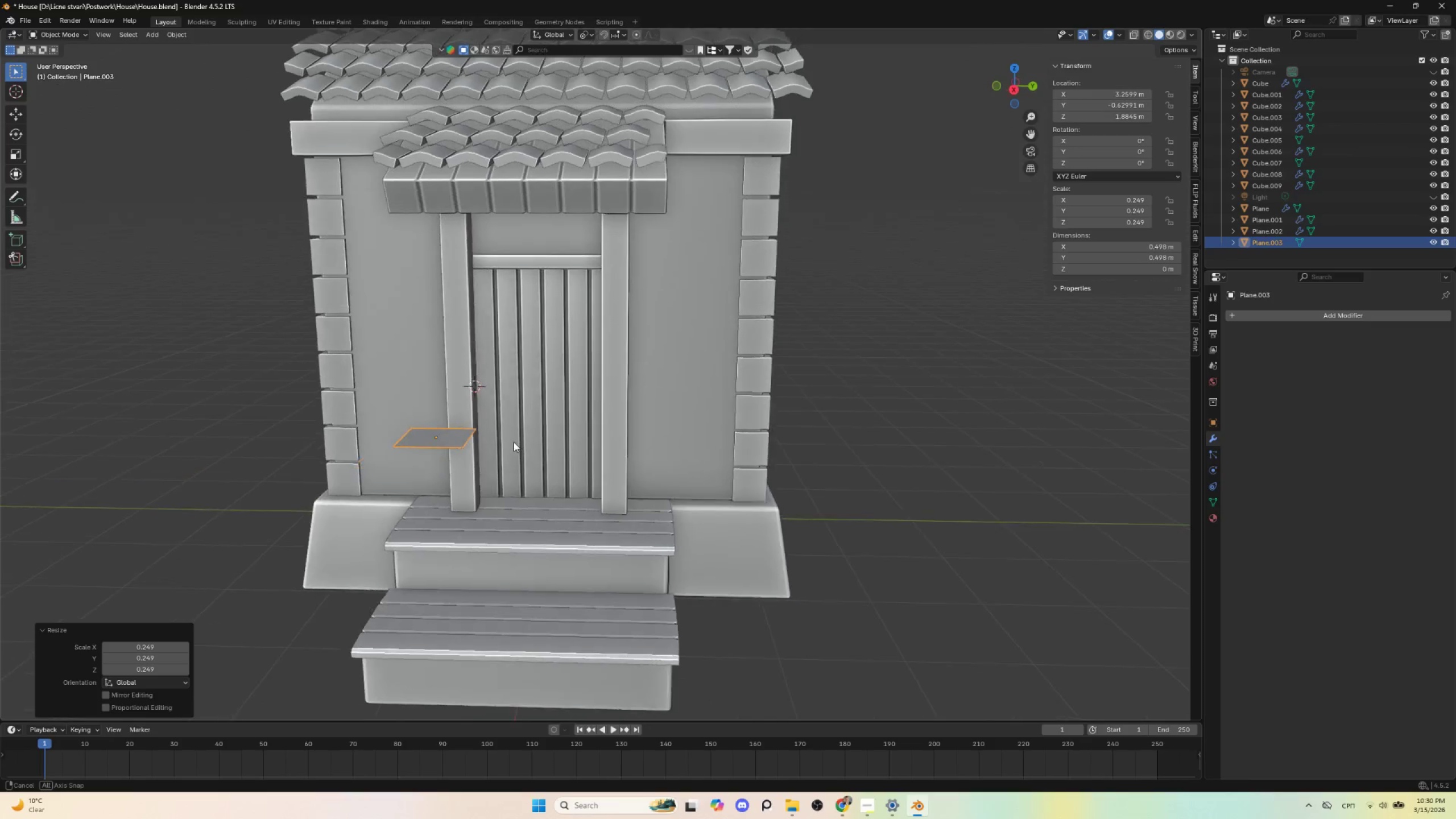 
hold_key(key=AltLeft, duration=0.42)
 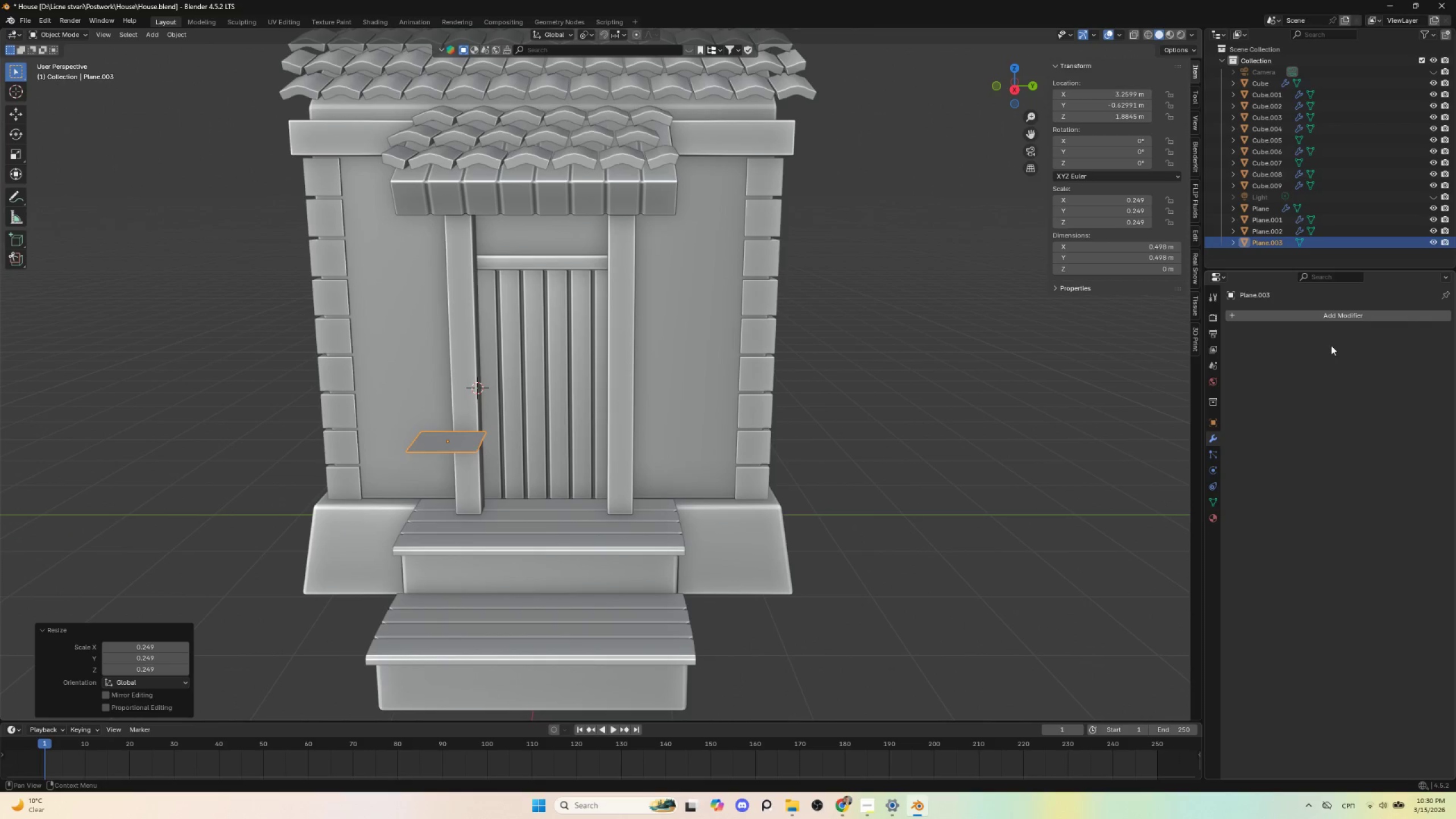 
left_click([1322, 315])
 